 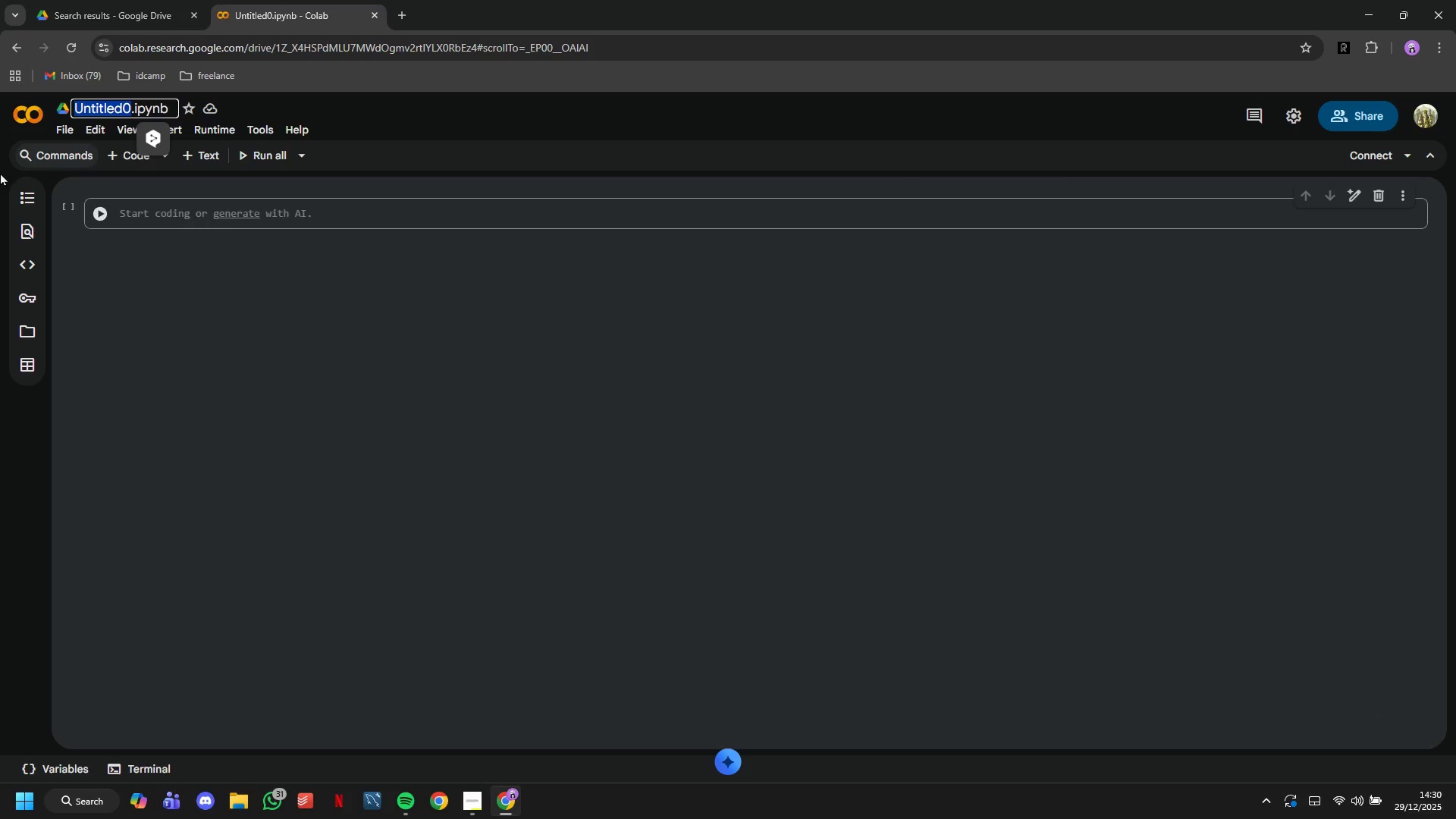 
type(Battery Prediction)
 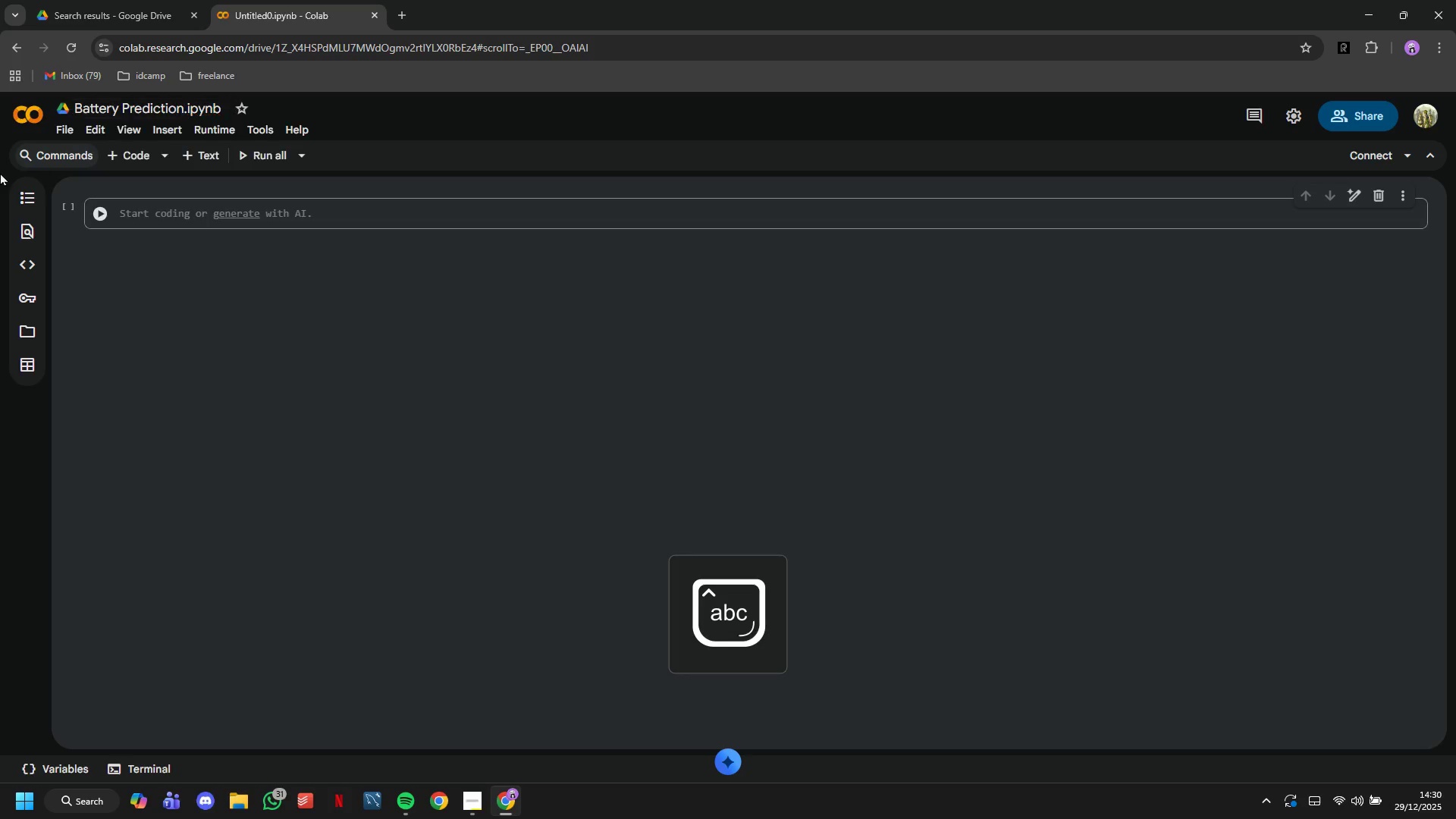 
key(Enter)
 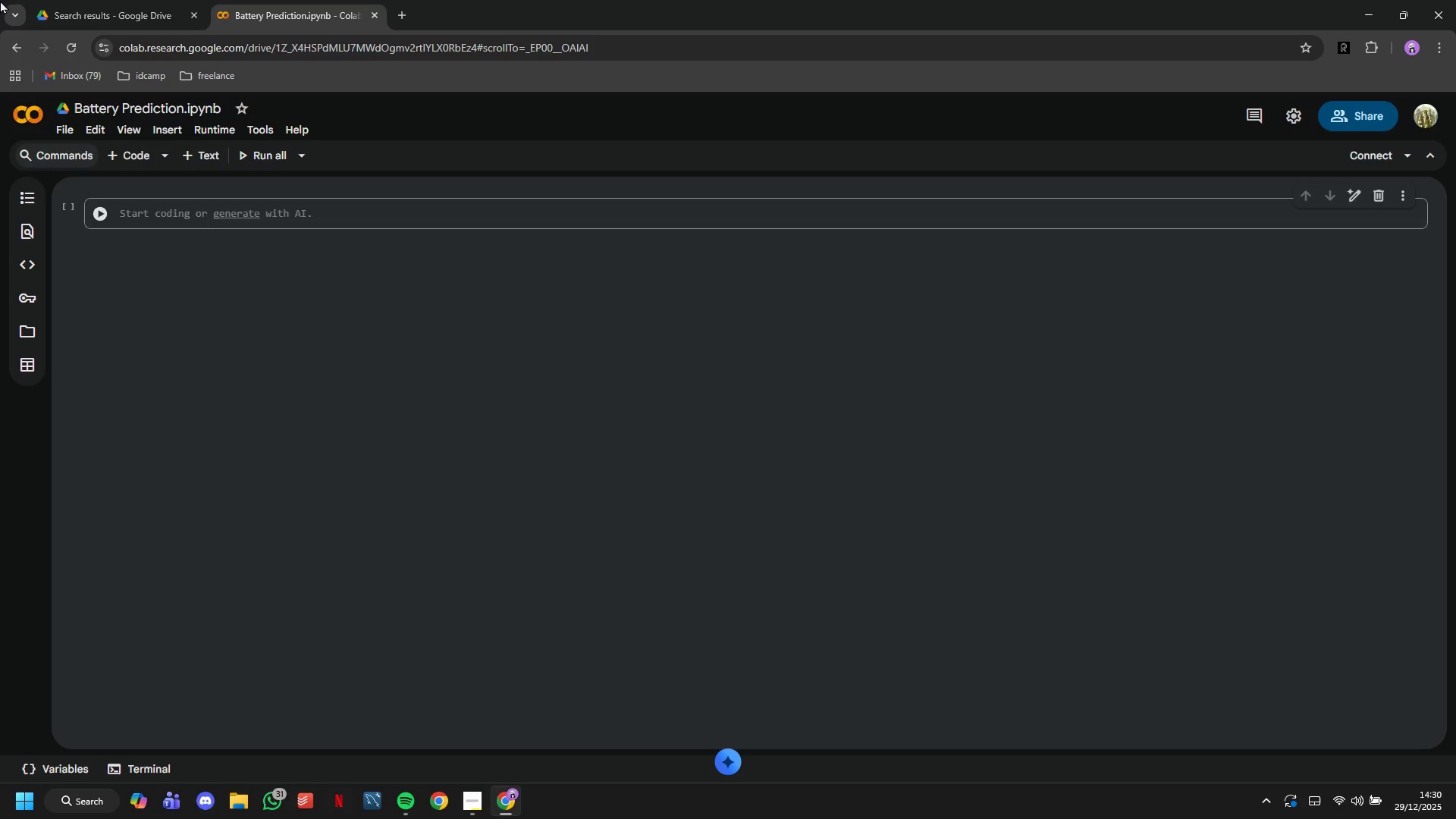 
mouse_move([56, 10])
 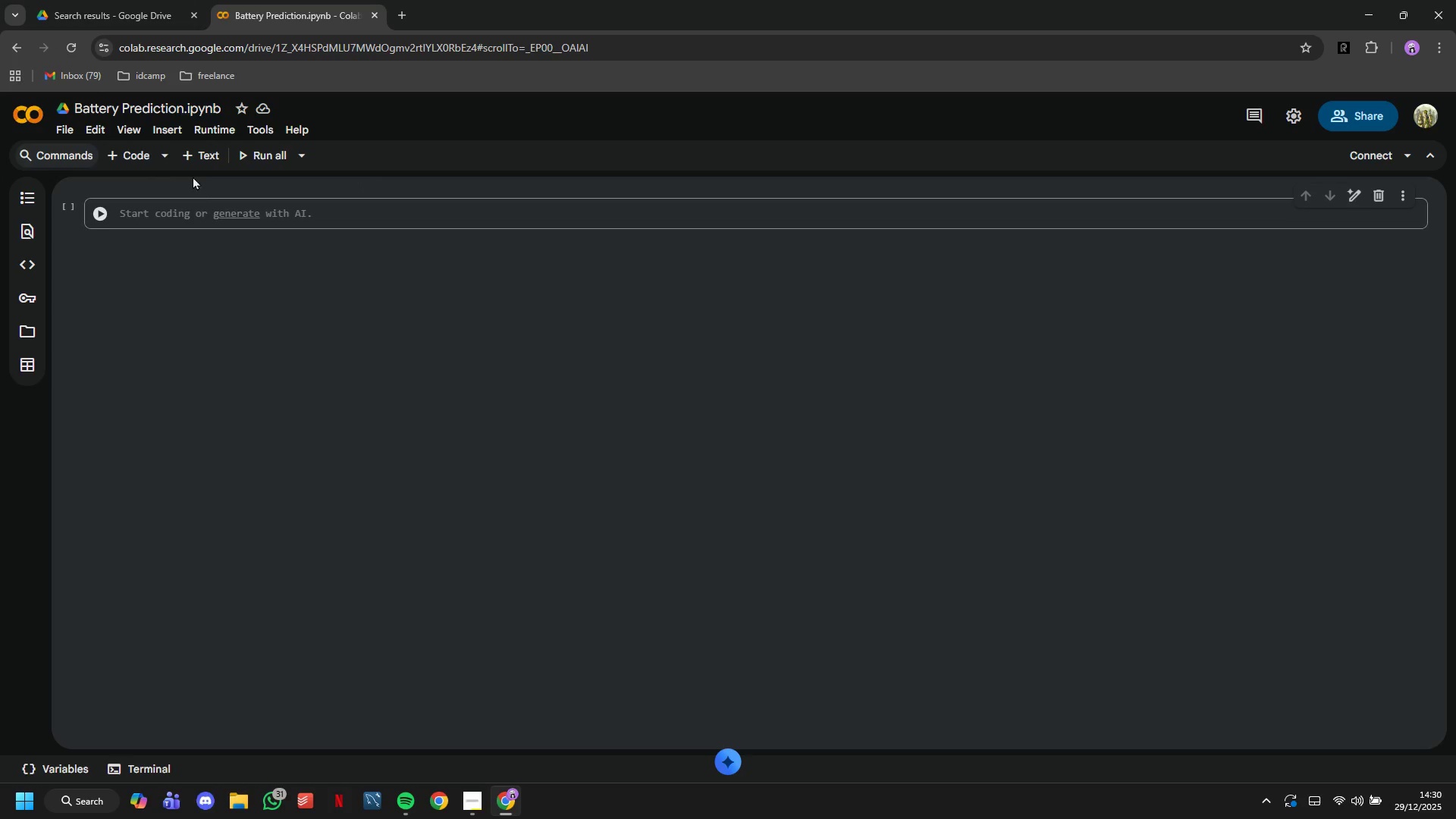 
left_click([187, 159])
 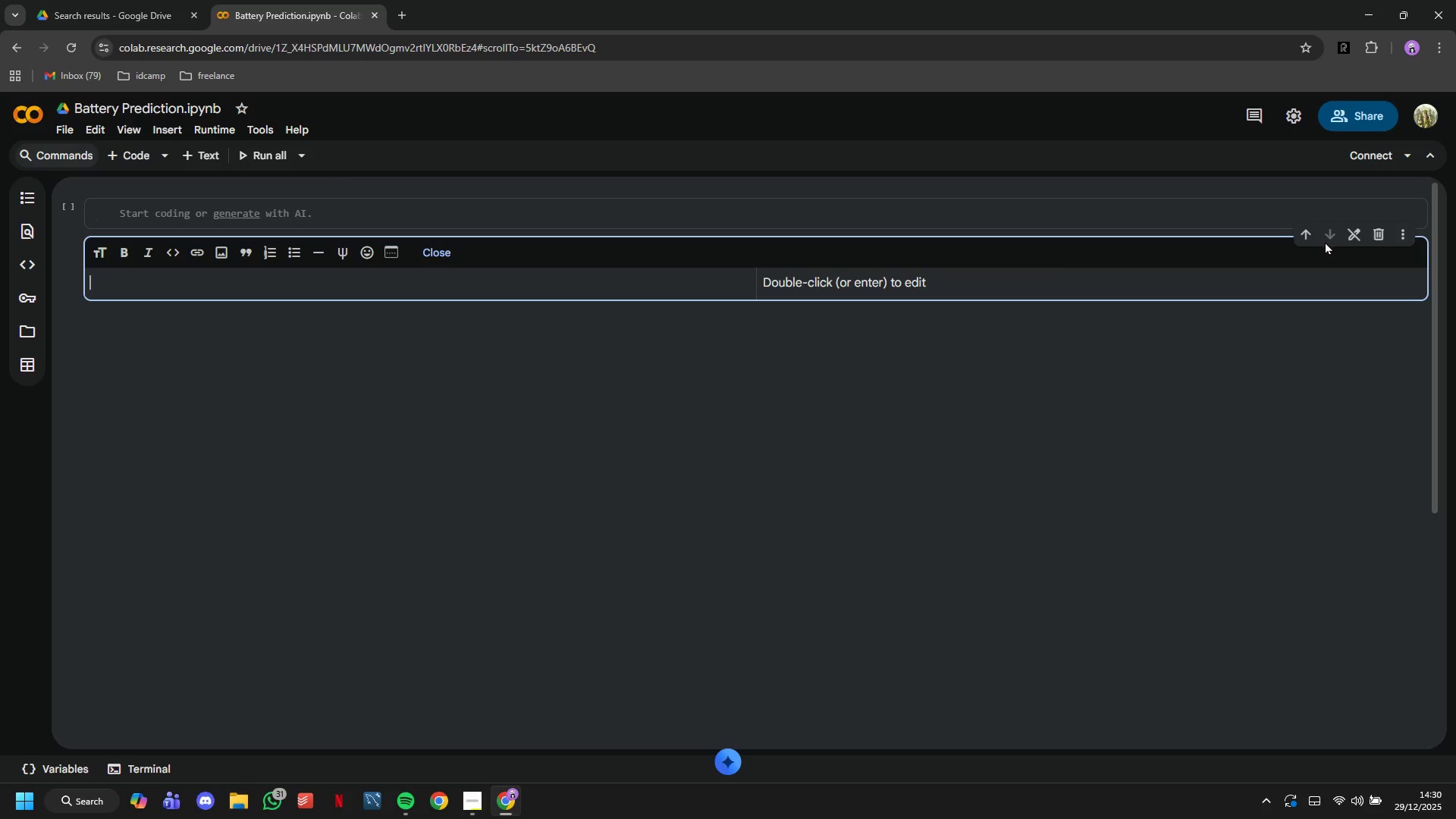 
left_click([1306, 235])
 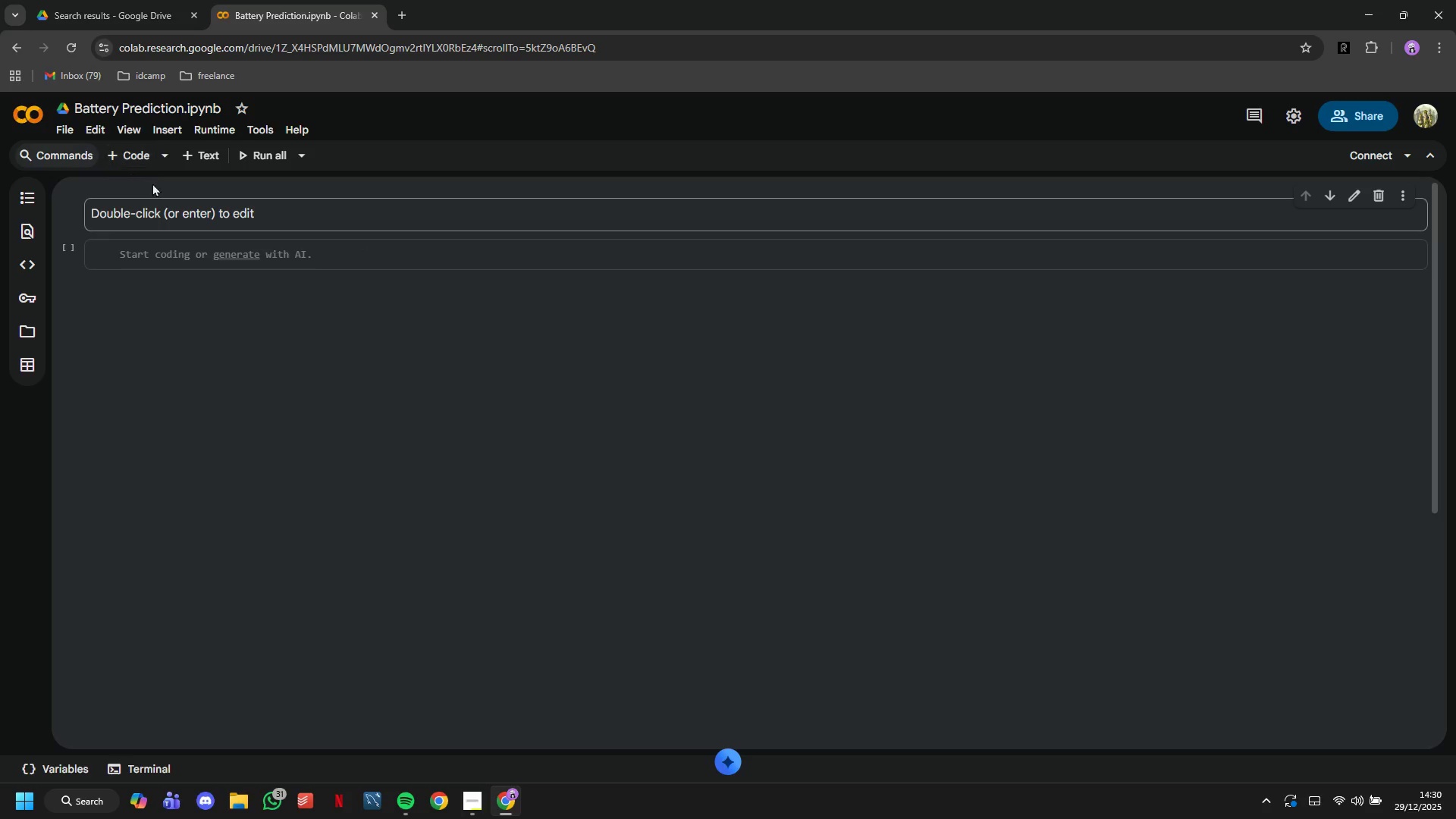 
double_click([175, 217])
 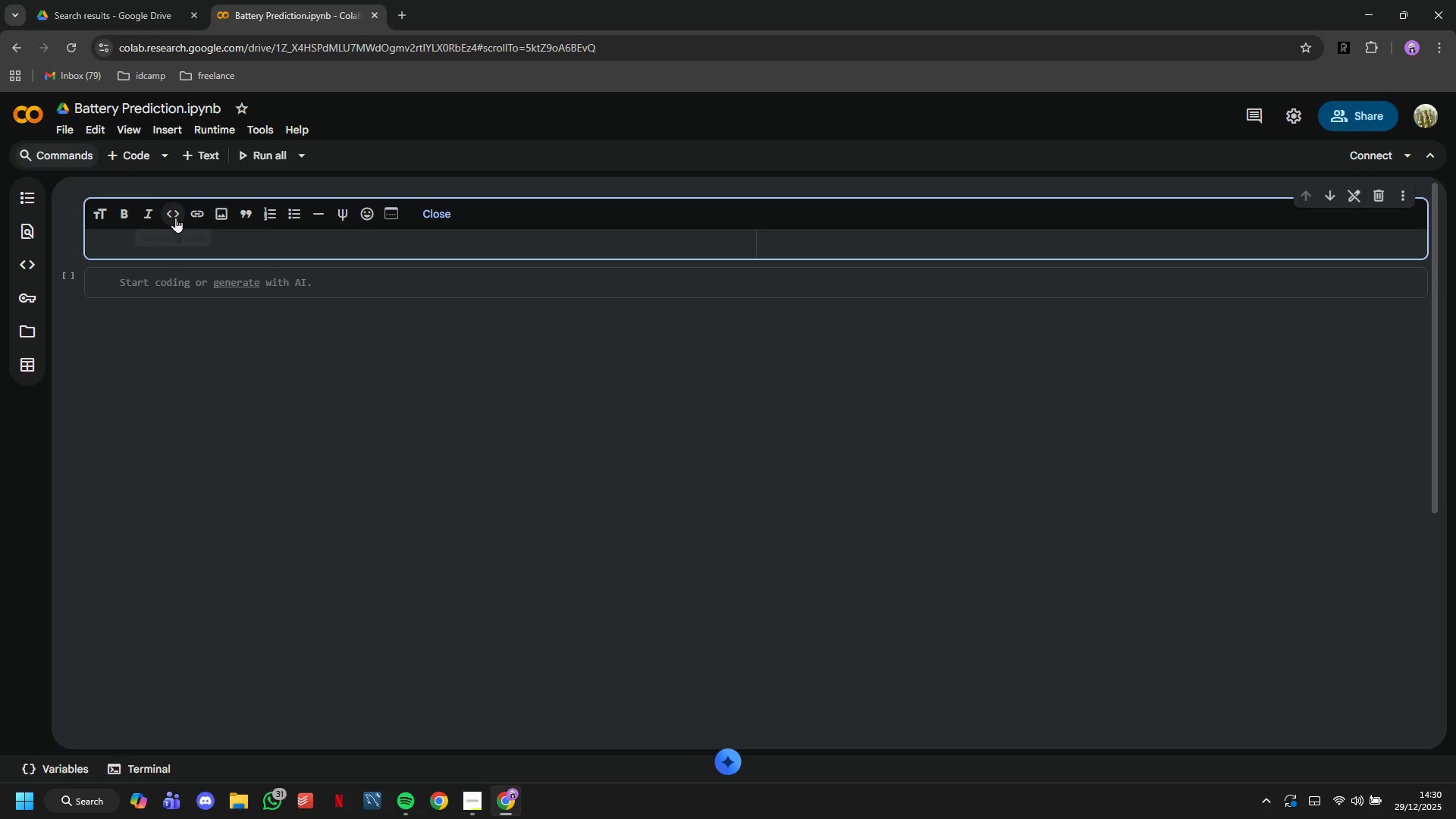 
type(P)
key(Backspace)
type(# PREDICTIVE )
 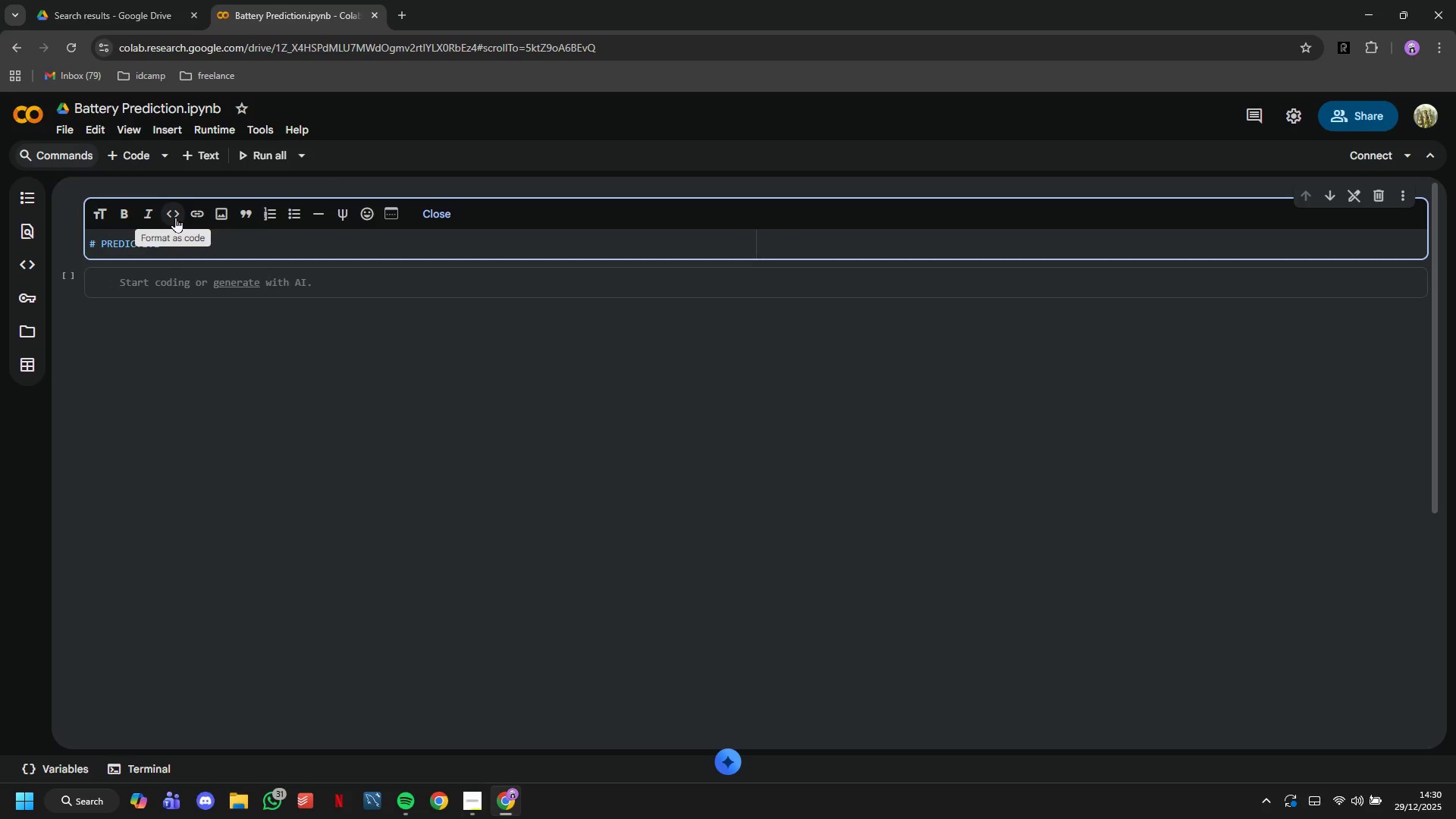 
wait(7.14)
 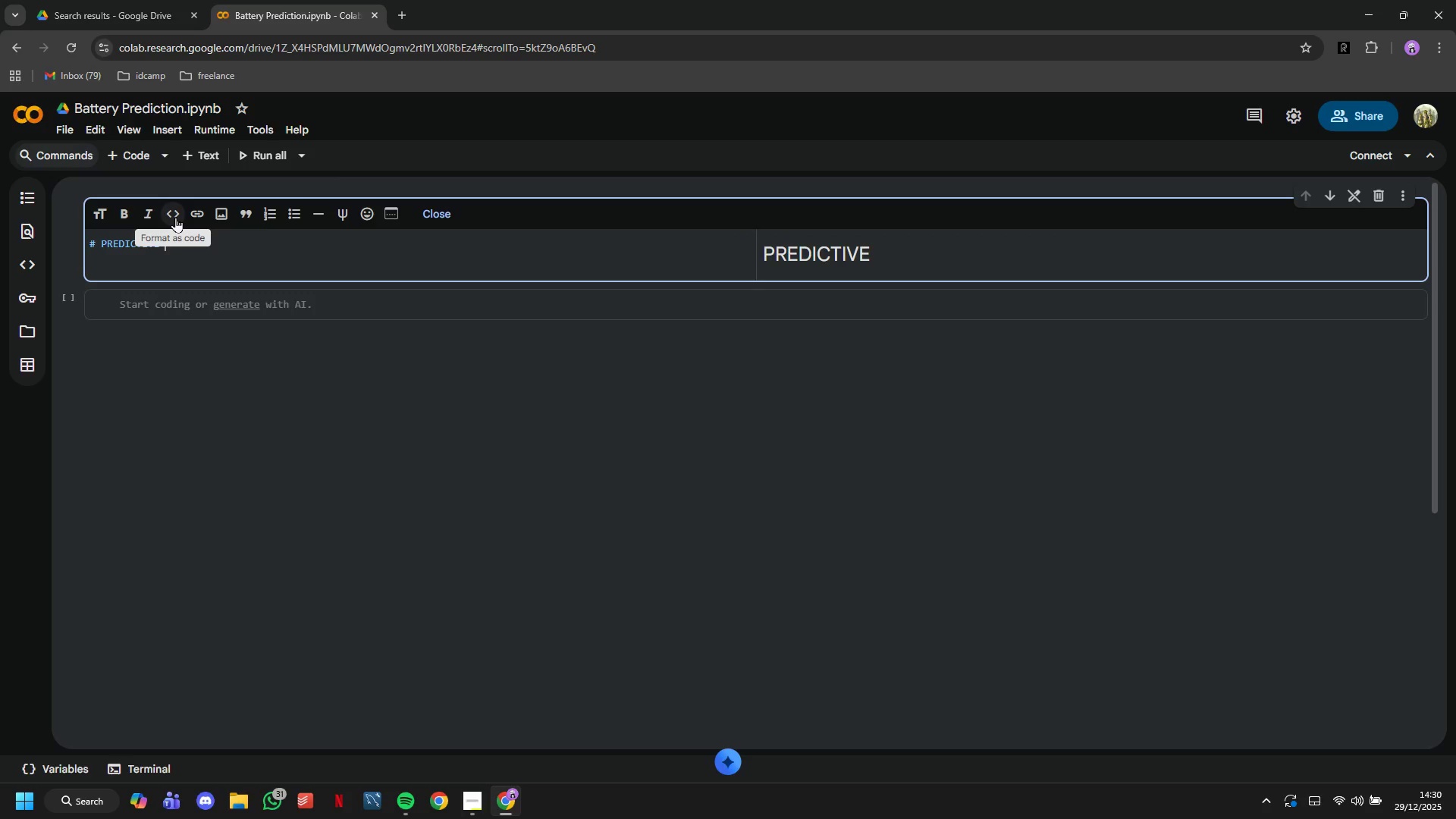 
key(C)
 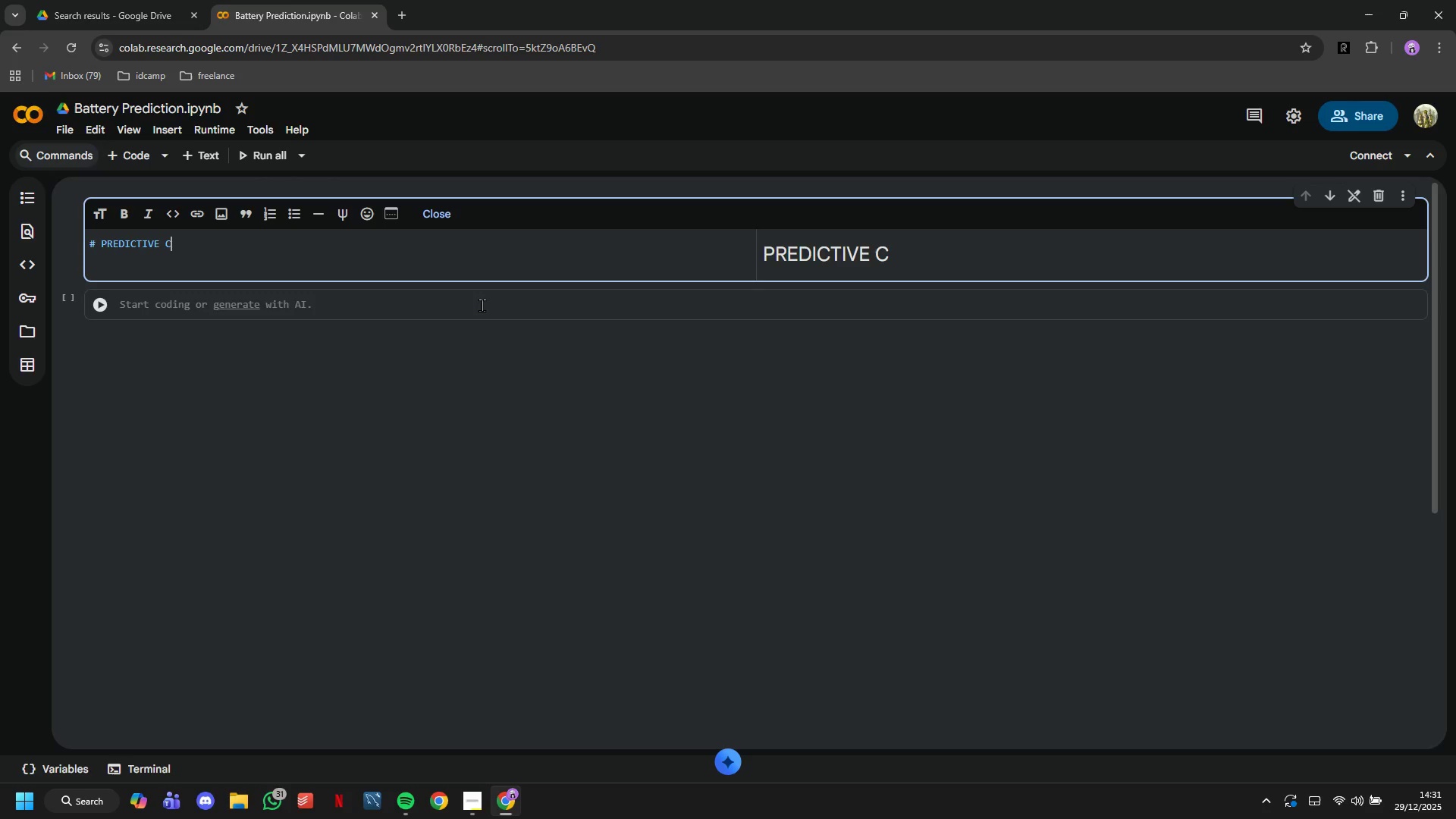 
key(Backspace)
 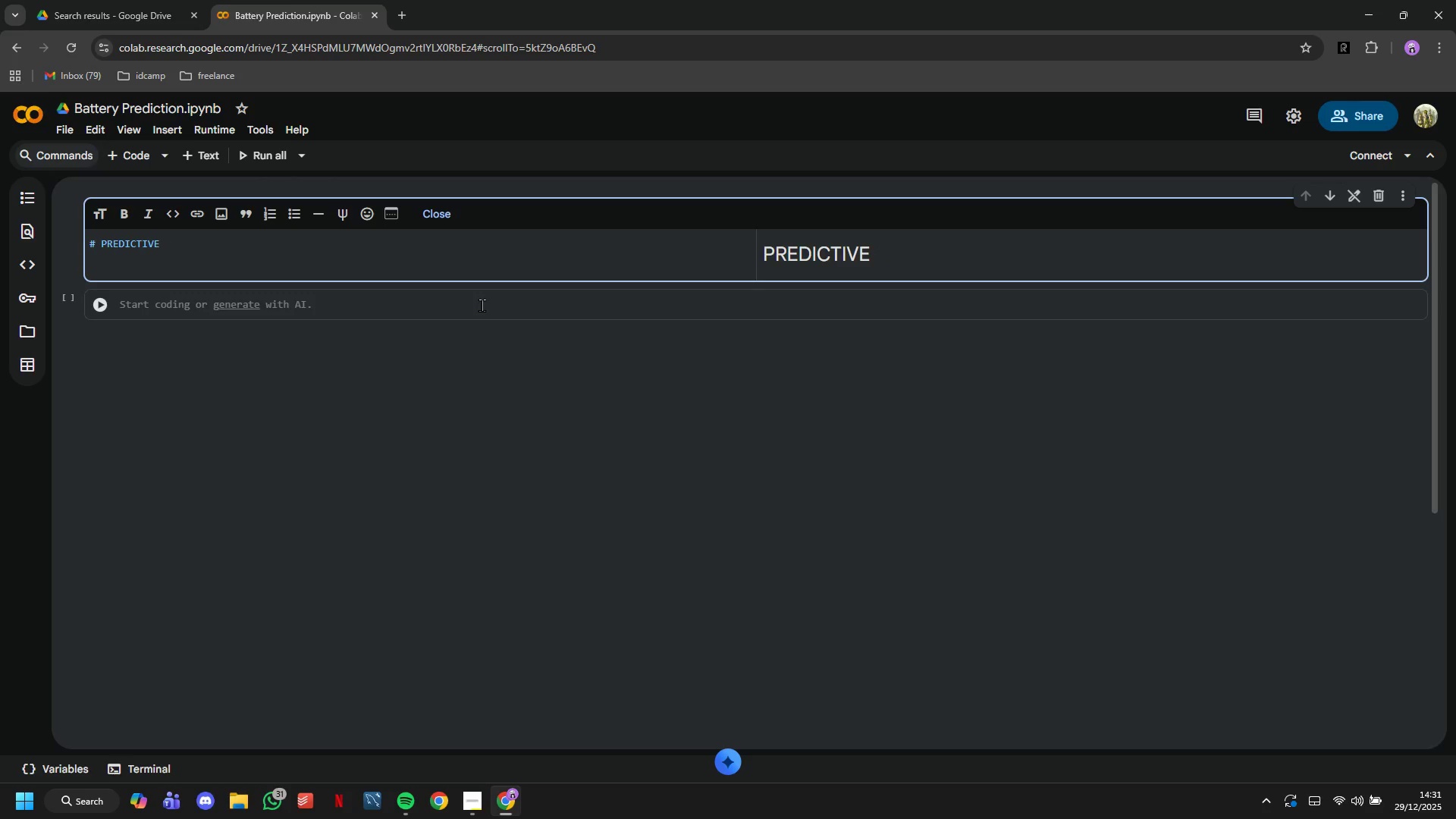 
type(TRIAGE  )
key(Backspace)
type(FOR SECOND )
key(Backspace)
type(LIF )
key(Backspace)
key(Backspace)
key(Backspace)
key(Backspace)
type(-LIFE EV BATTERY REPUR)
 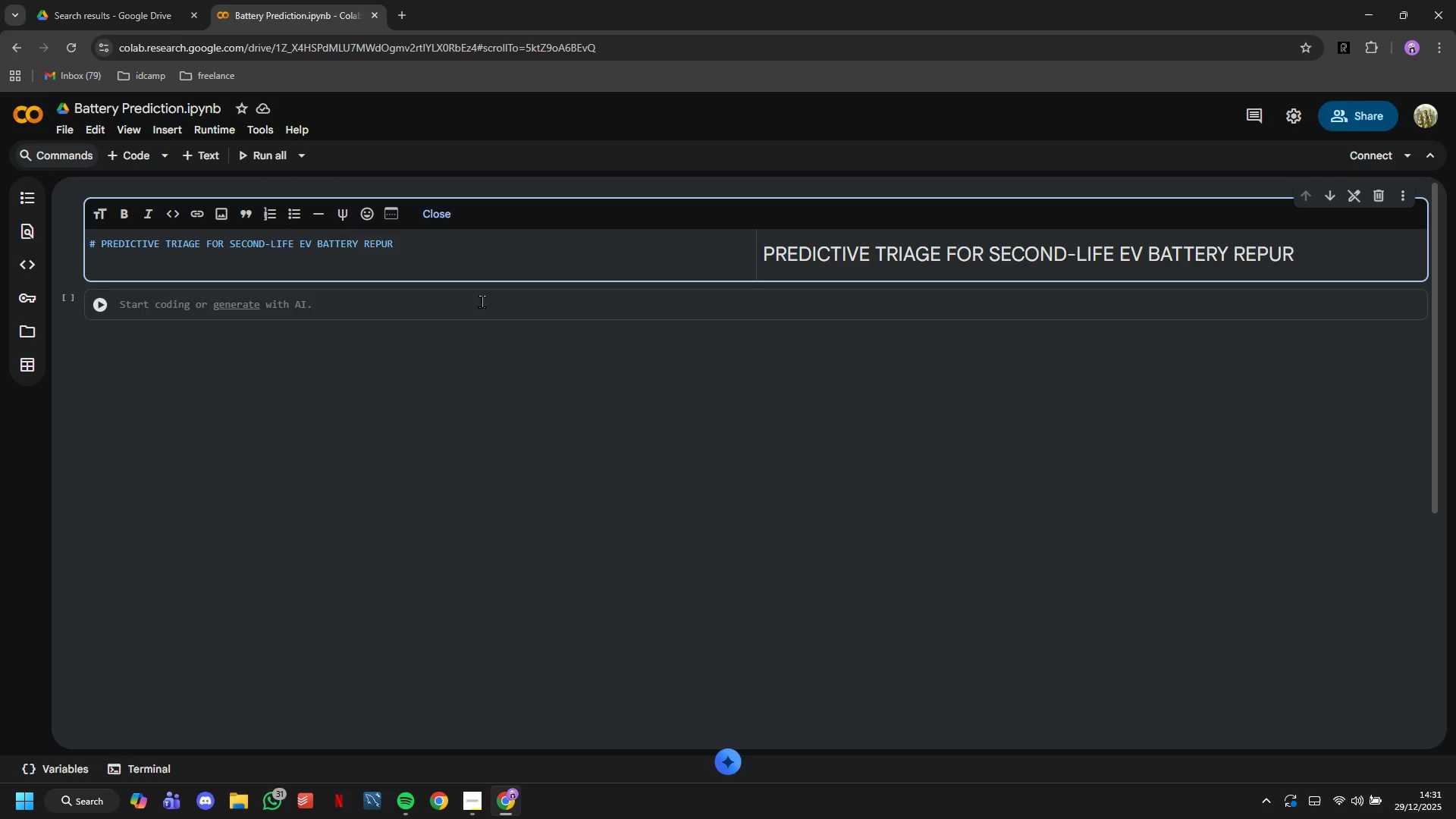 
type(POSING)
 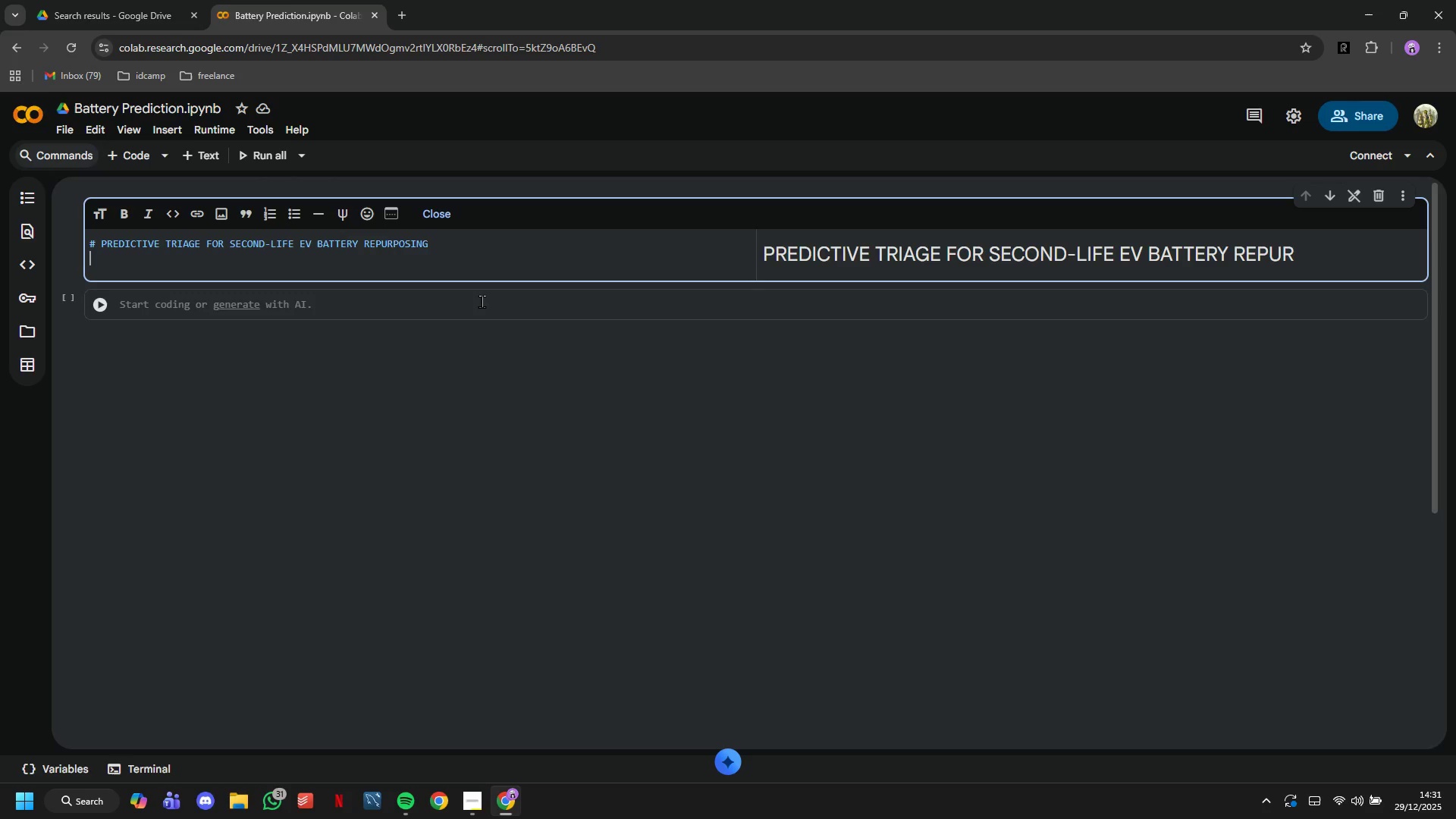 
key(Enter)
 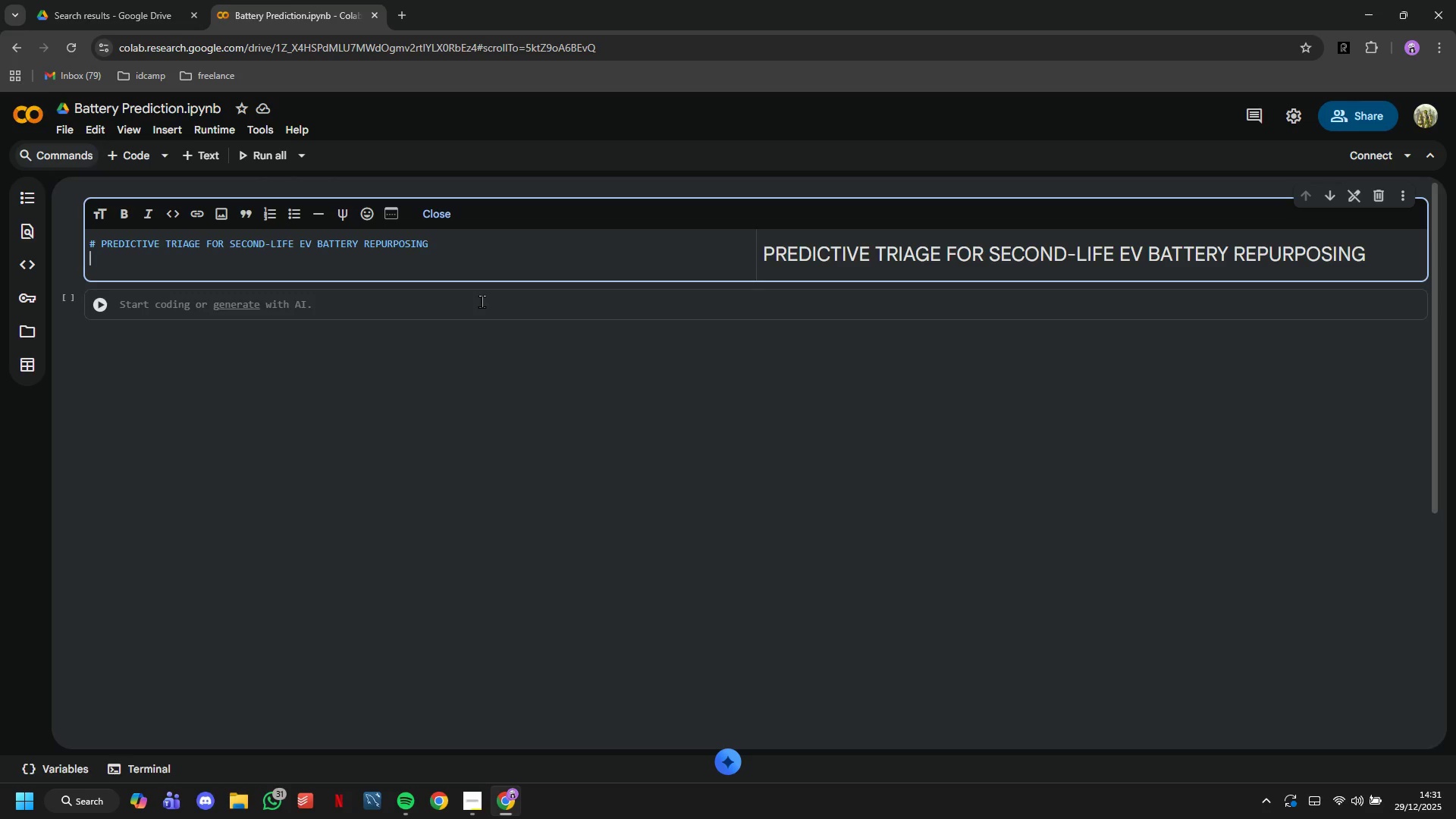 
type(## Varidian Bete)
key(Backspace)
type(tery Si\)
key(Backspace)
key(Backspace)
type(ystems)
 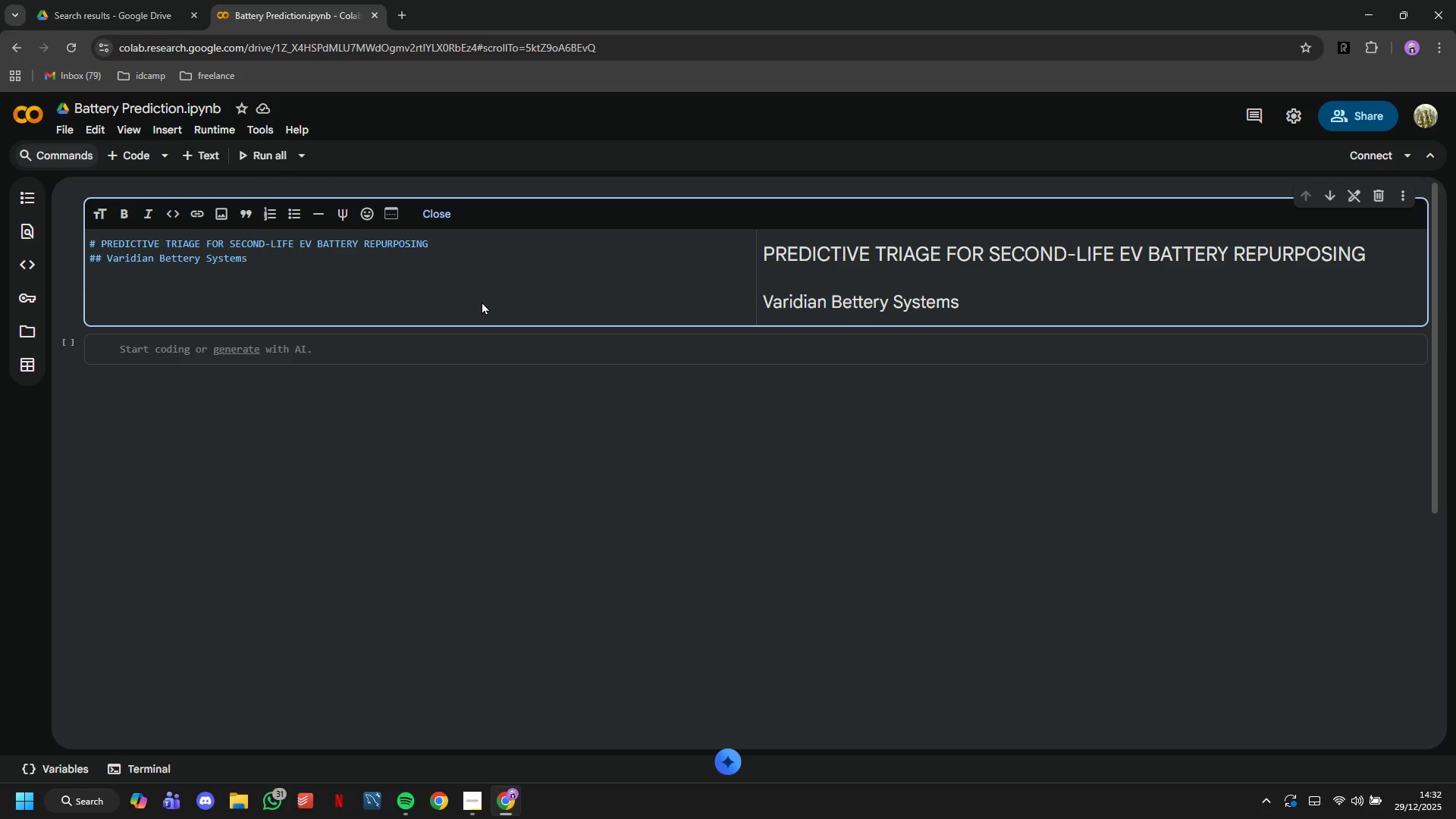 
wait(8.69)
 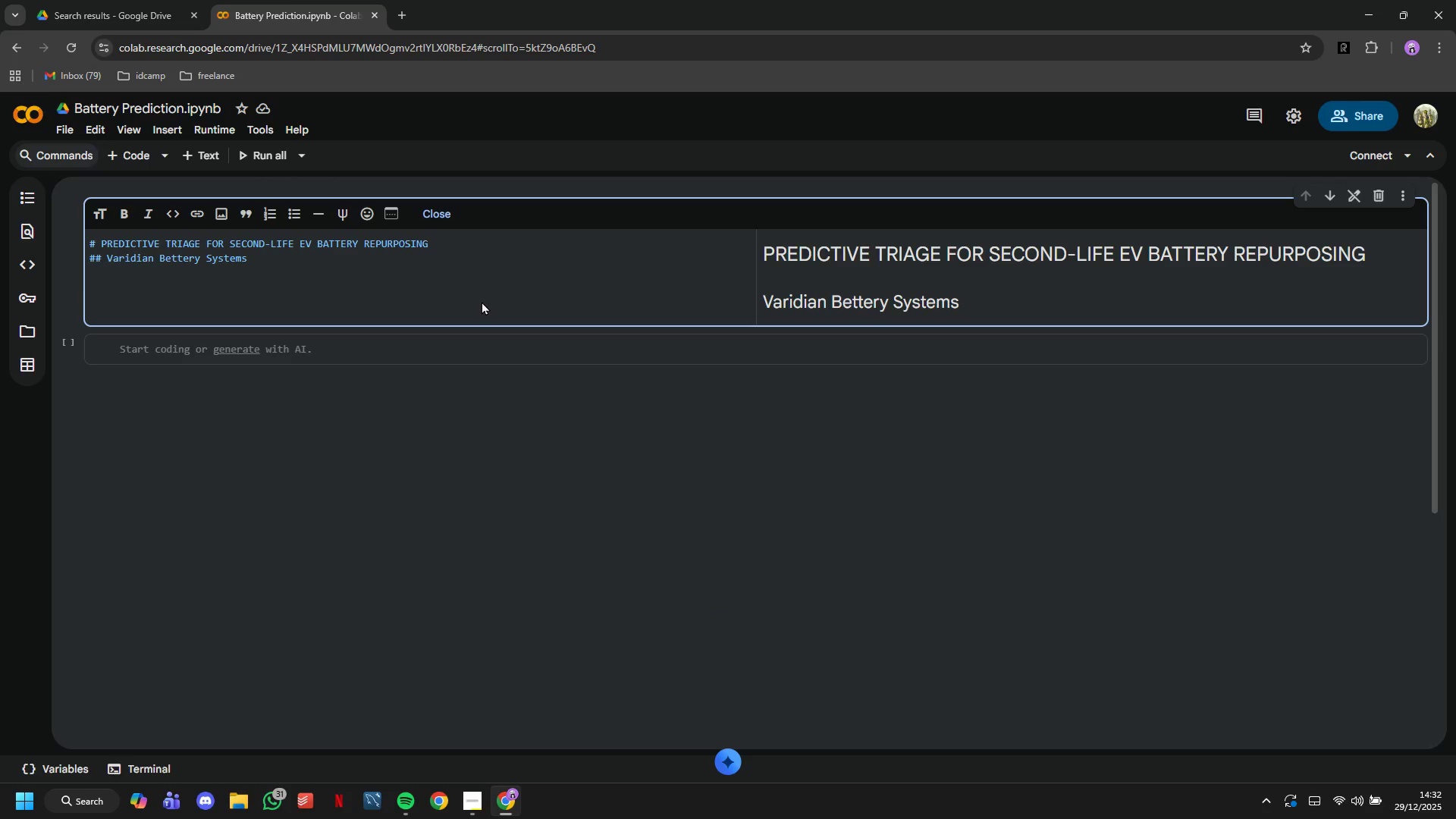 
key(Enter)
 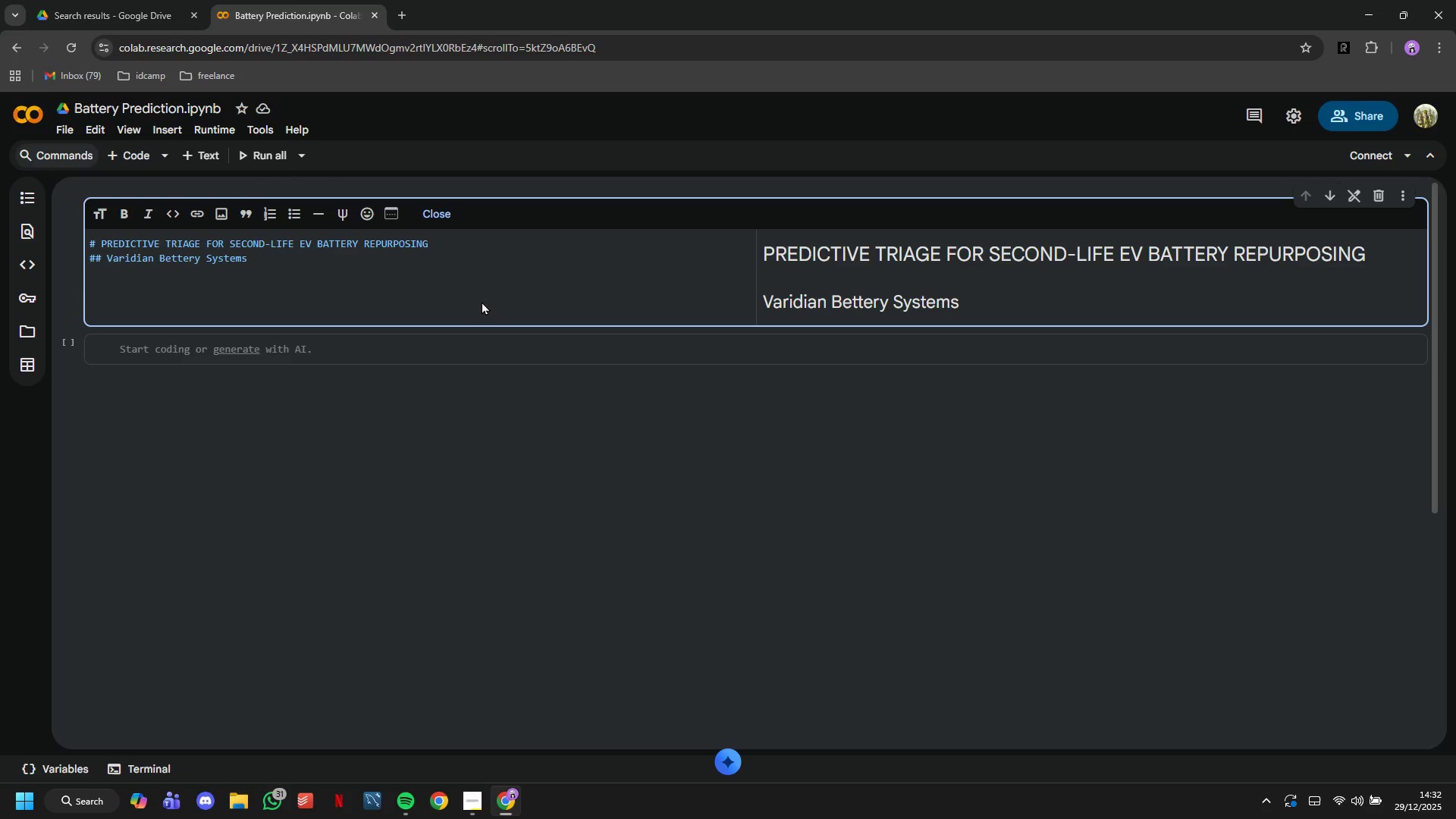 
key(Backspace)
 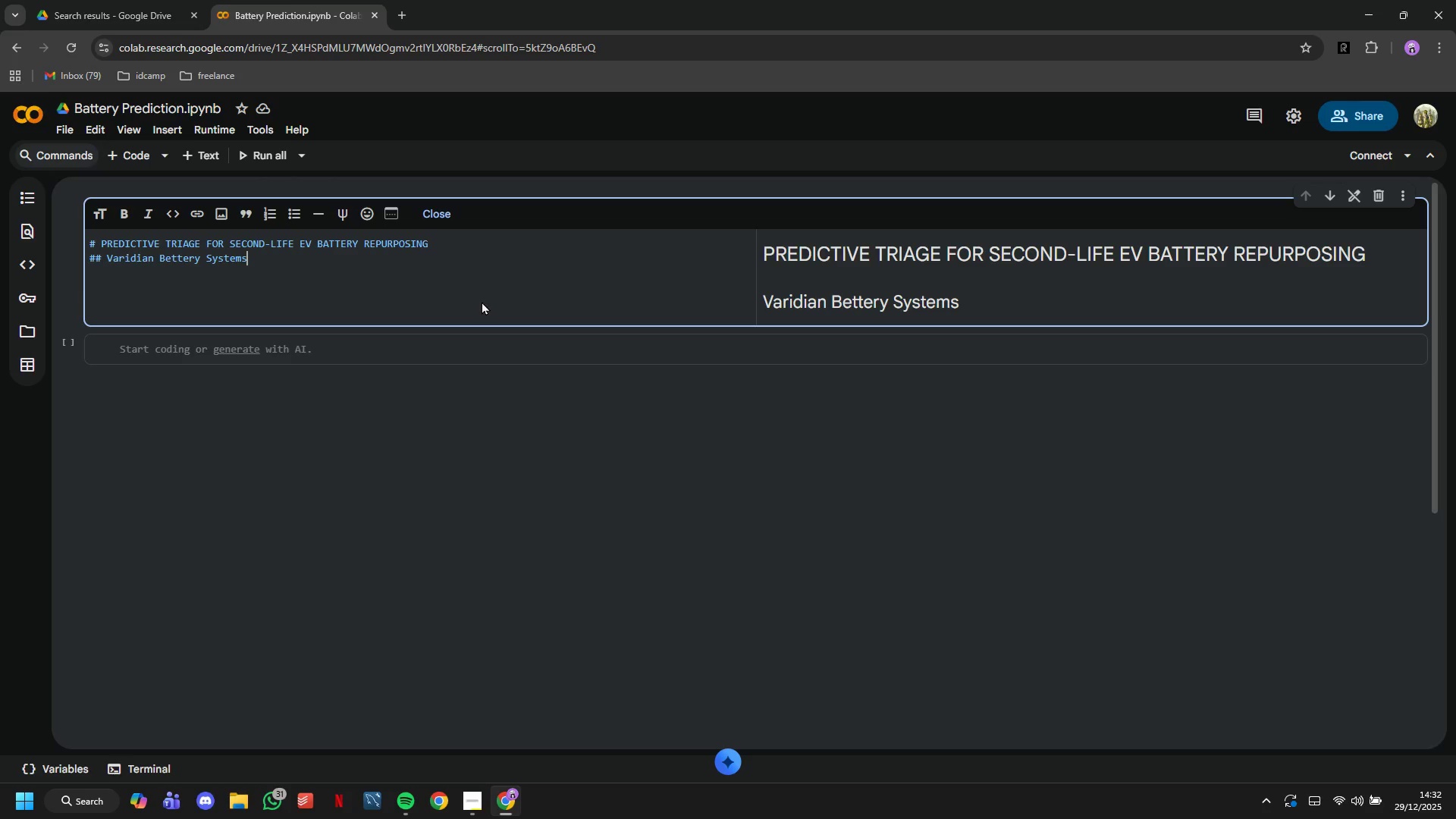 
wait(13.08)
 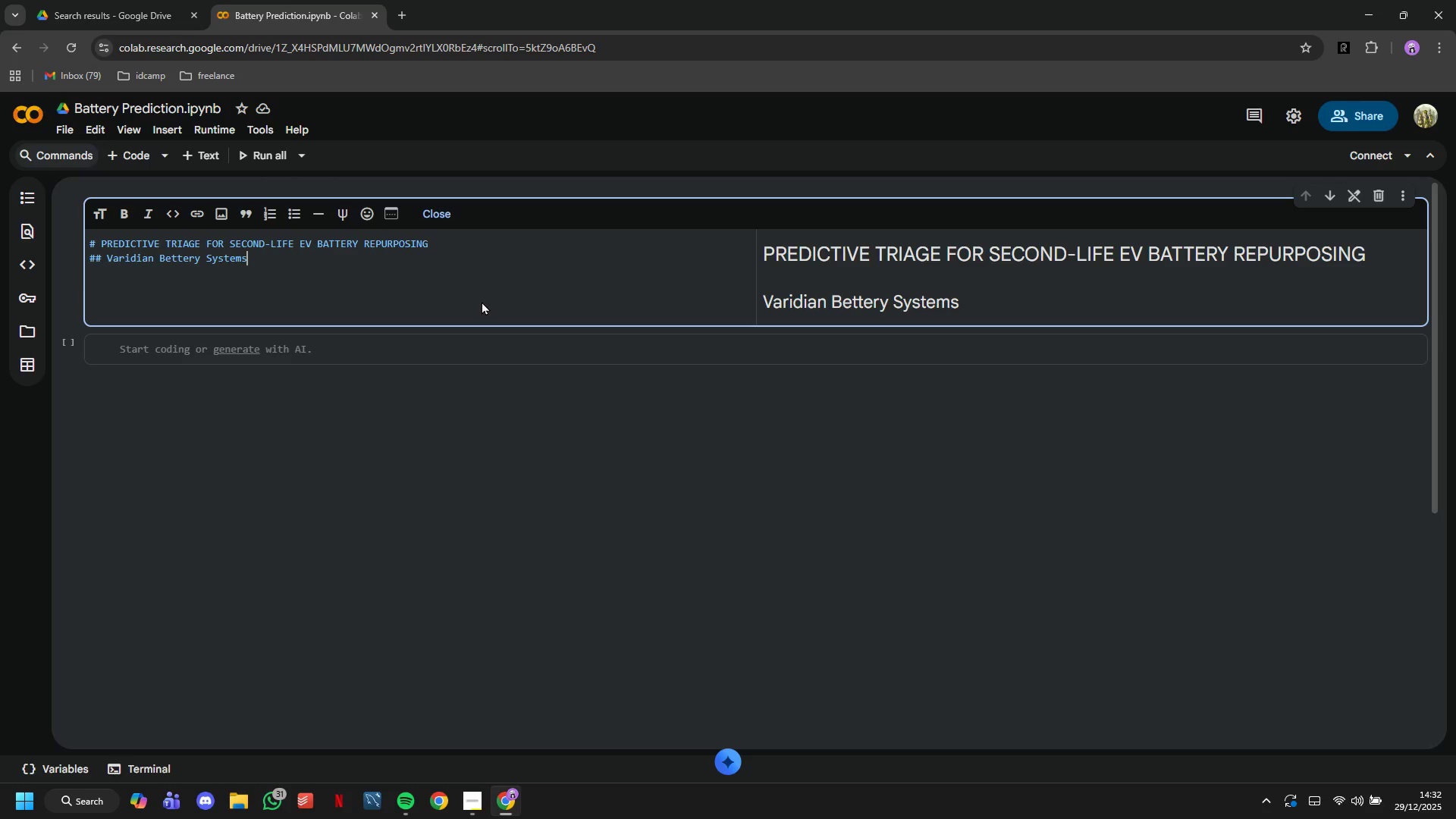 
key(Space)
 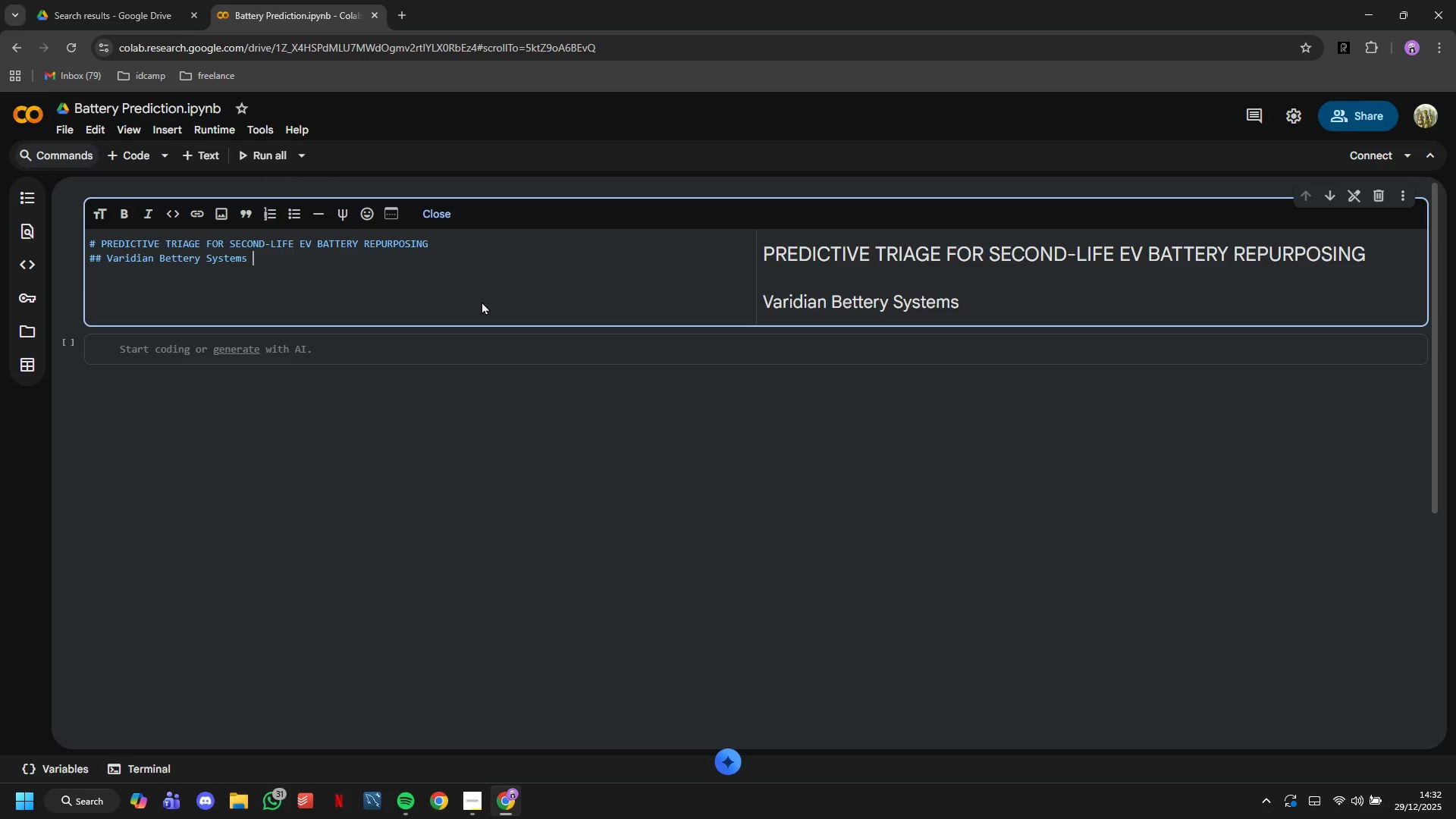 
key(Minus)
 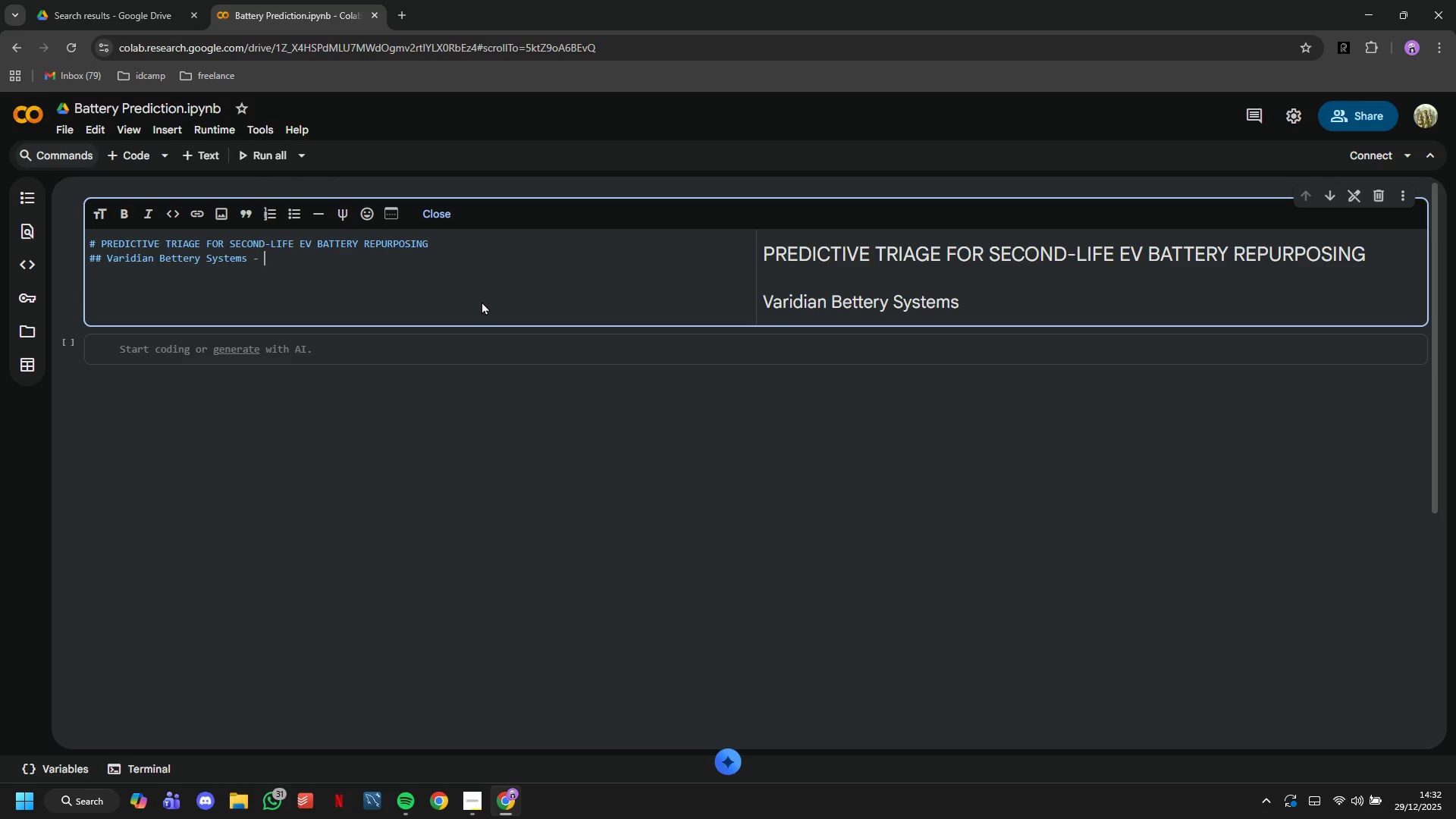 
key(Space)
 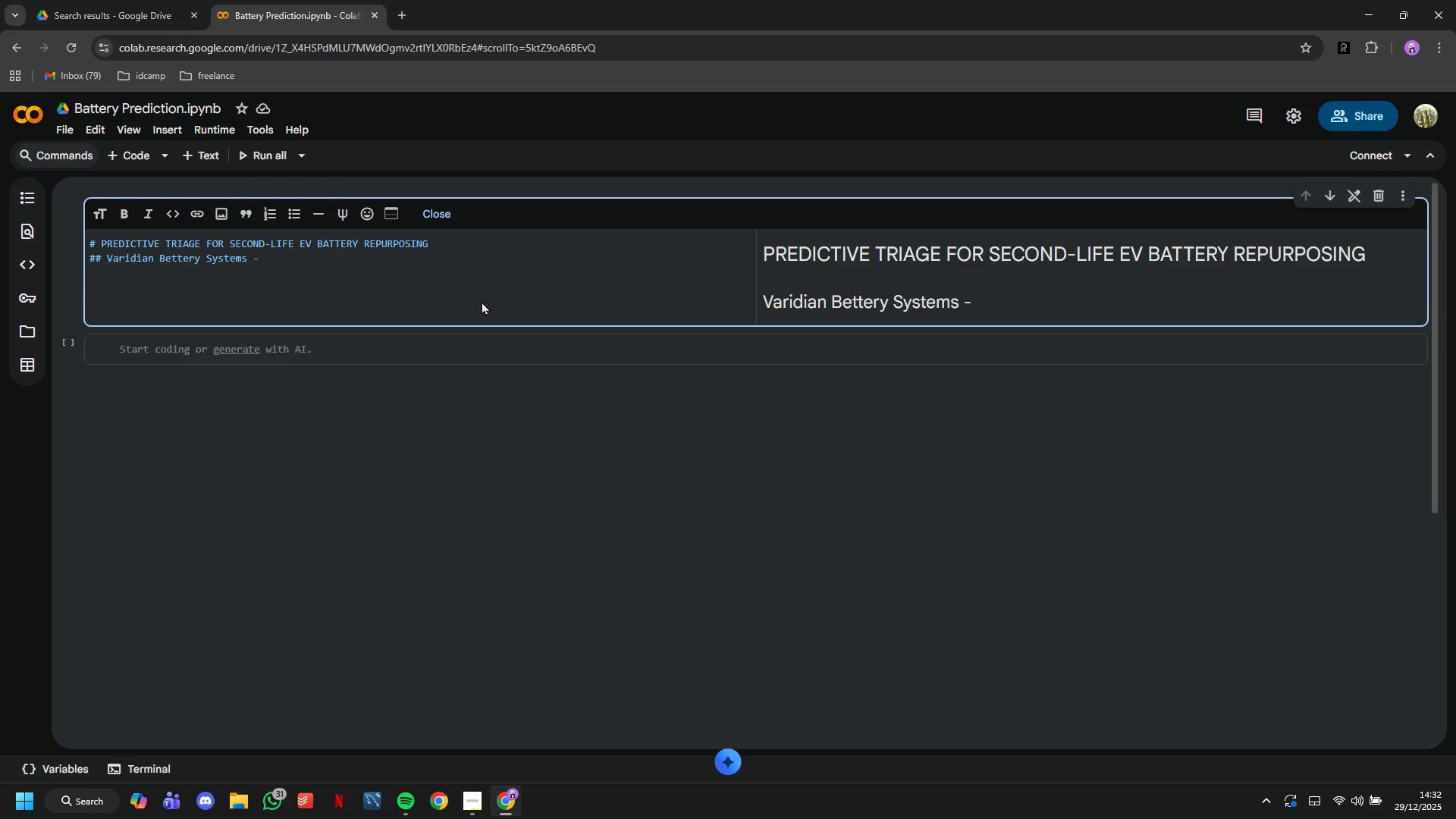 
wait(8.77)
 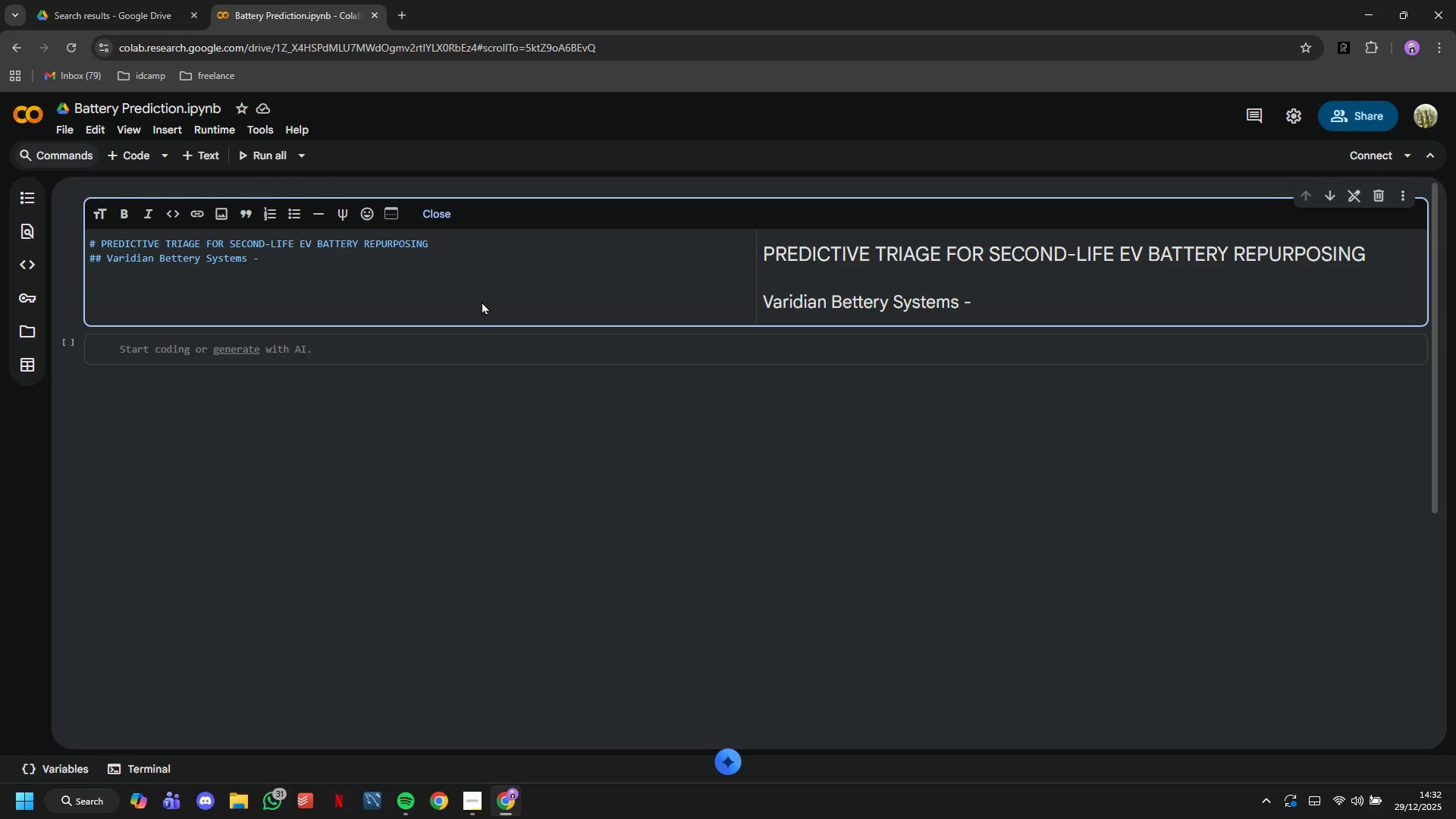 
type( )
key(Backspace)
type(Sustainable Energy Storage Solutuin)
key(Backspace)
key(Backspace)
key(Backspace)
key(Backspace)
type(tions)
 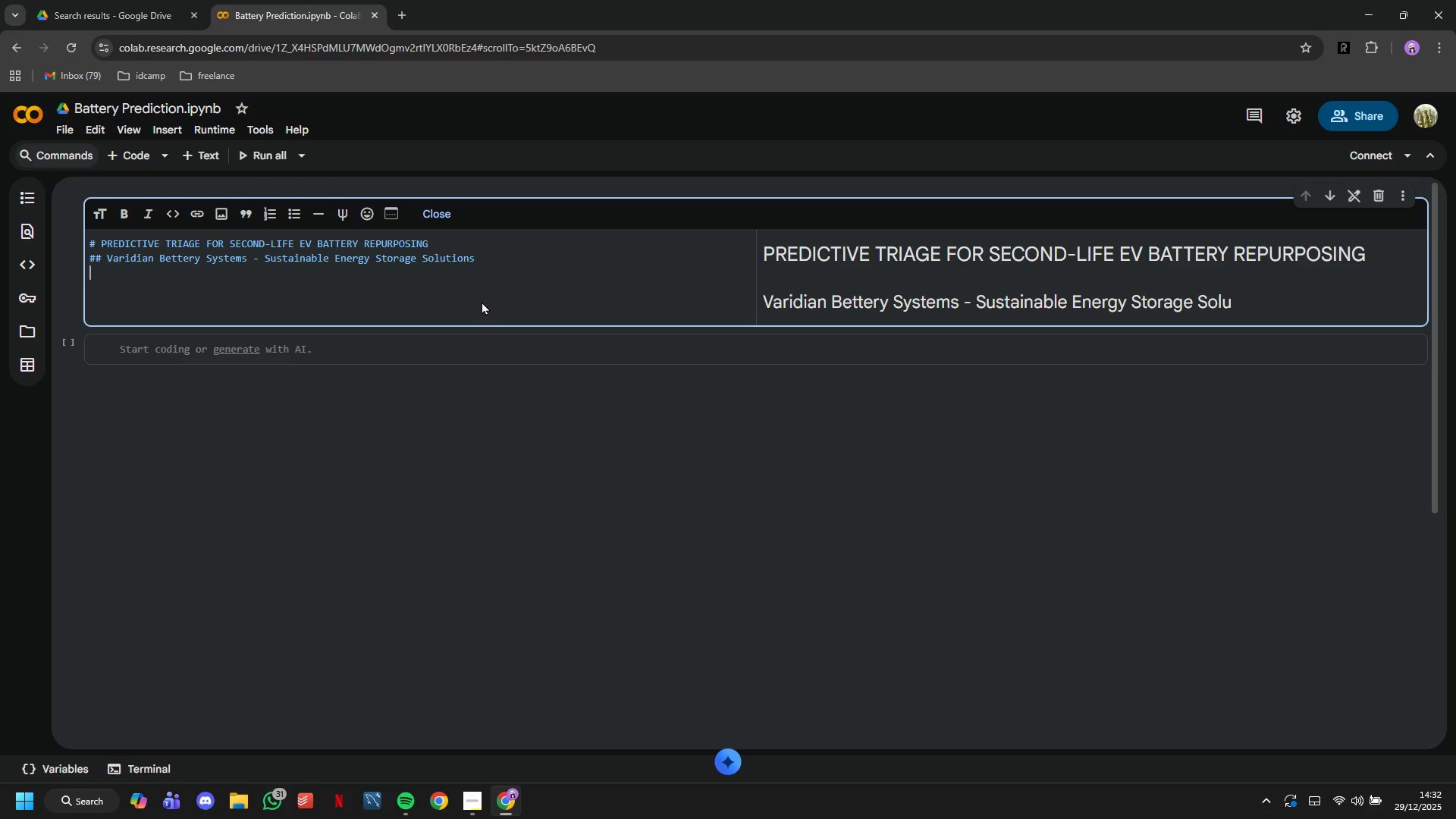 
key(Enter)
 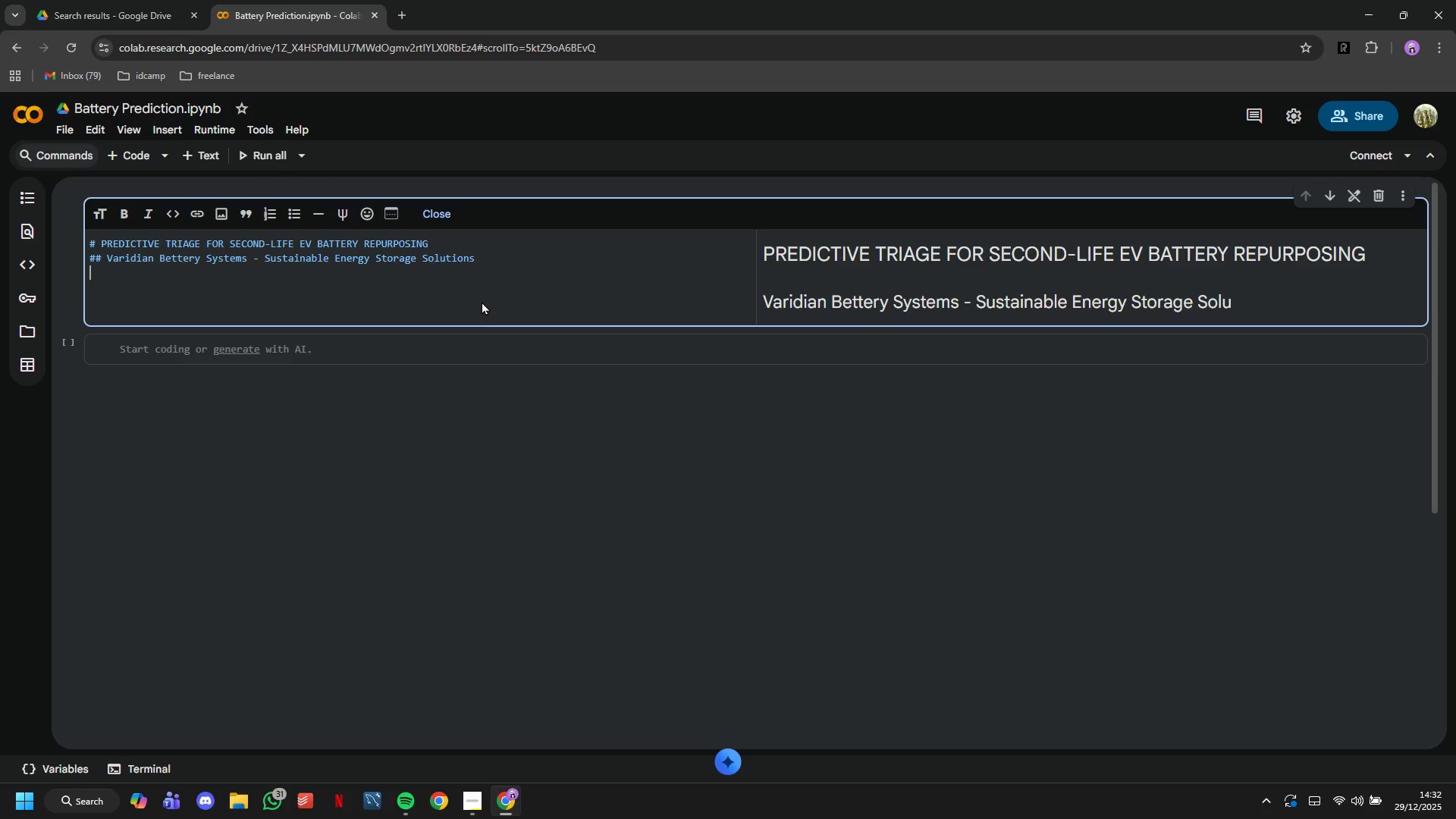 
key(Enter)
 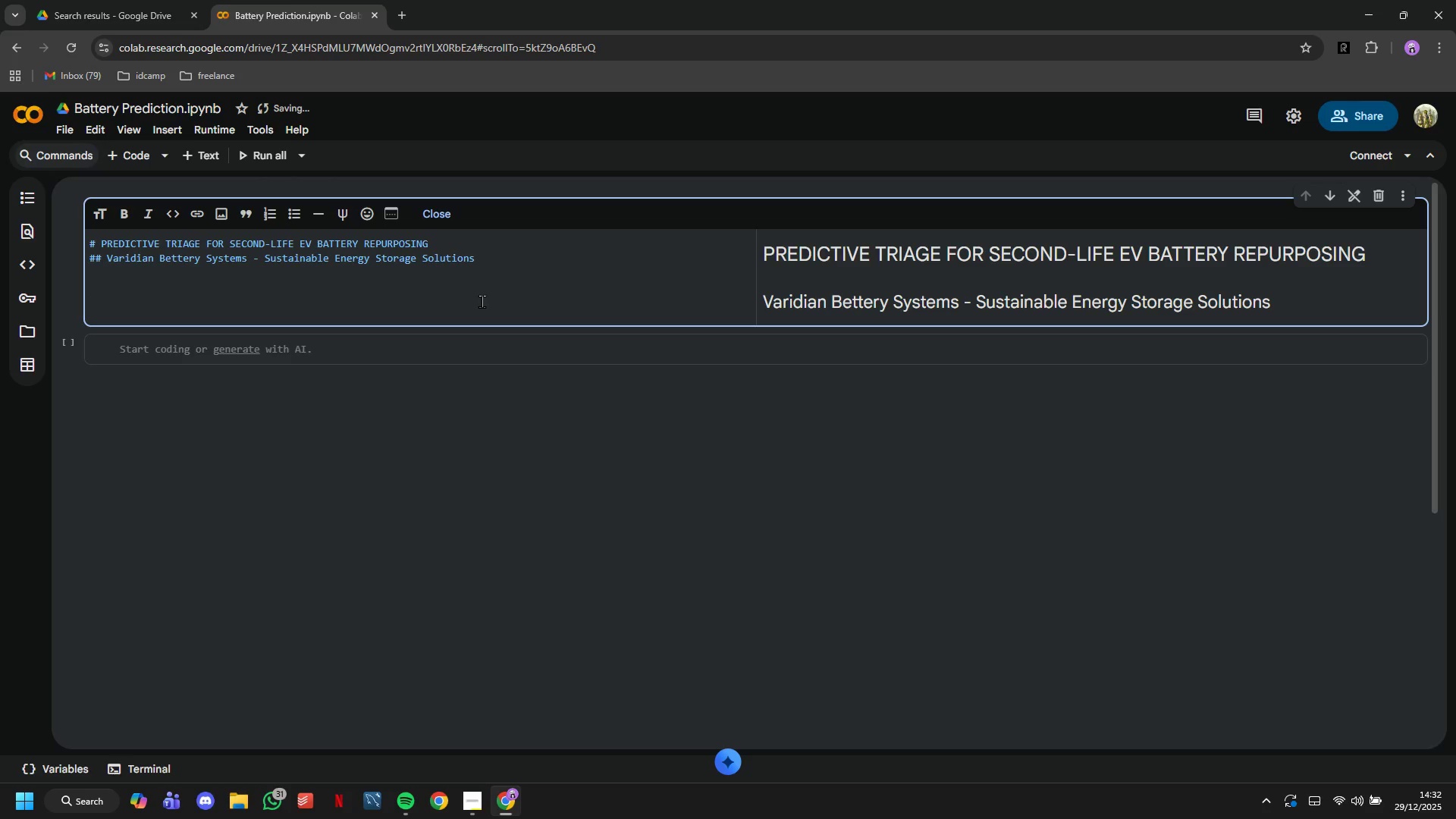 
wait(6.2)
 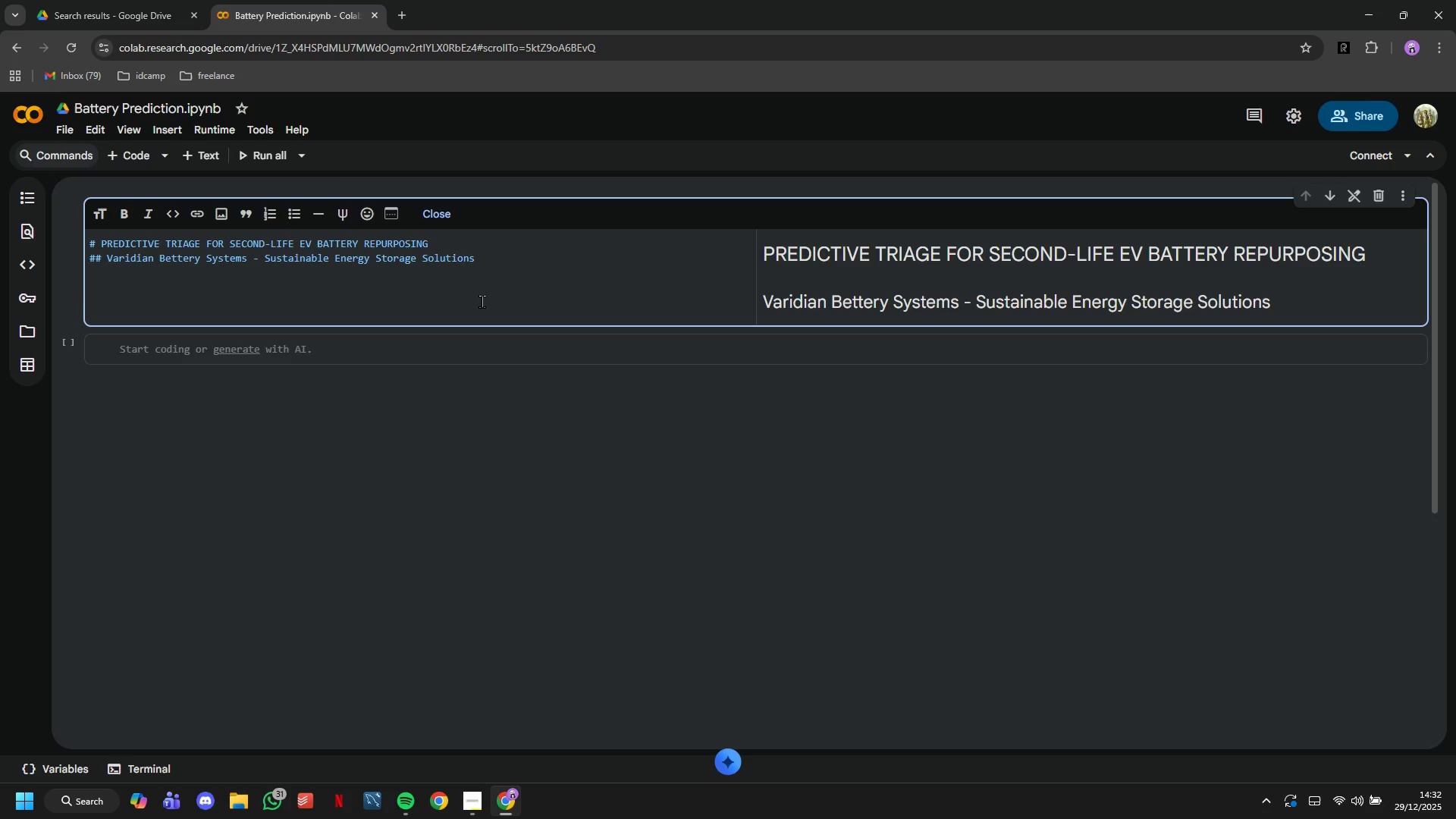 
type(A safety)
 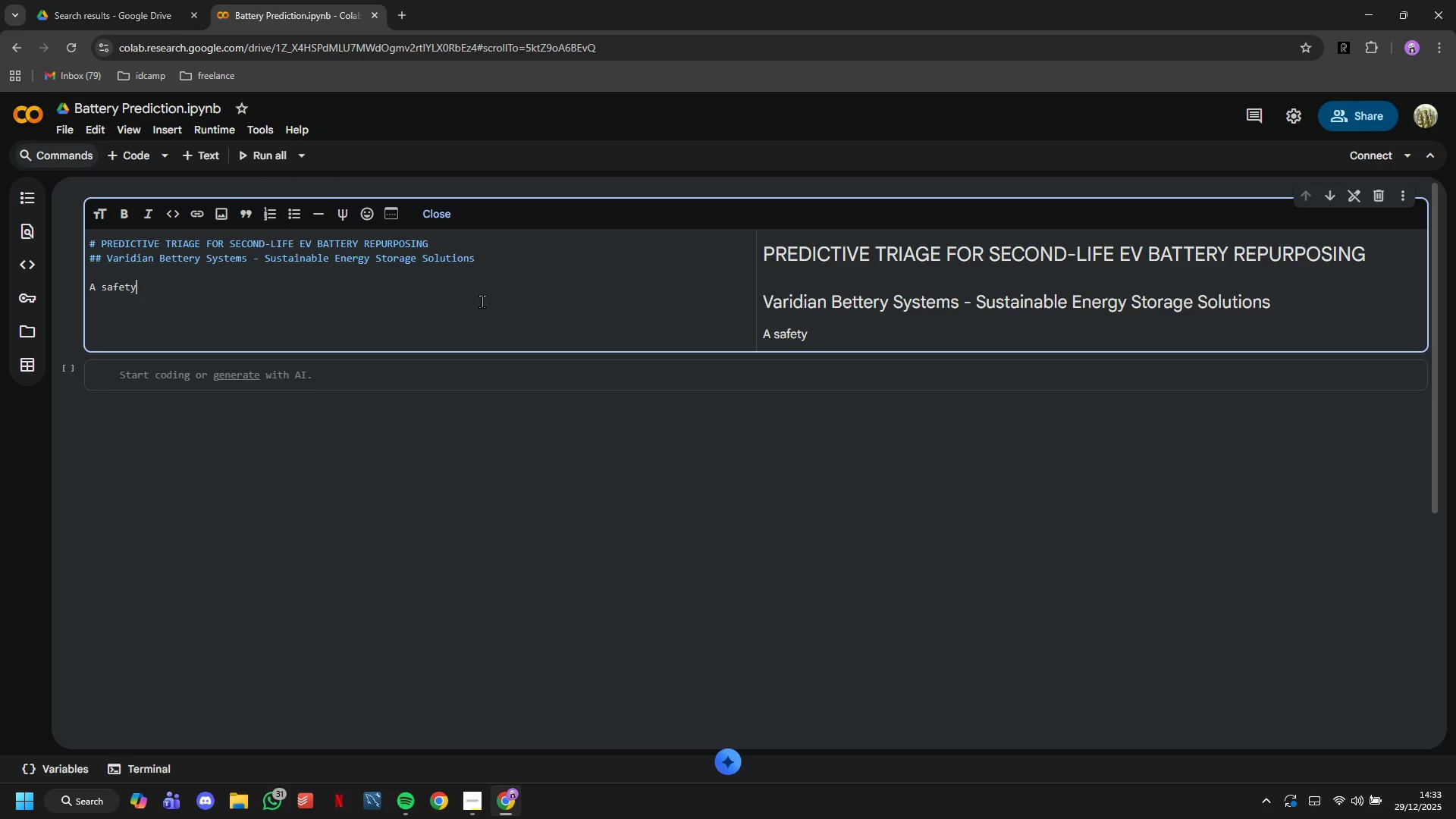 
wait(18.06)
 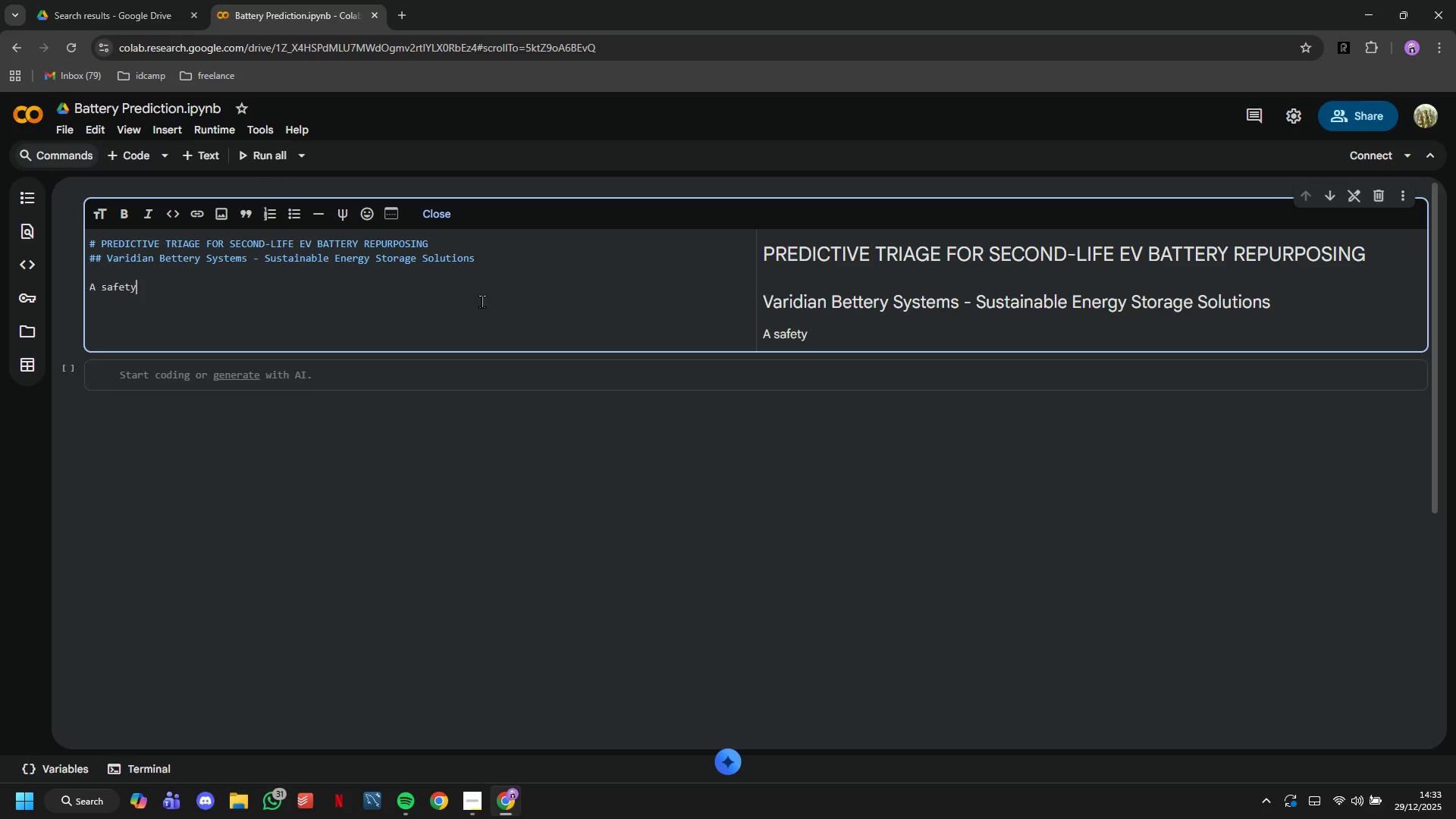 
type( critical classification systme to el)
key(Backspace)
type(valuate decimmisioned )
 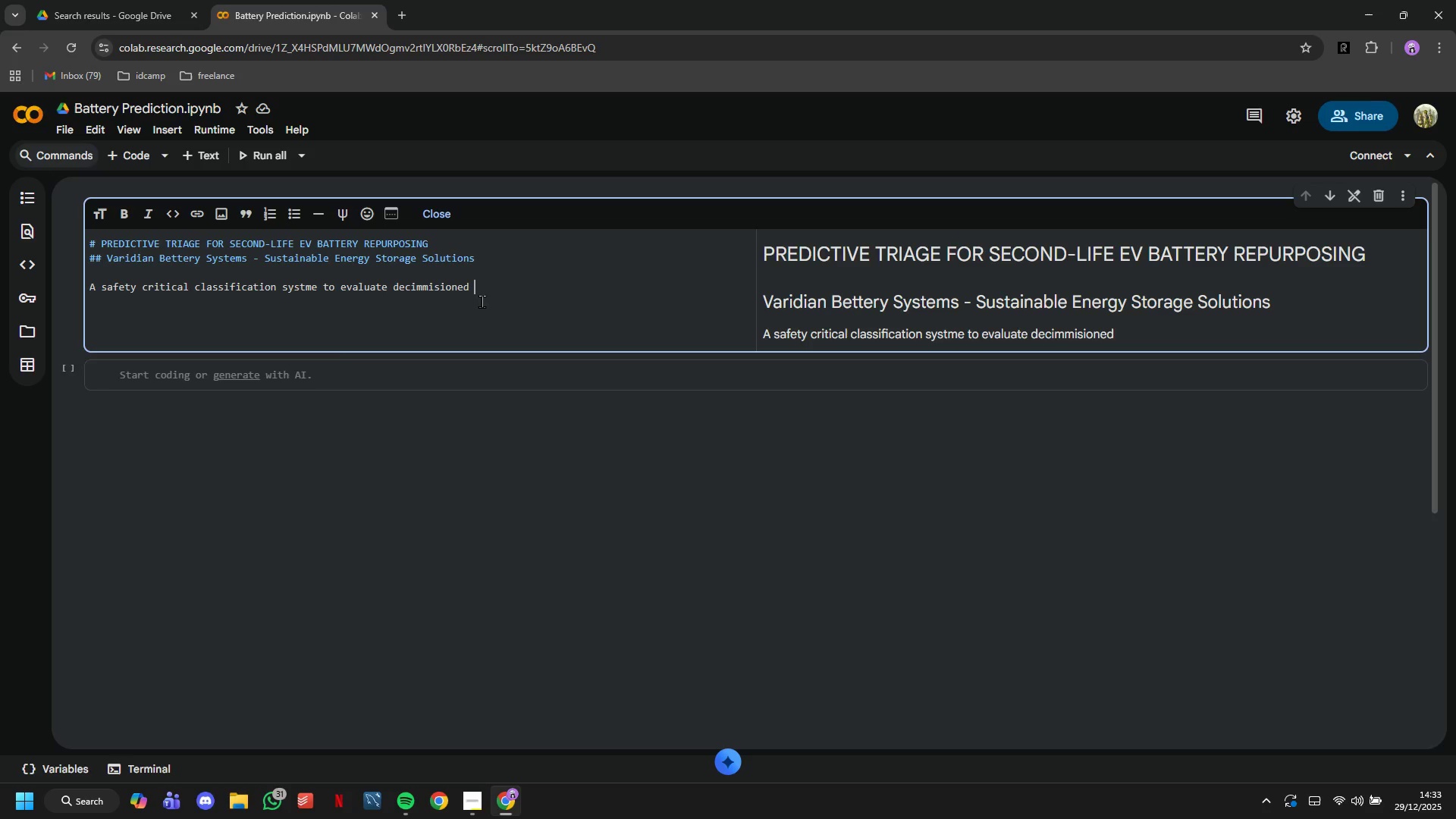 
type(EV battery cells for d)
key(Backspace)
type(residental solar sot)
key(Backspace)
key(Backspace)
type(torage applicatu)
key(Backspace)
type(ions vs. material recycling)
key(Backspace)
key(Backspace)
 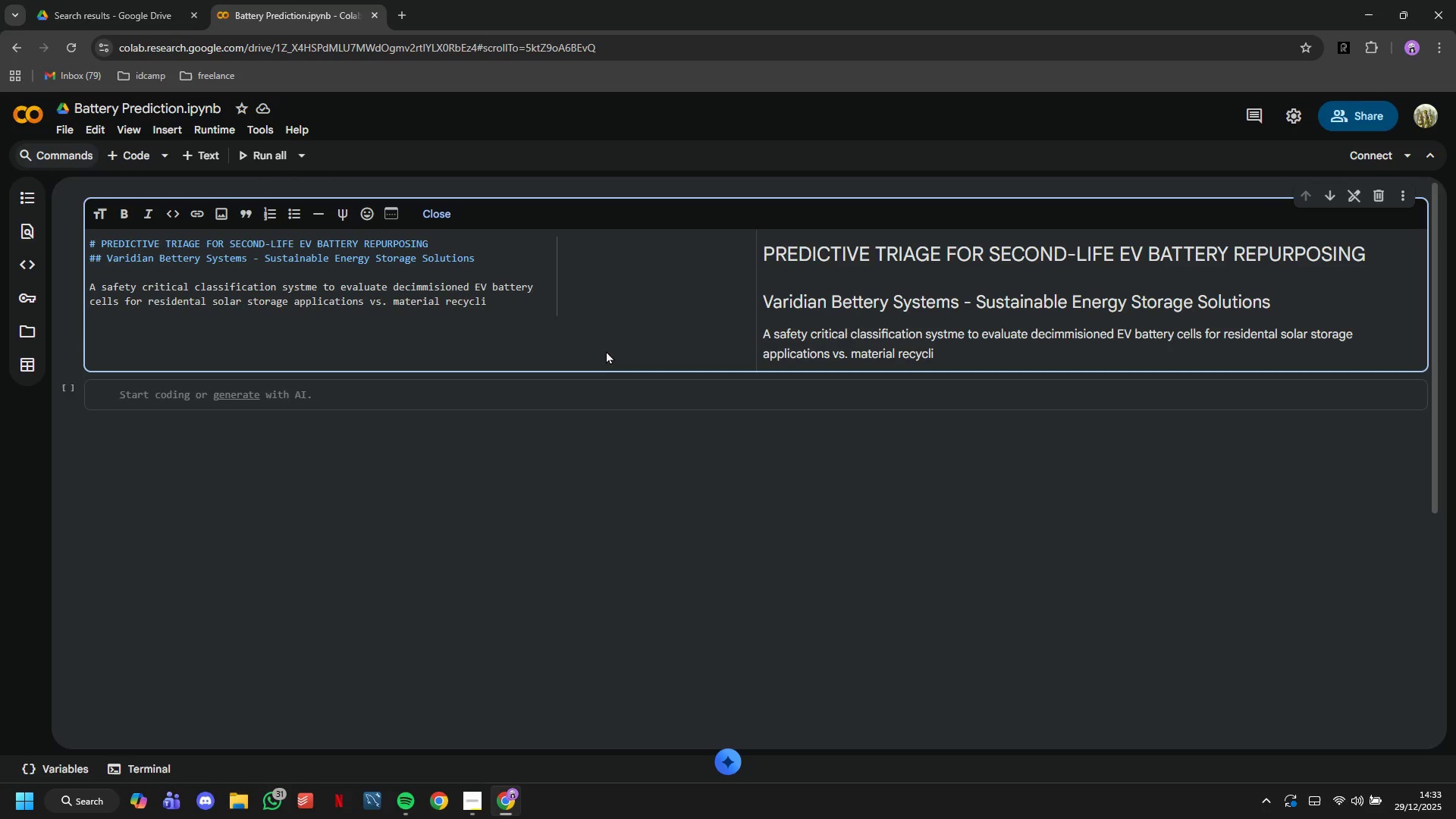 
type(ng.)
 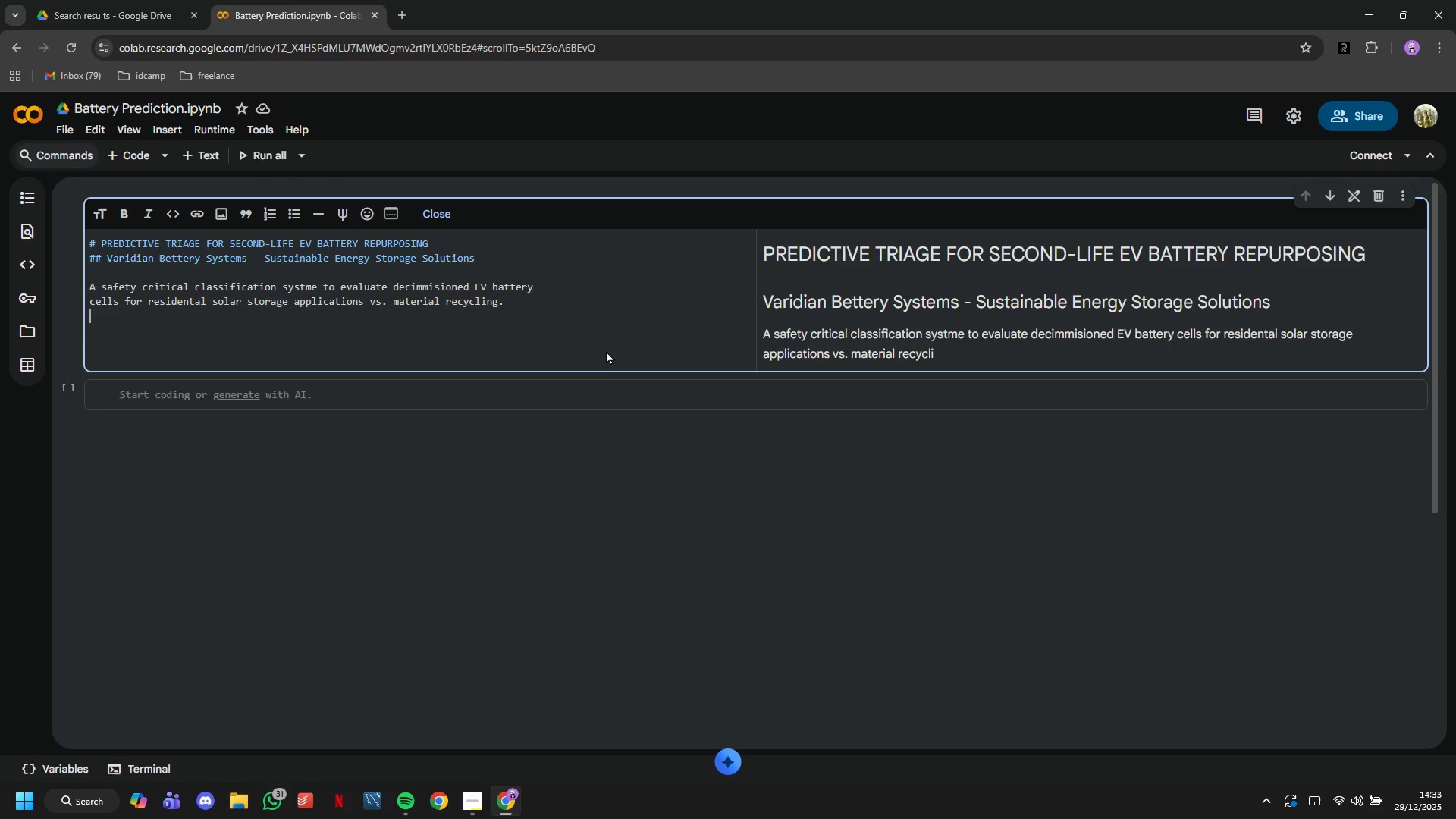 
key(Enter)
 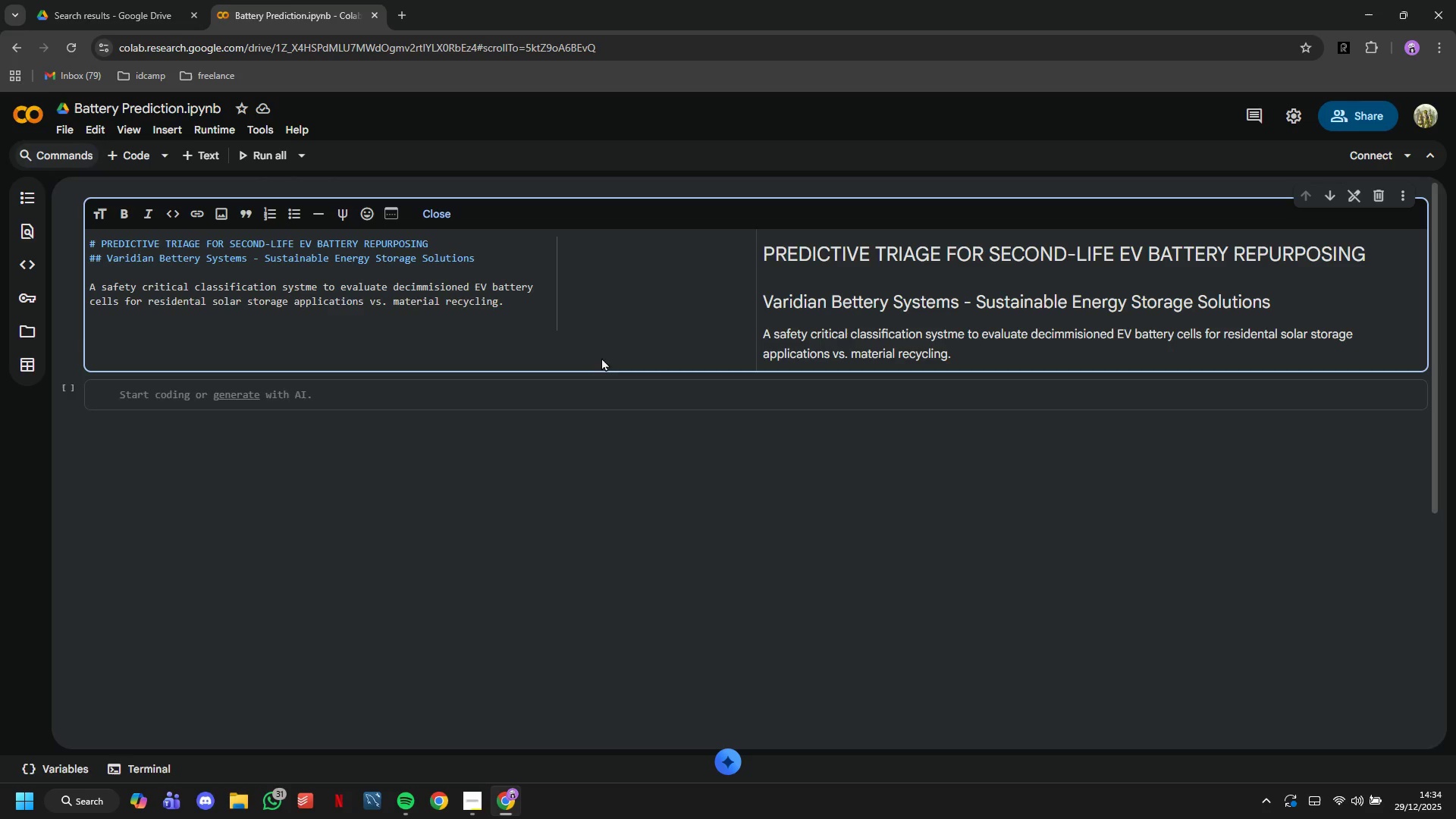 
left_click([196, 402])
 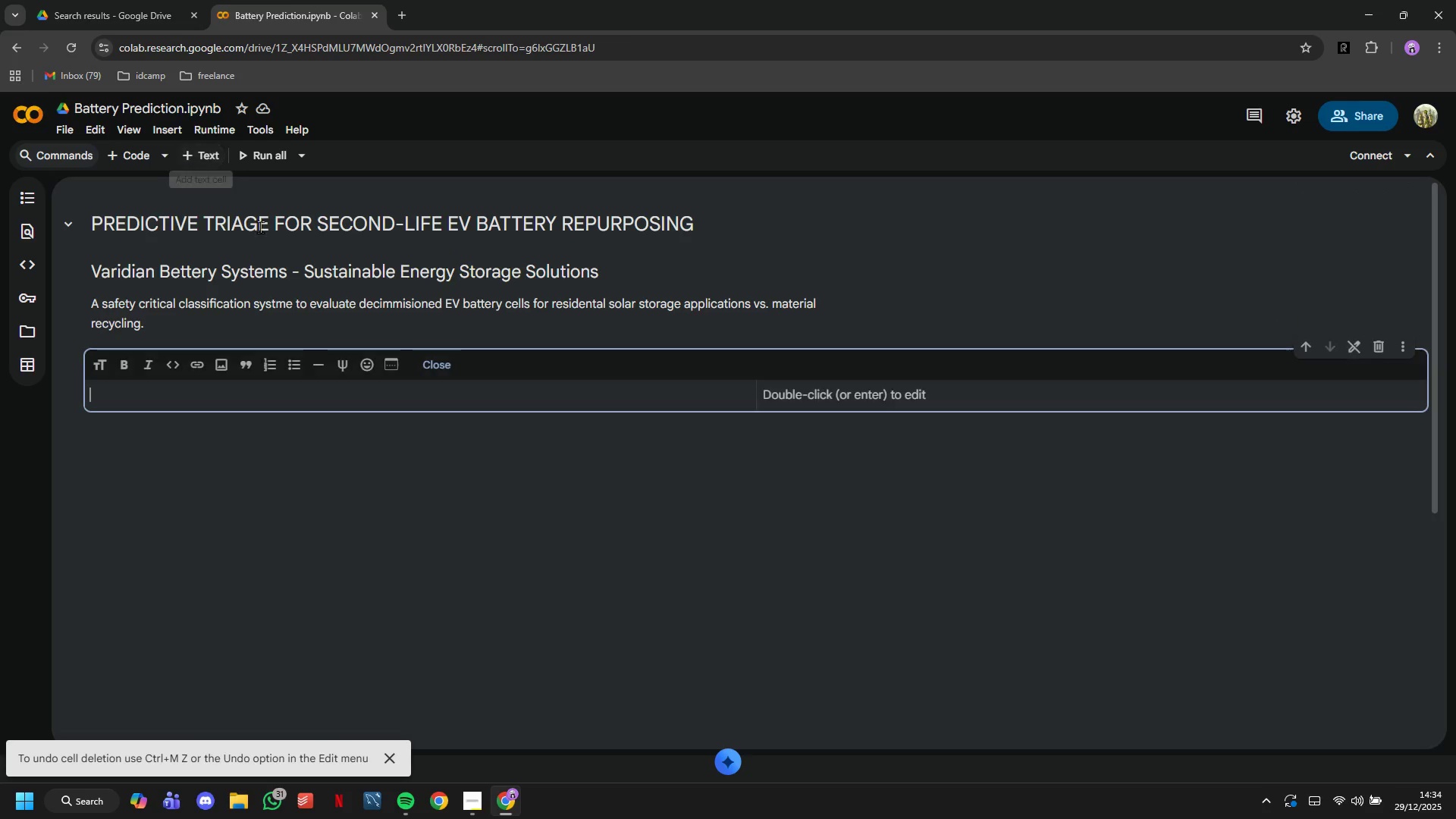 
wait(6.47)
 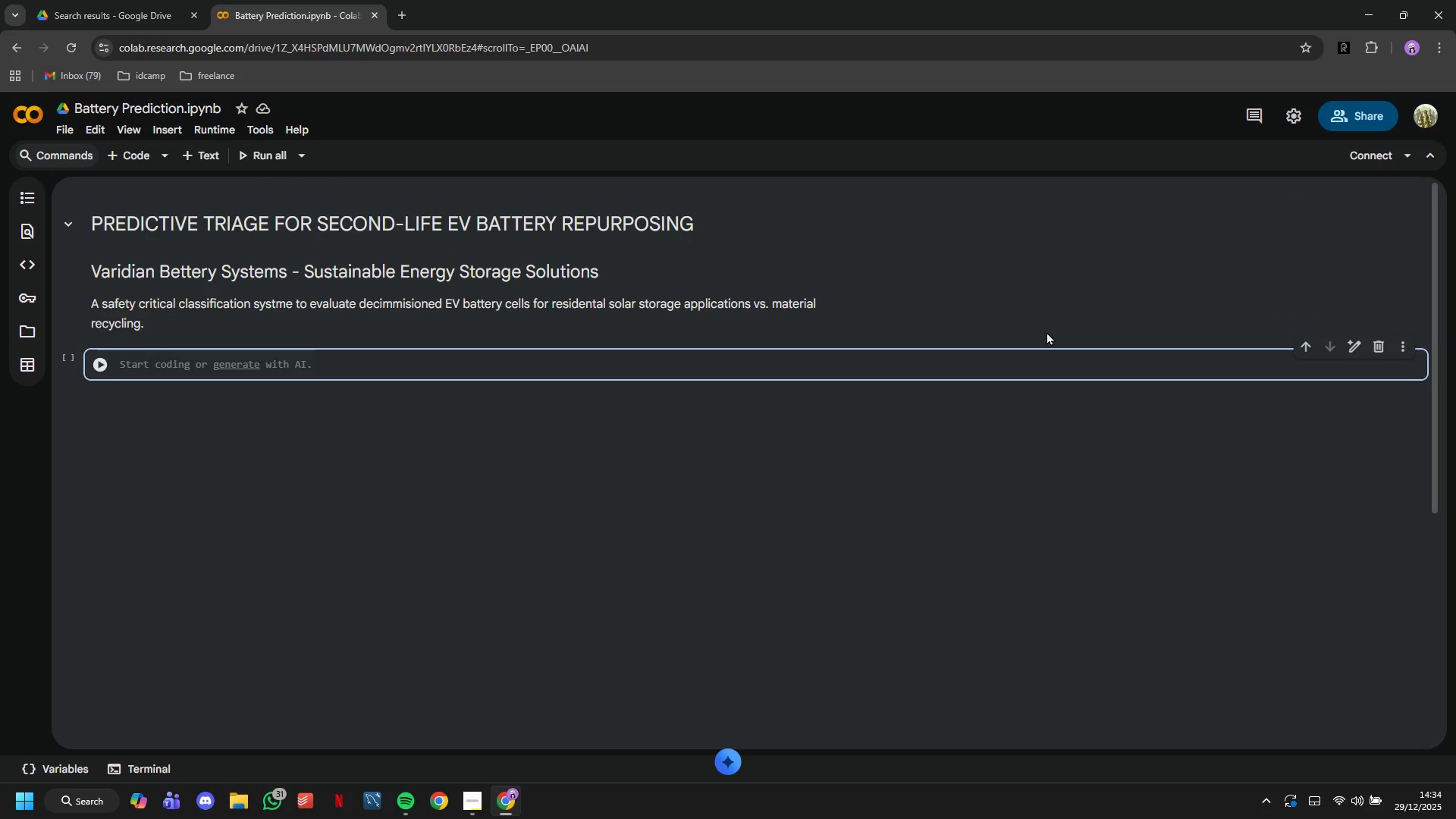 
type(## PROJECT CONTENT AD)
key(Backspace)
key(Backspace)
type(& OBJECTIVES)
 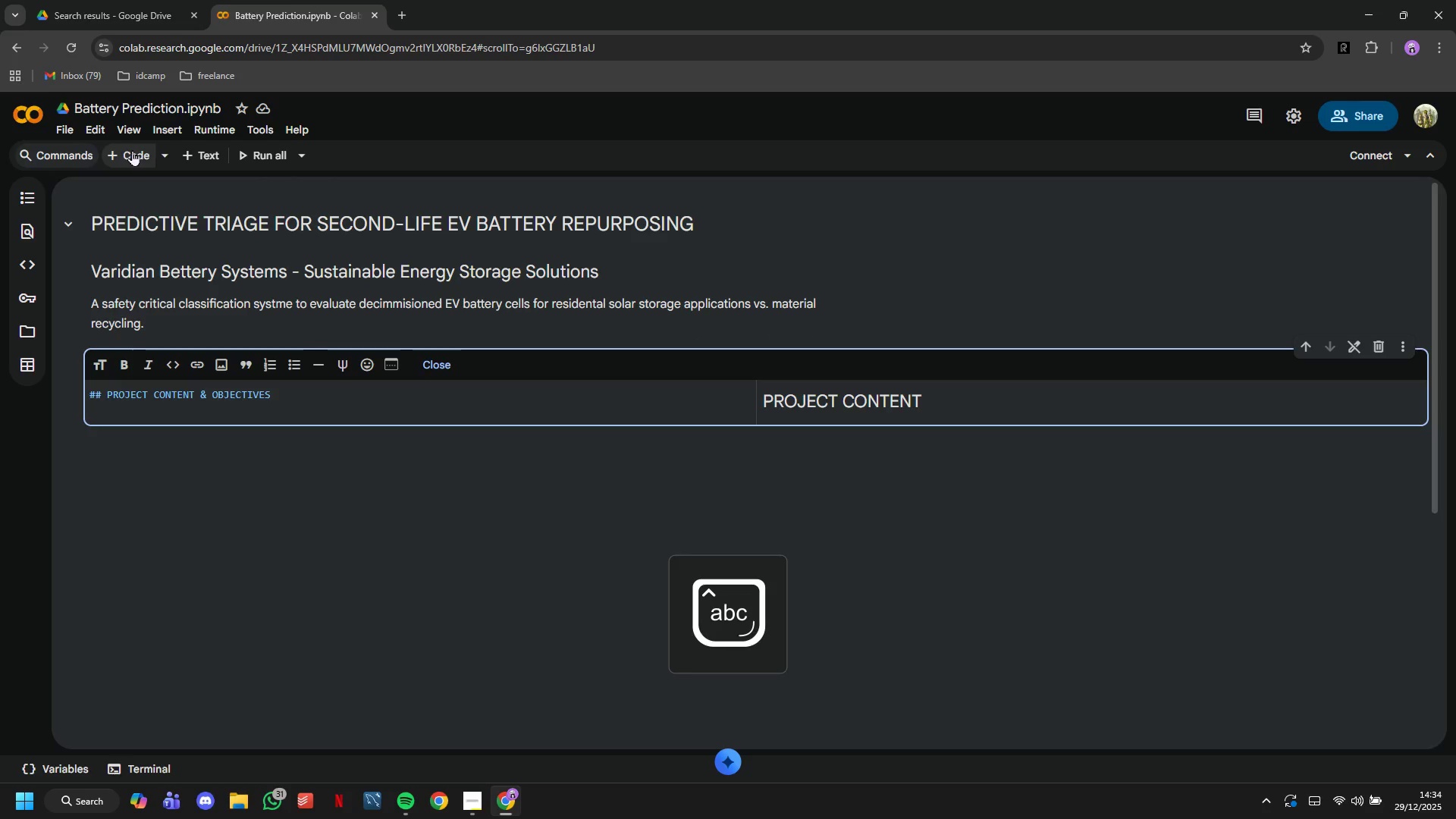 
left_click([132, 150])
 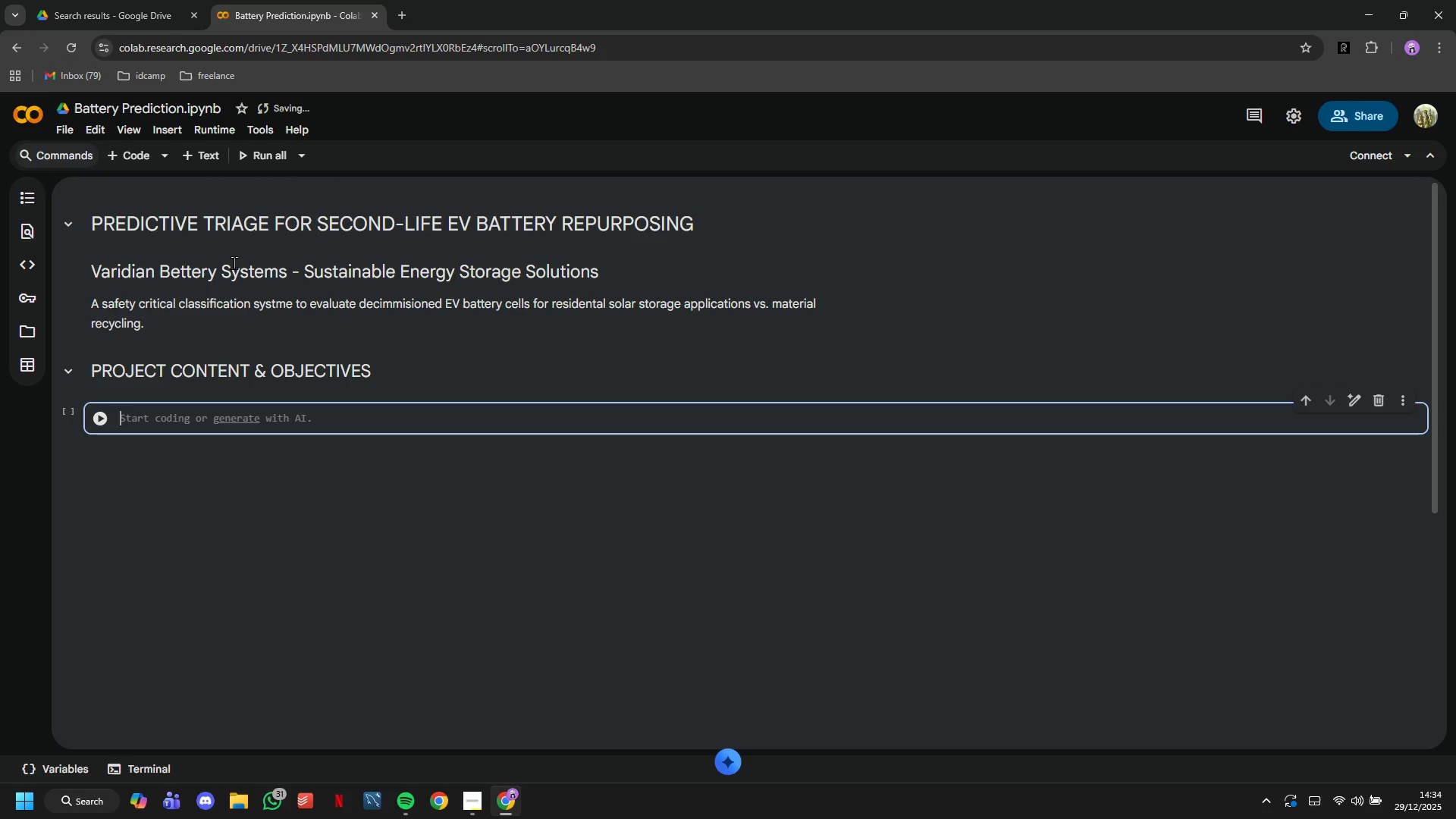 
left_click([294, 378])
 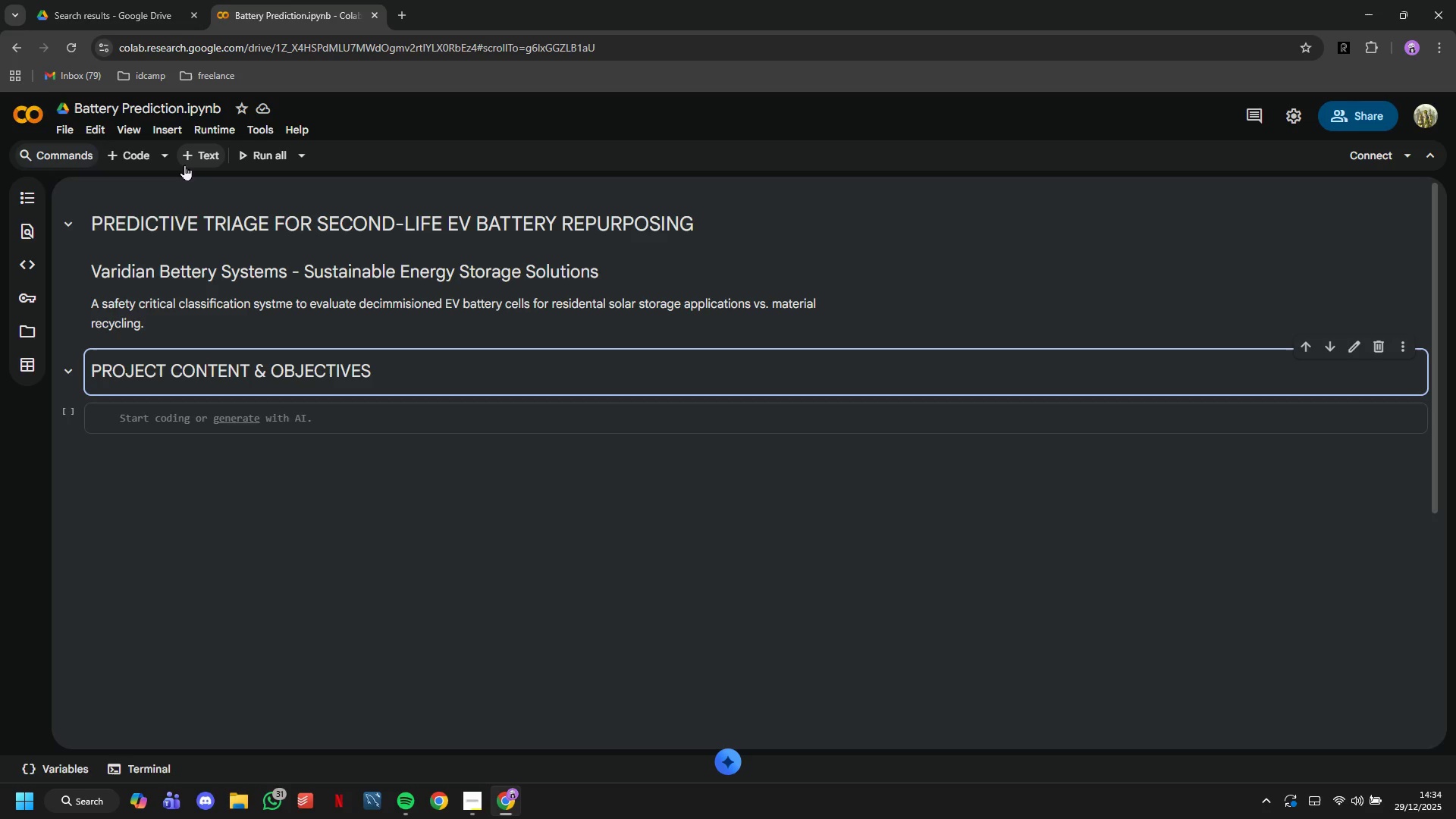 
left_click([196, 162])
 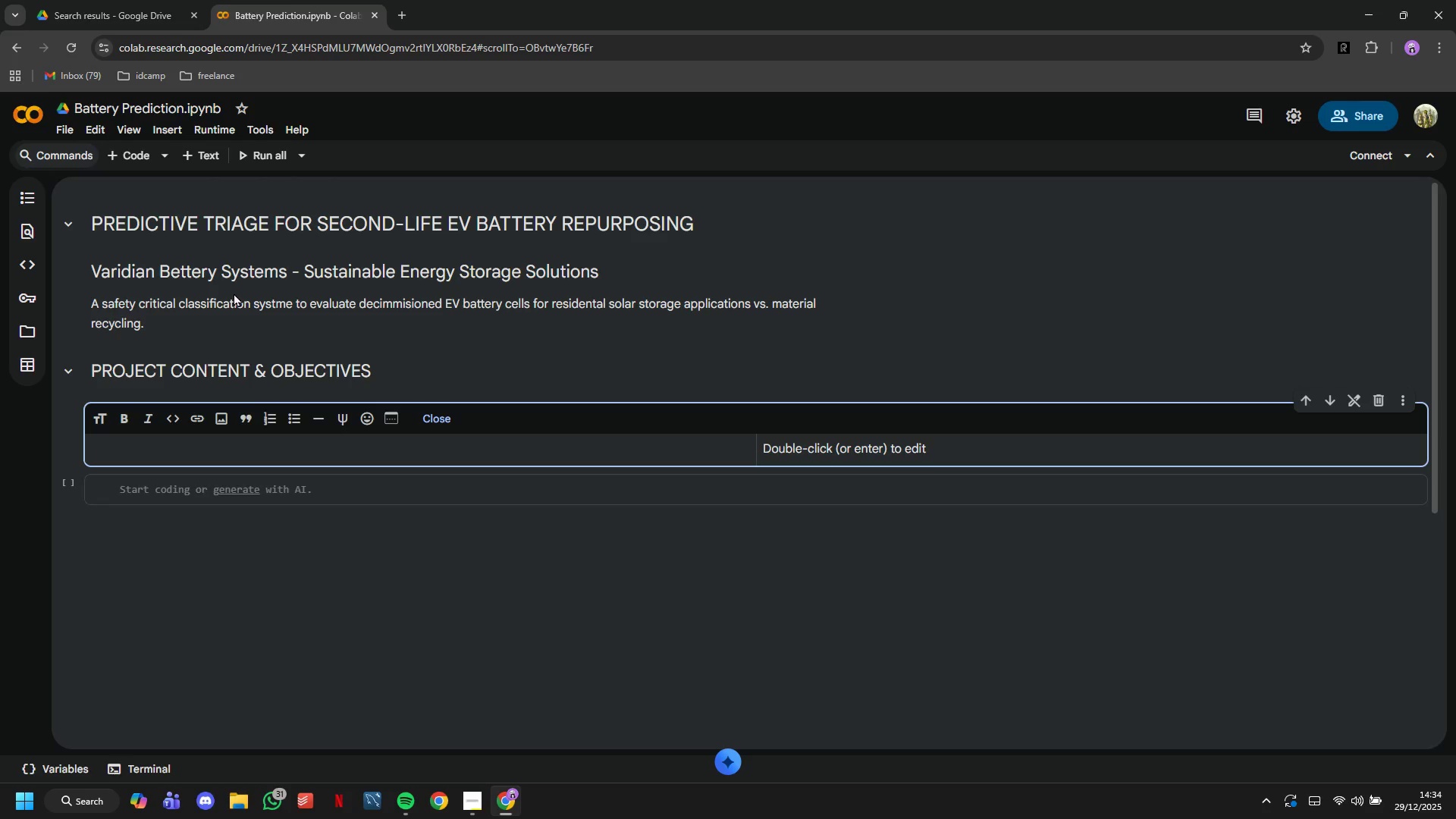 
wait(14.22)
 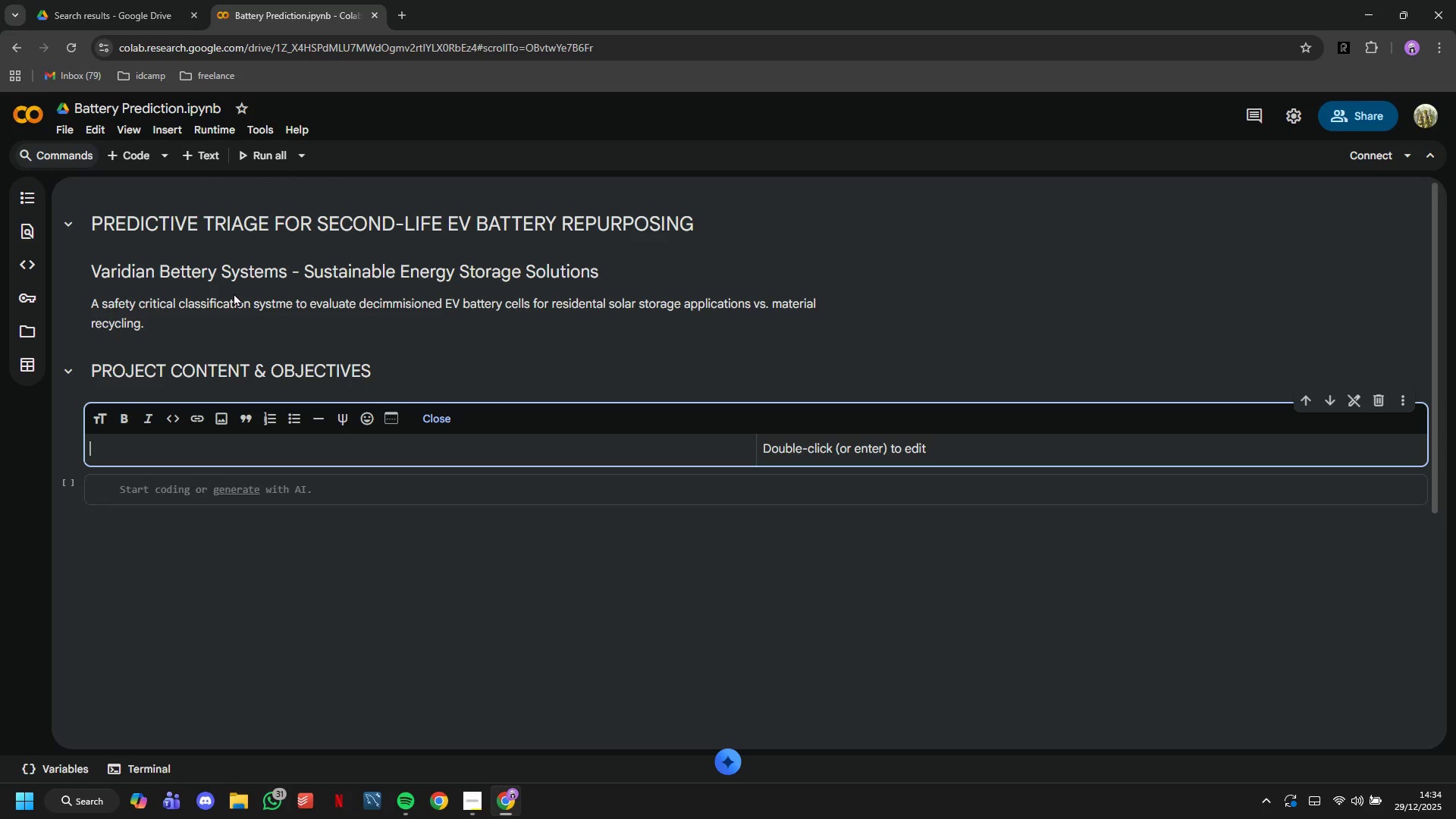 
type(##)
 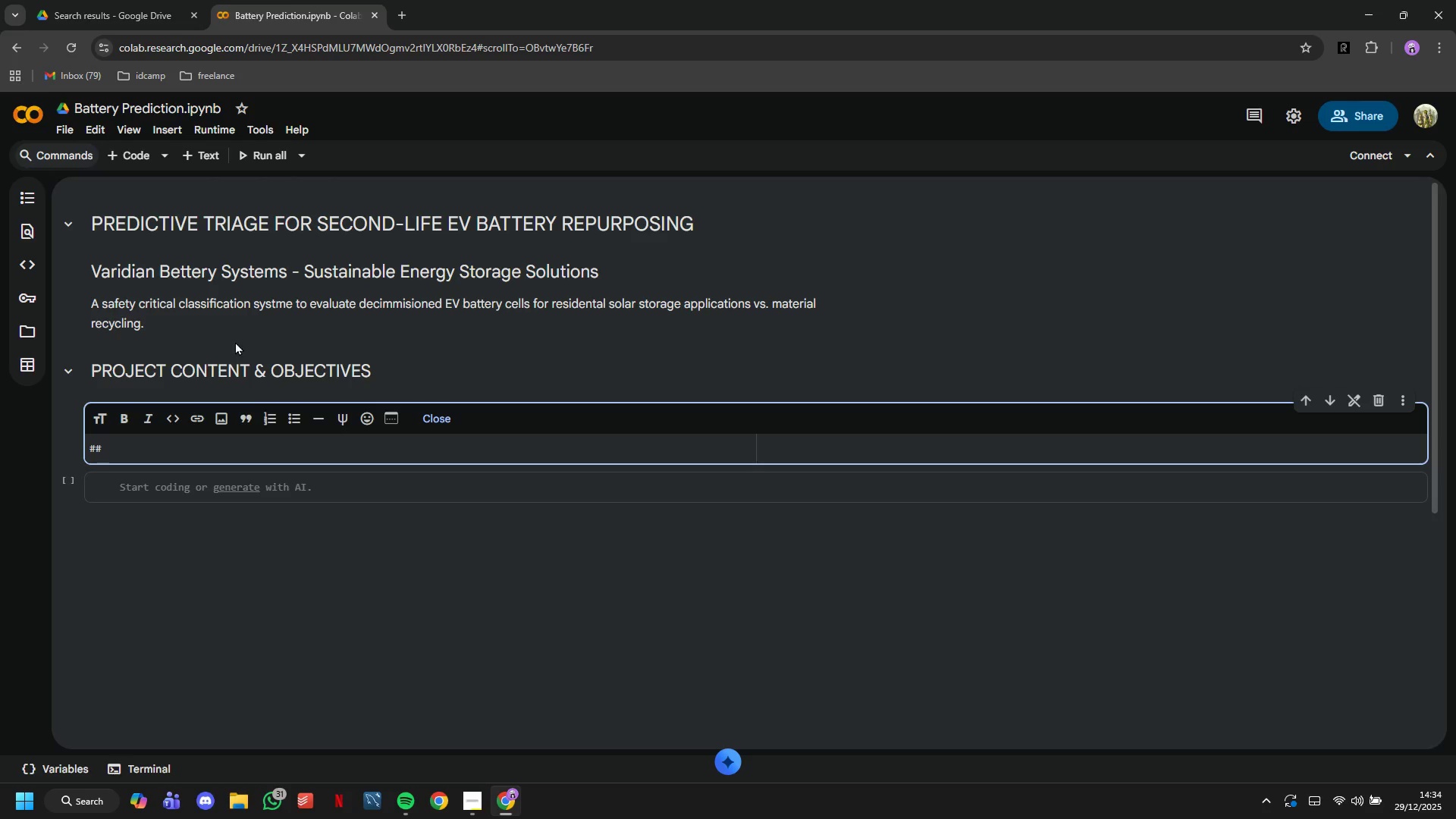 
double_click([224, 366])
 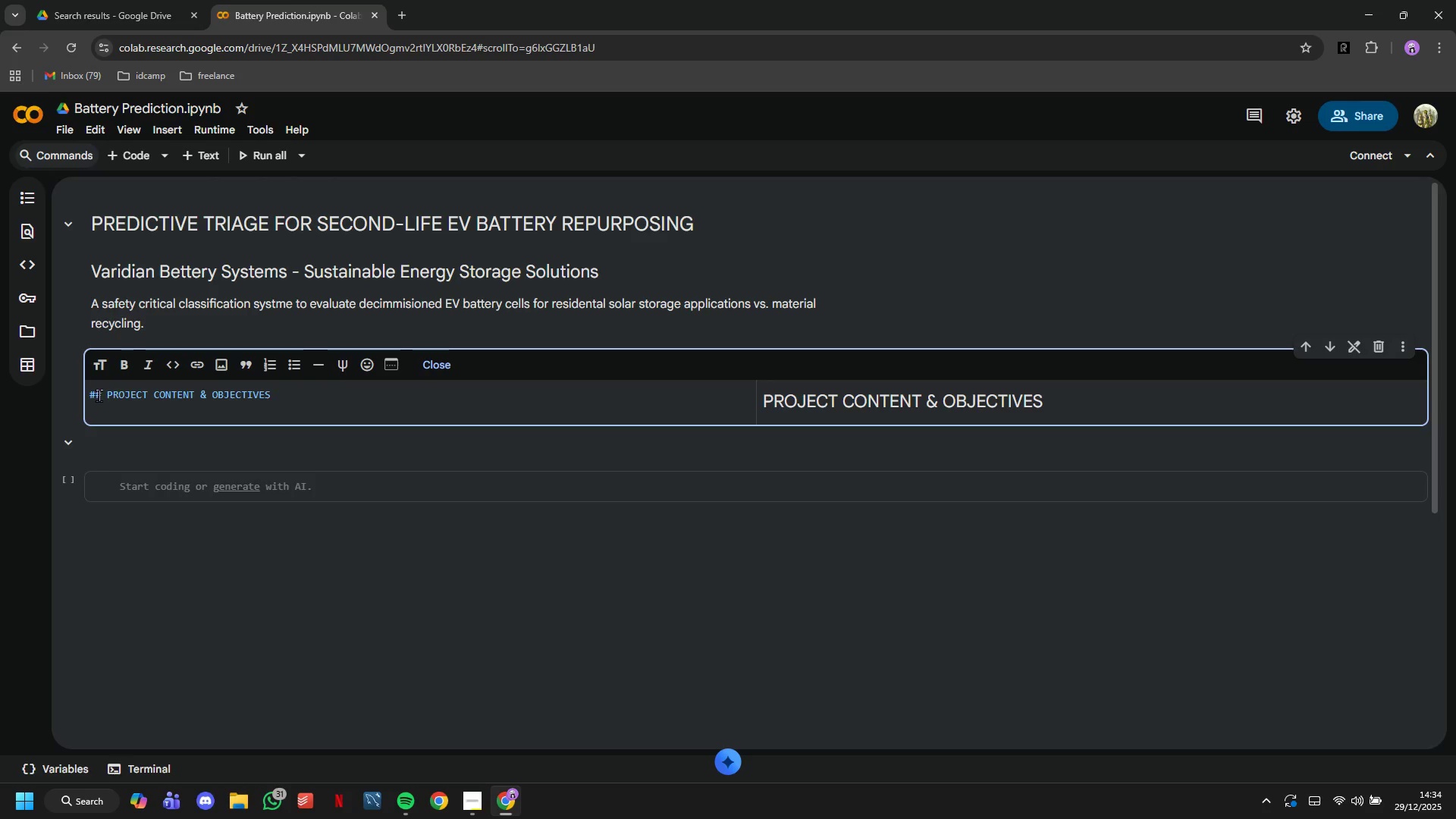 
left_click([97, 395])
 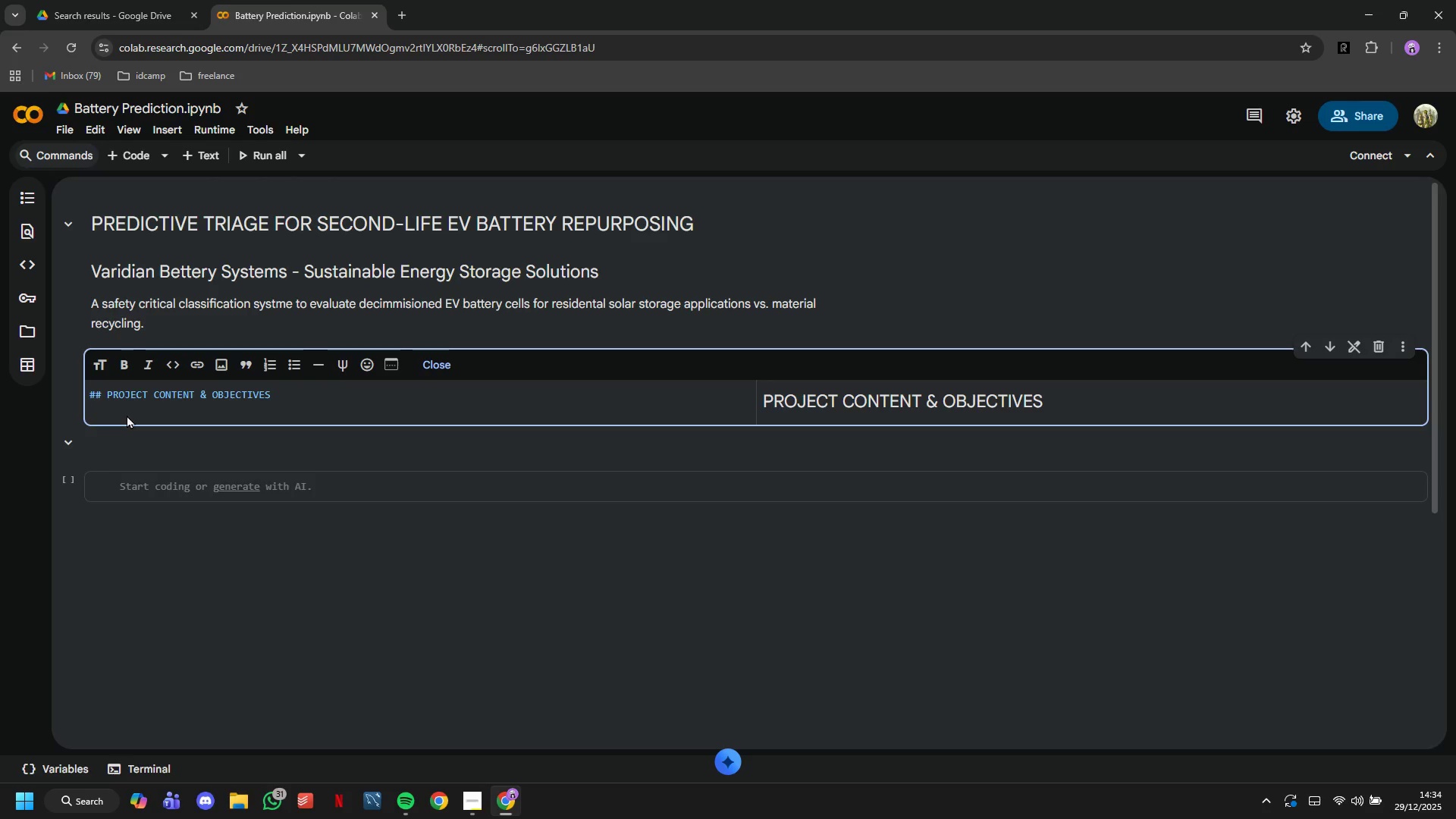 
key(Backspace)
 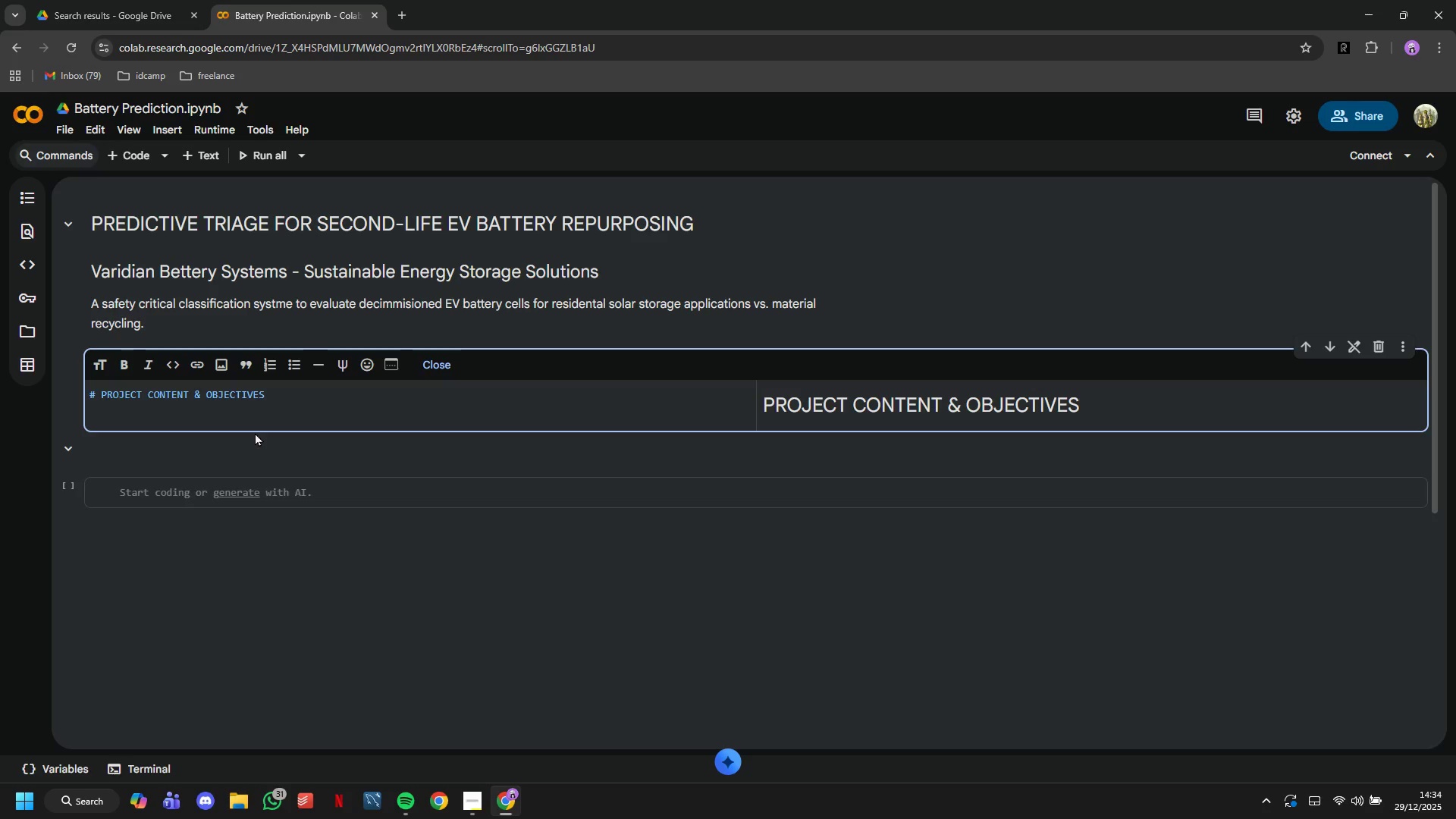 
left_click([265, 462])
 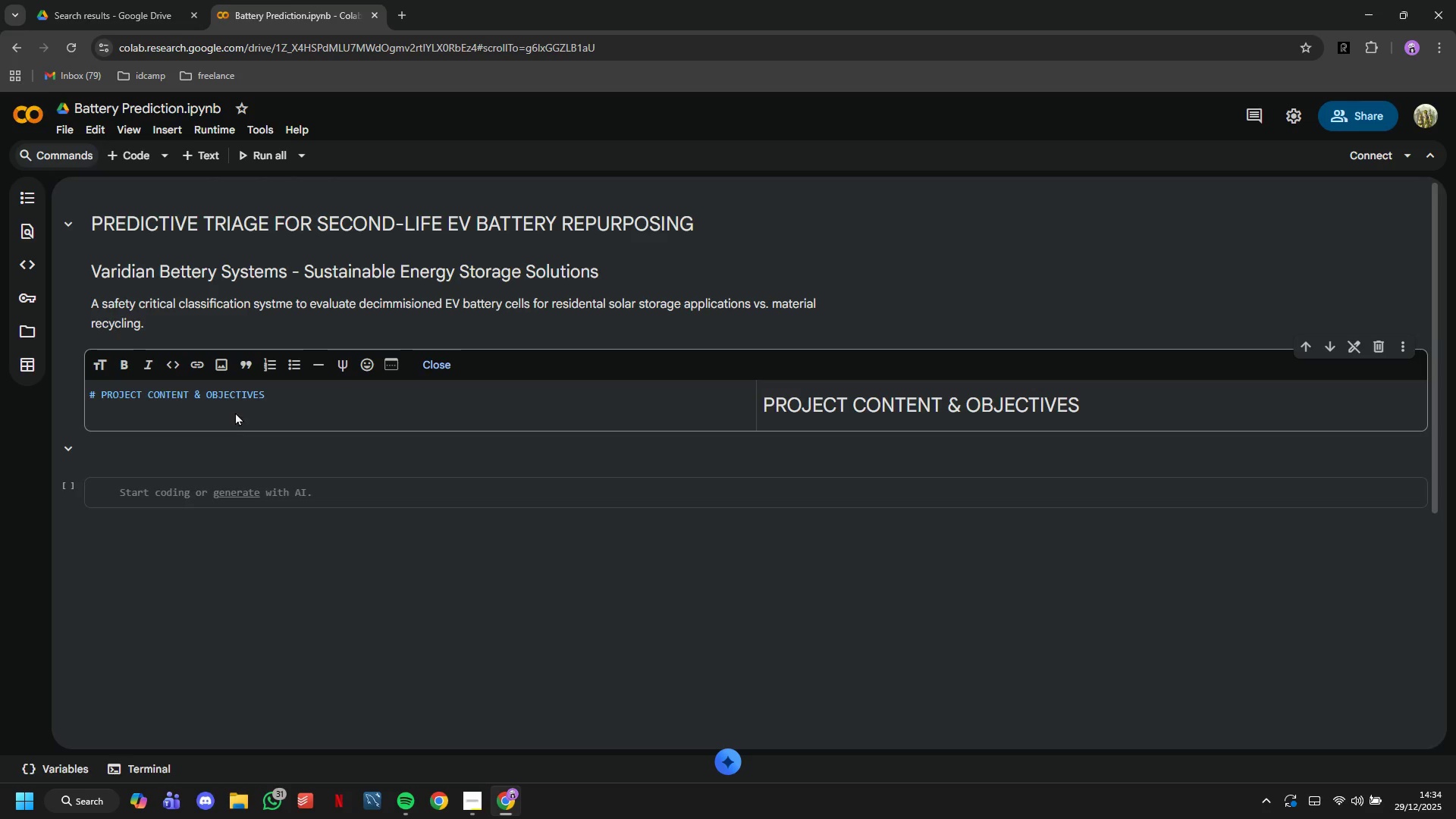 
left_click([236, 410])
 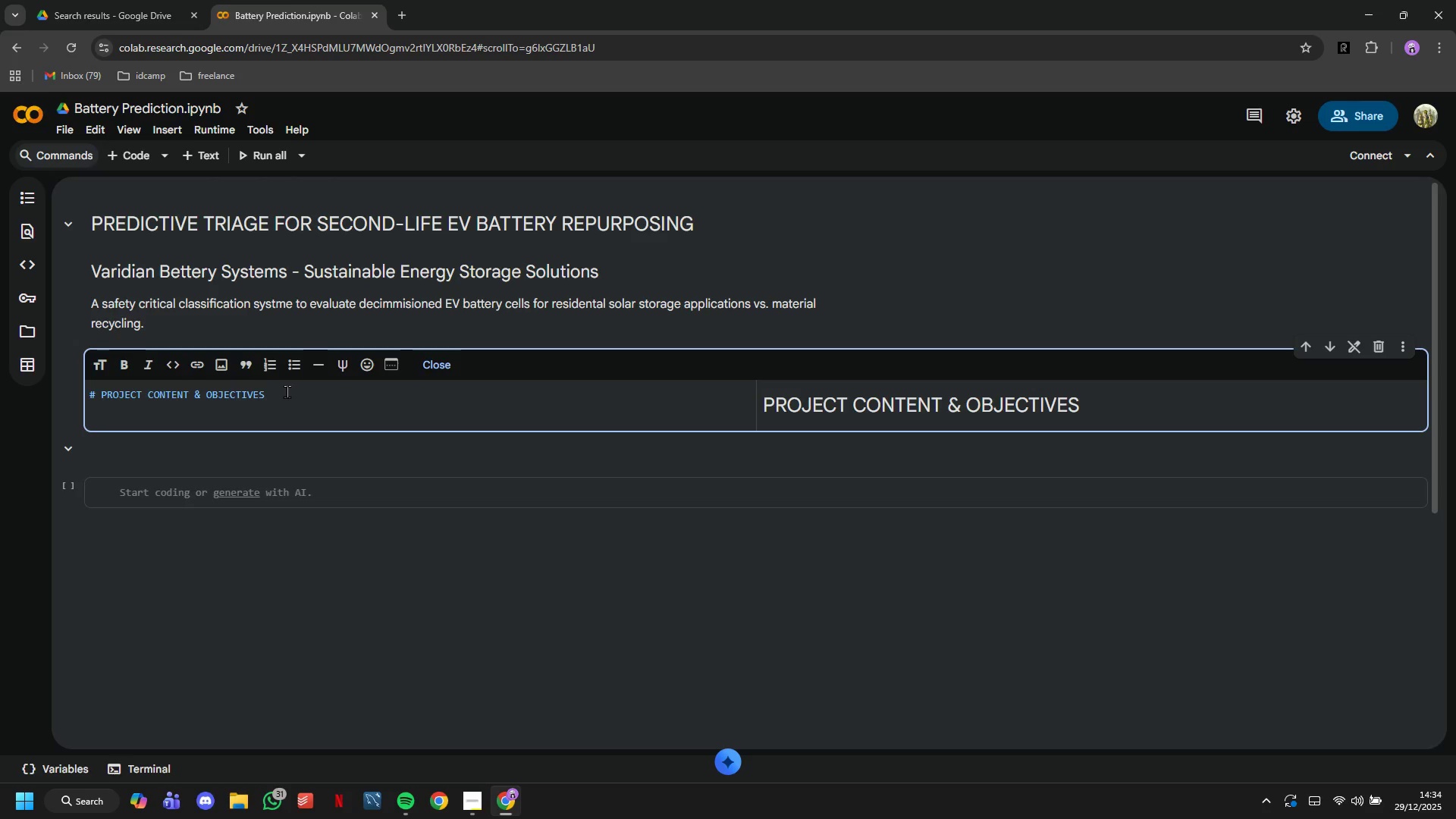 
left_click_drag(start_coordinate=[282, 391], to_coordinate=[278, 391])
 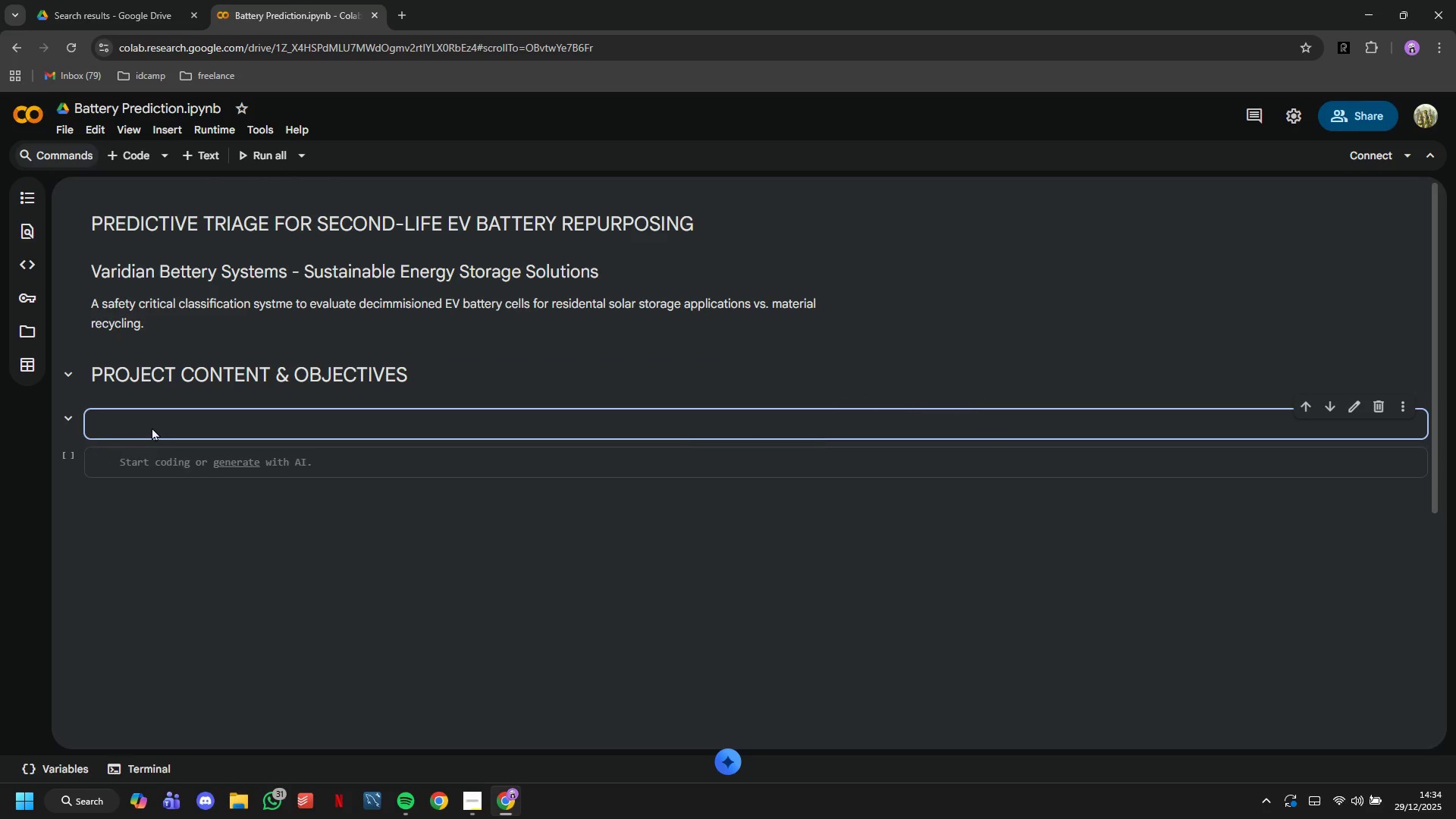 
double_click([152, 427])
 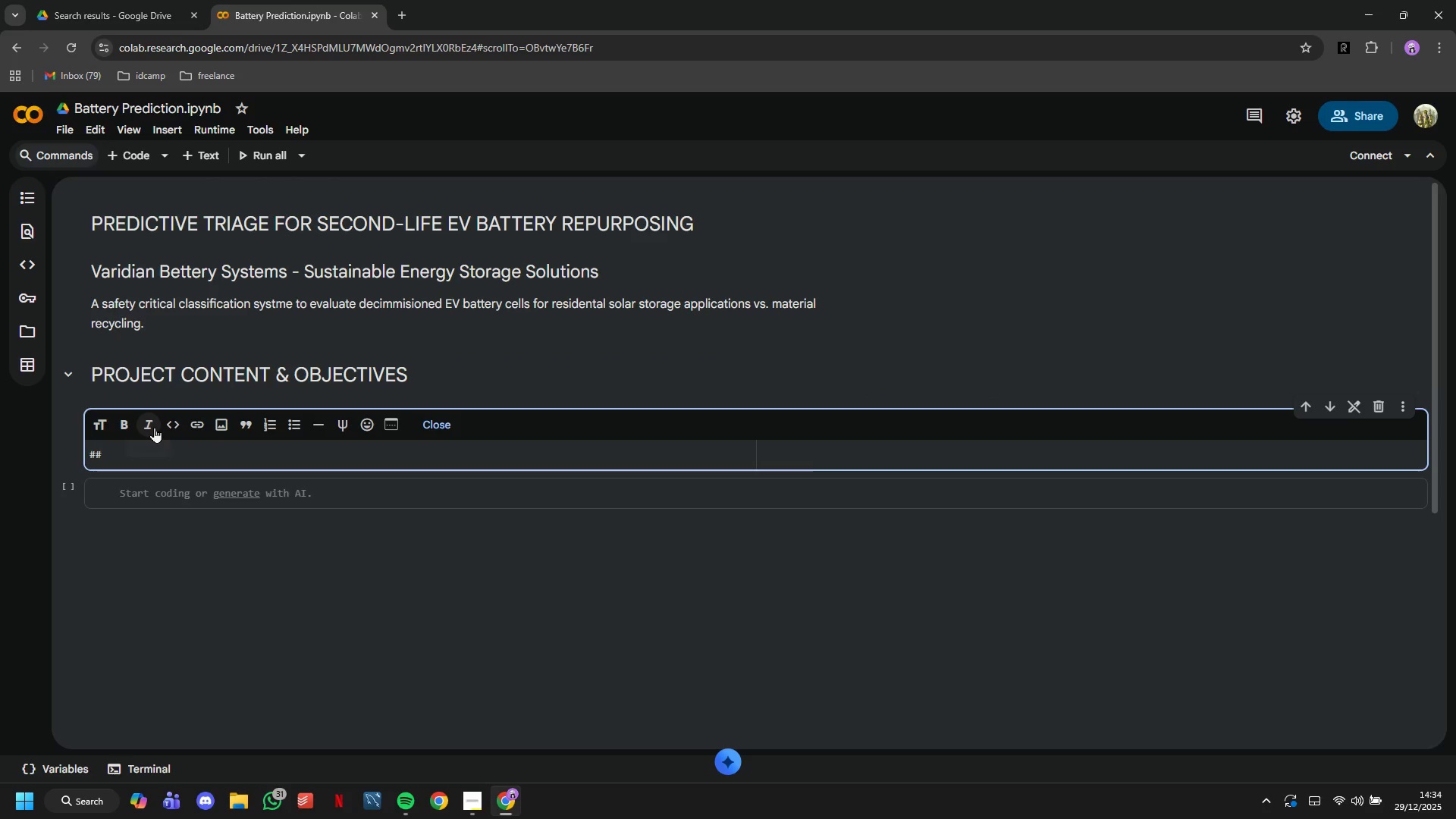 
type( Bussiness Context)
 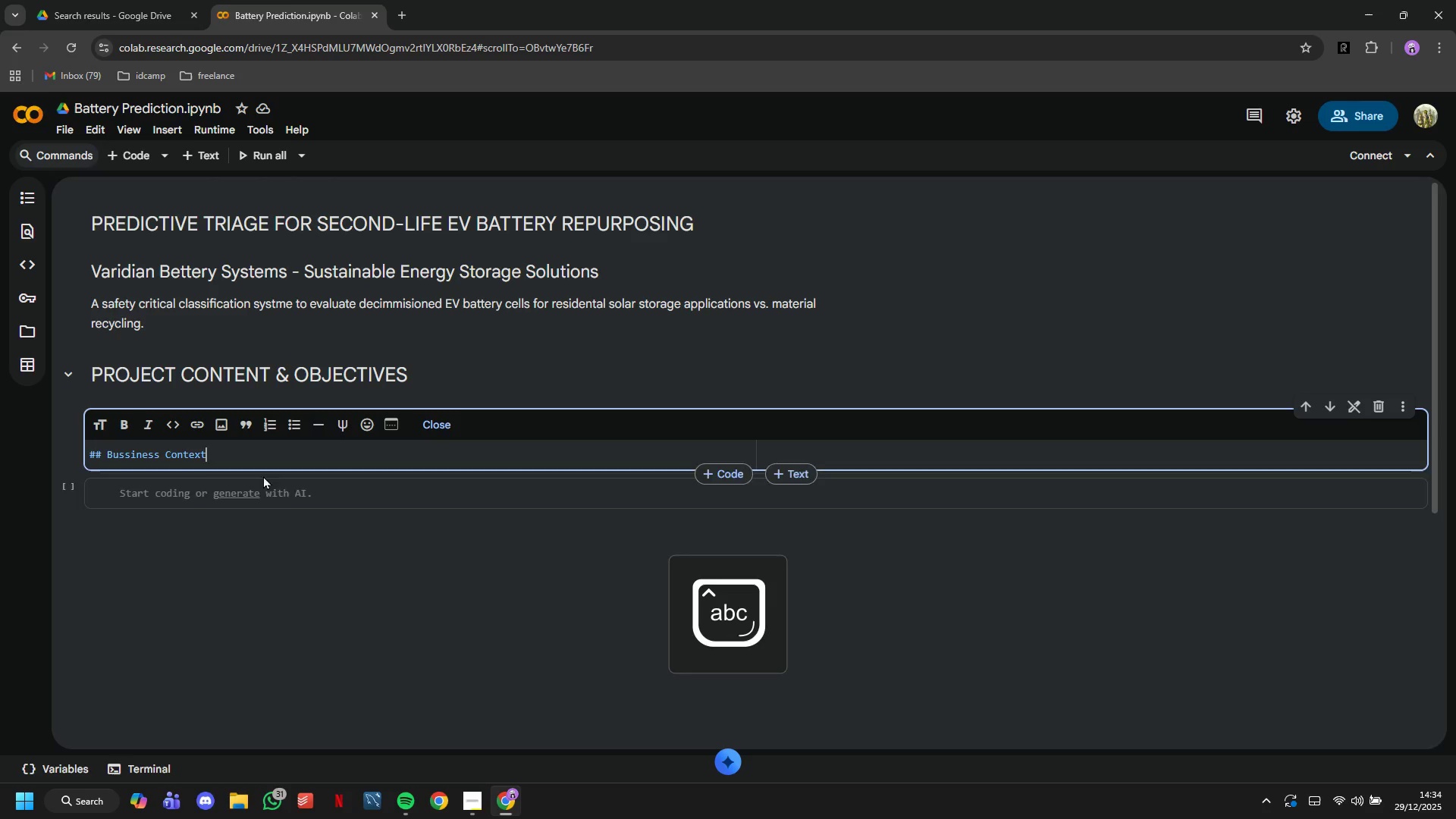 
key(Enter)
 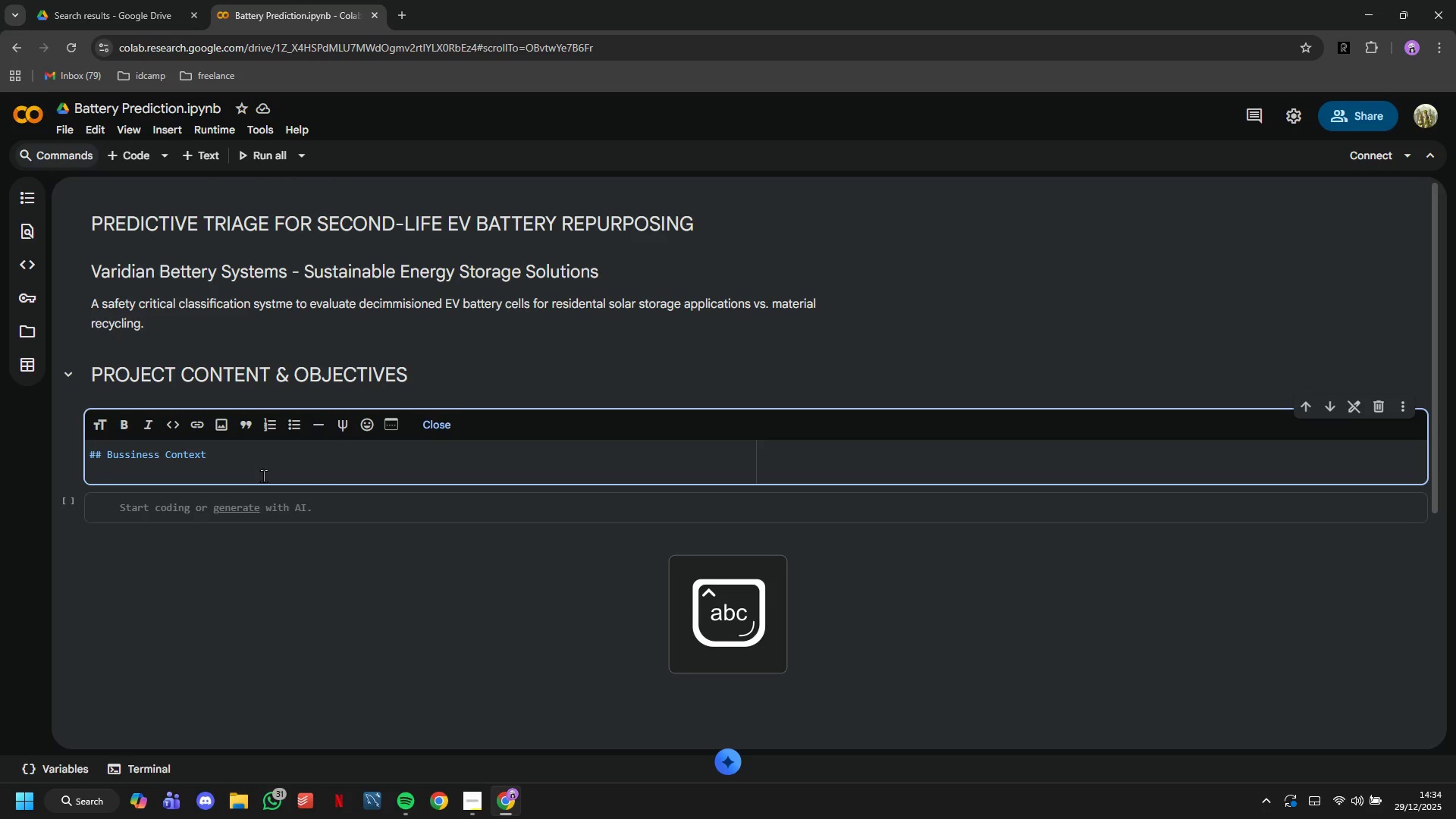 
type(B)
key(Backspace)
type(Varidian Bettery Systems stanmds)
key(Backspace)
key(Backspace)
key(Backspace)
type(ds at the intersection of sustainability)
 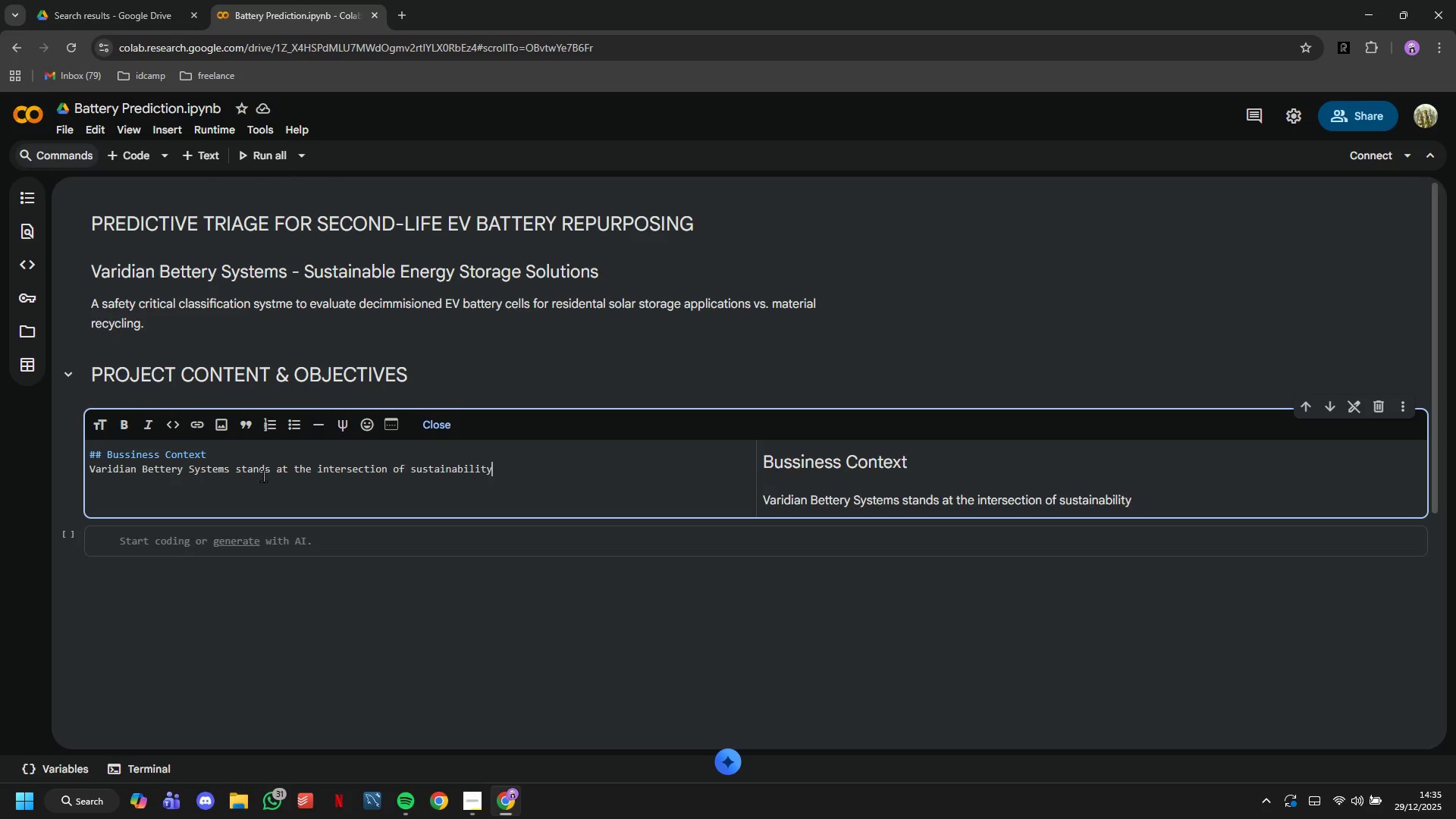 
wait(30.03)
 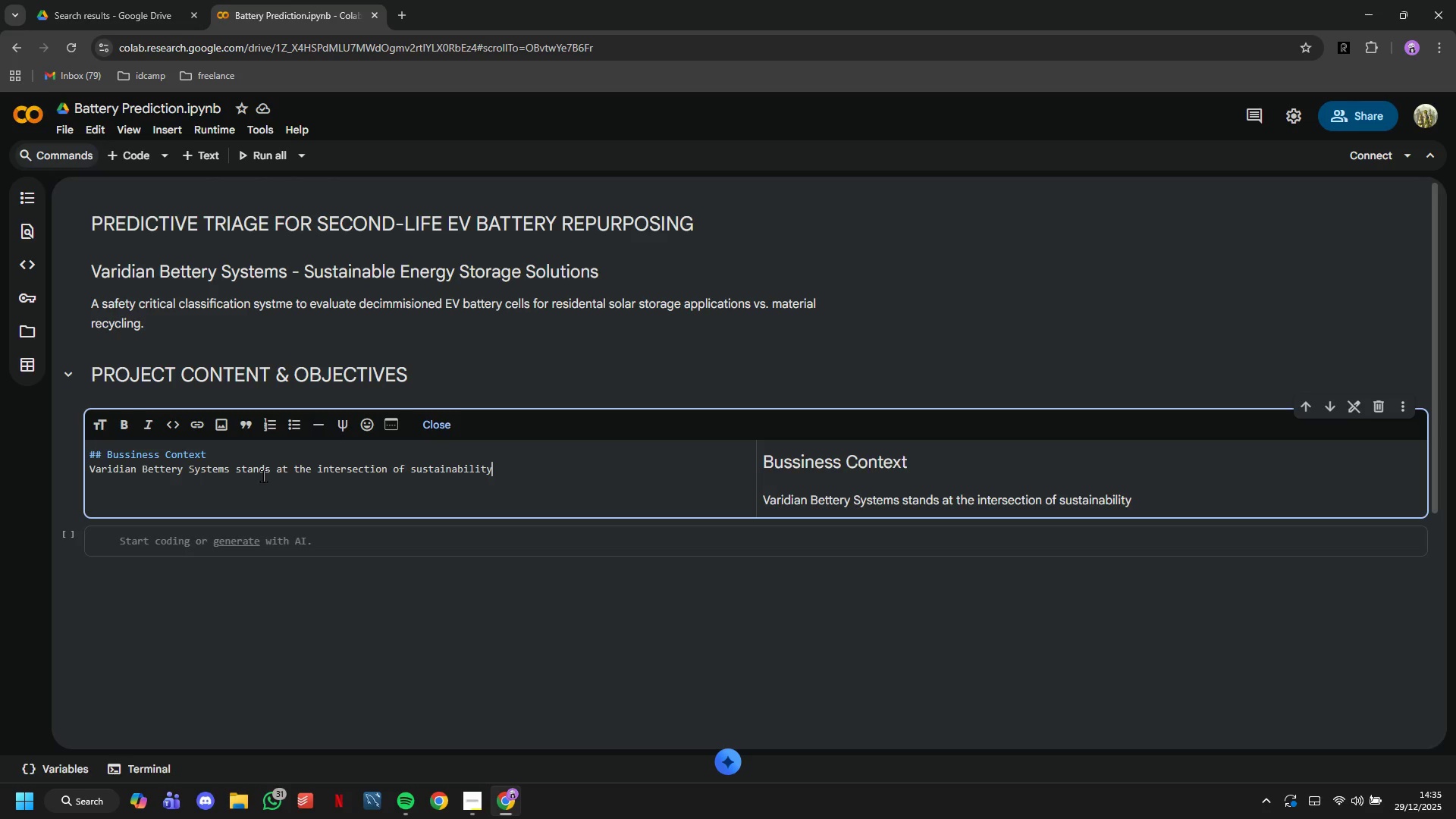 
type( and innovations)
key(Backspace)
type(. As electrical vehicles reach the end of their first life cycle, their lithium-ion batteries )
 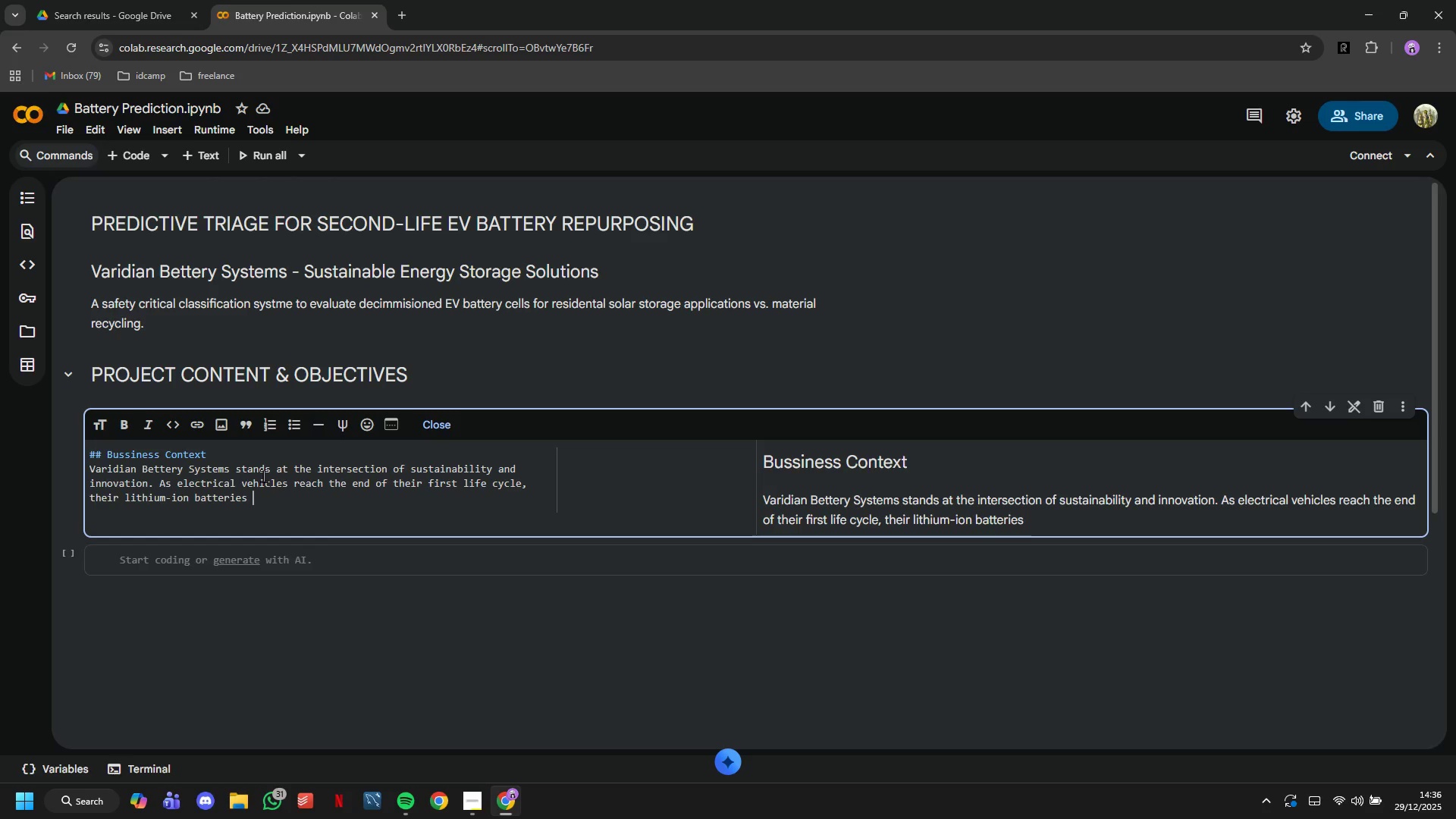 
wait(6.76)
 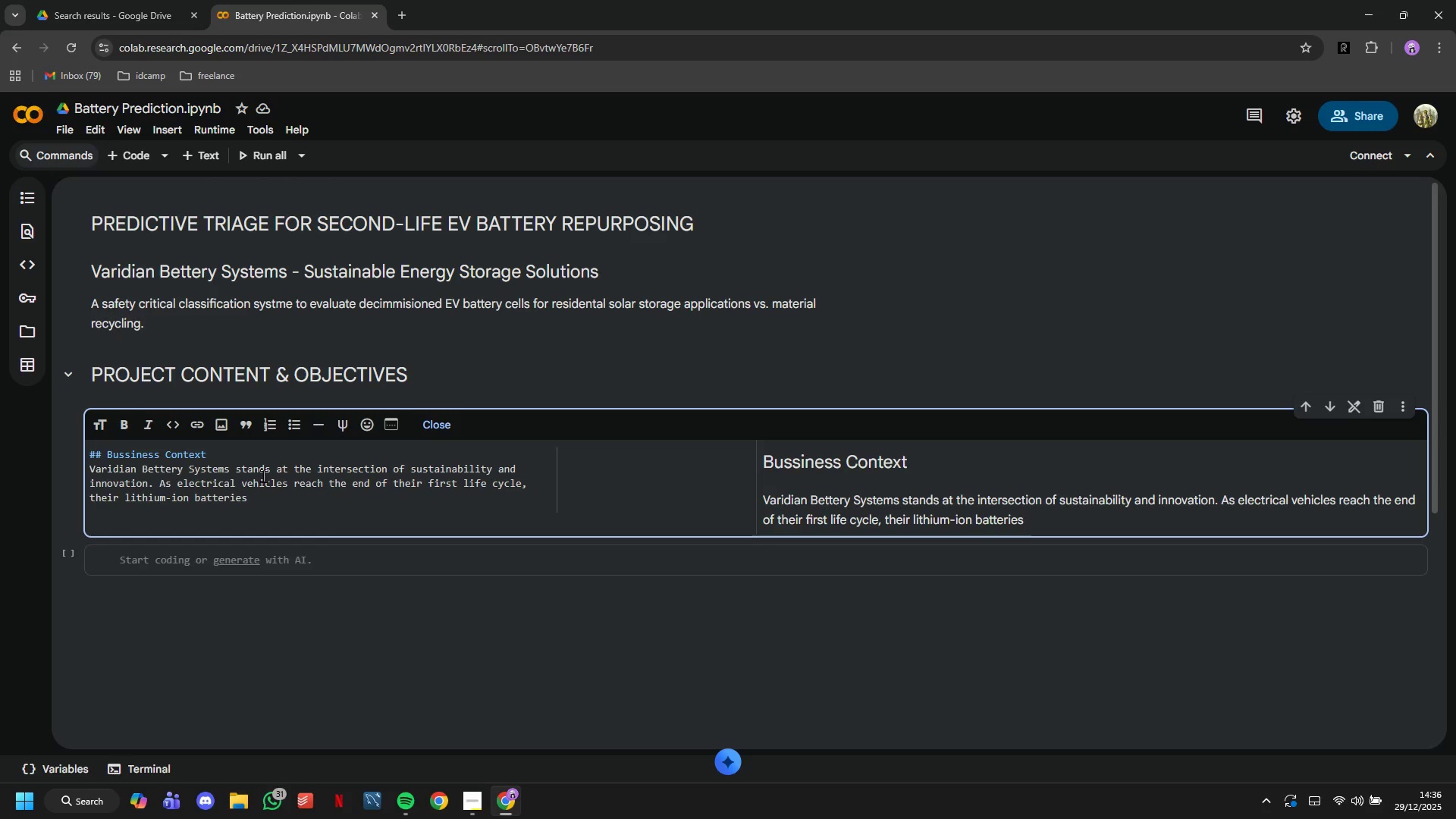 
type(often retain 70-80%)
 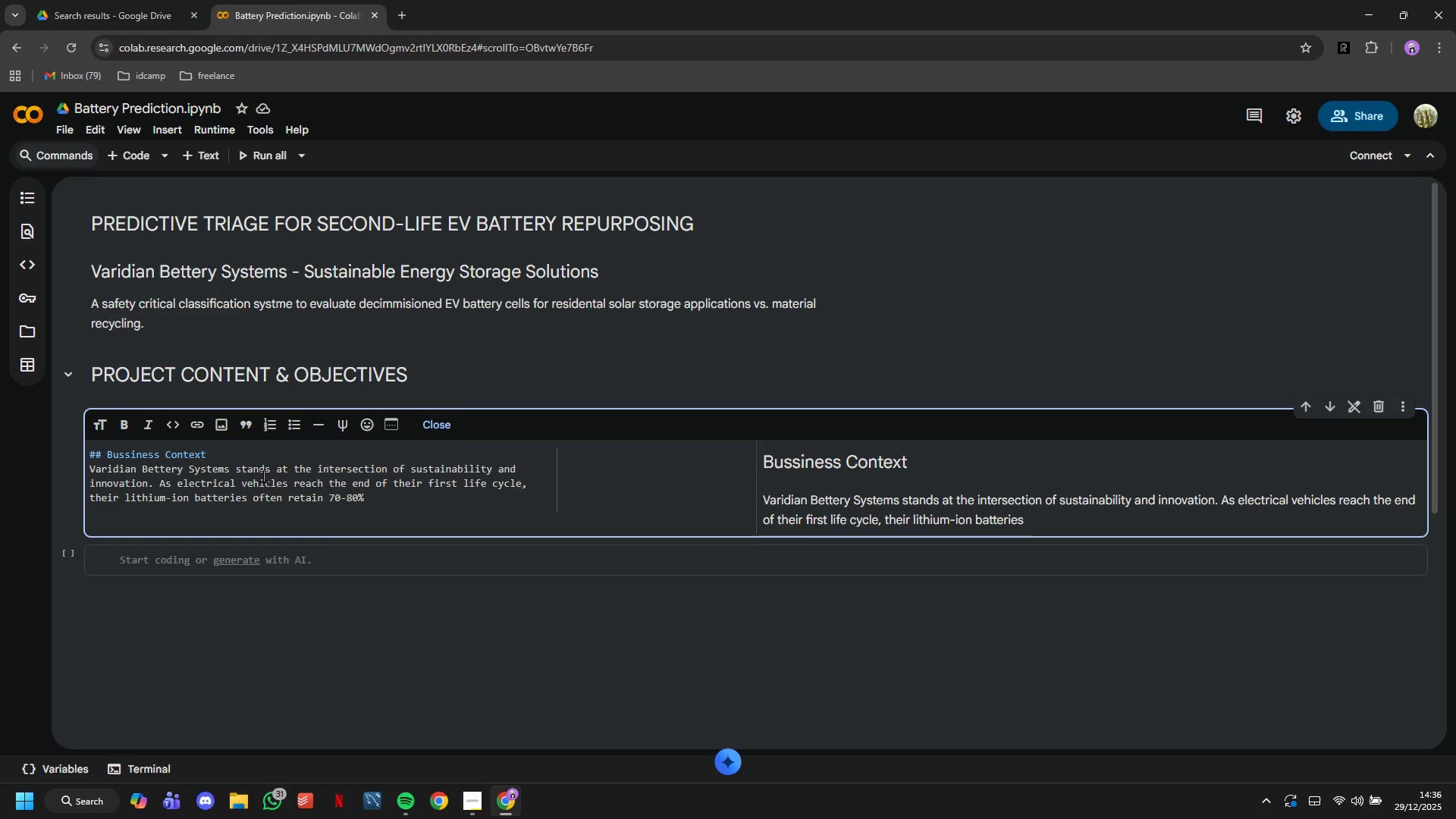 
wait(23.5)
 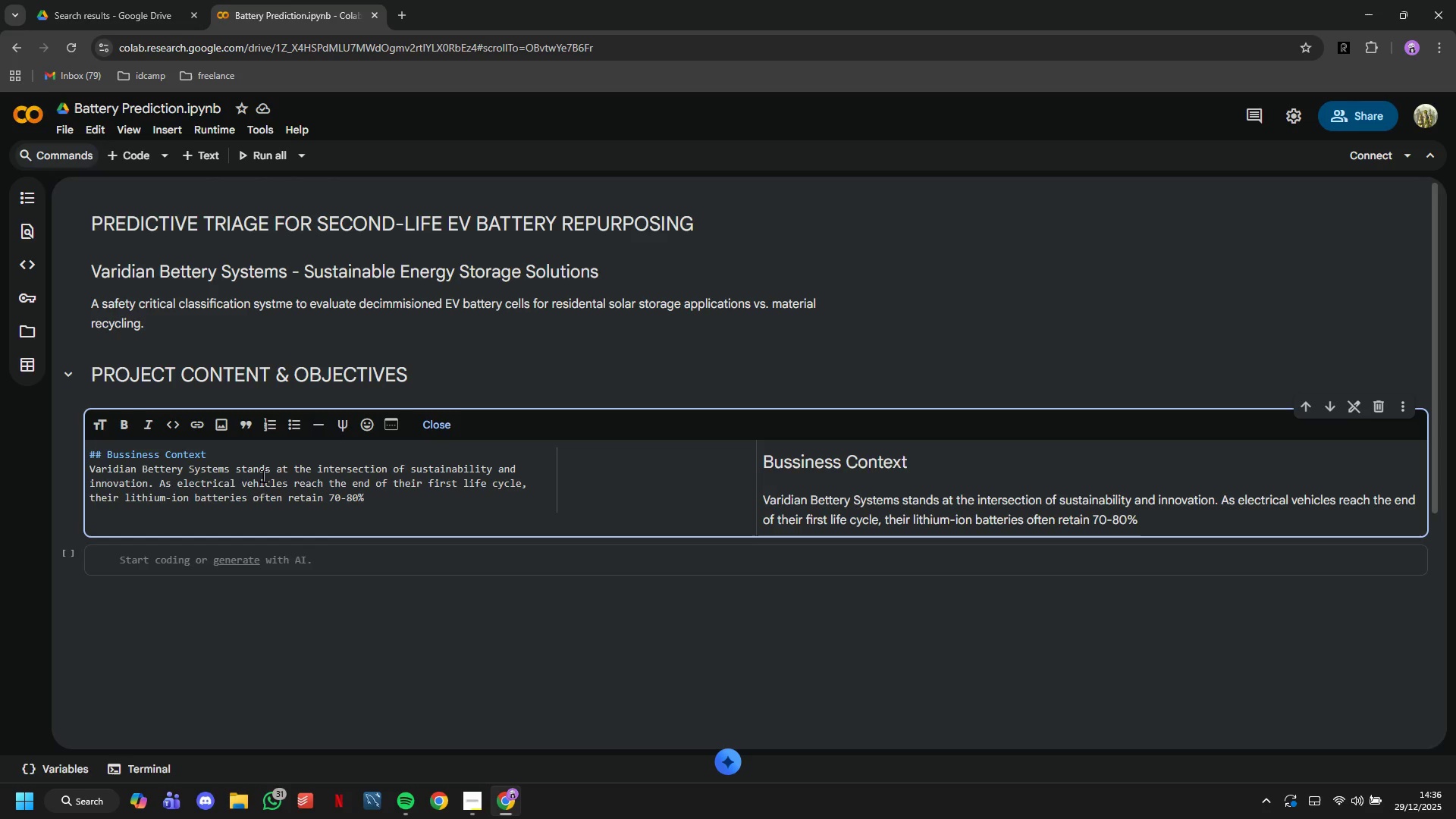 
type( of their original capacity-far too cal)
key(Backspace)
key(Backspace)
key(Backspace)
type(b)
key(Backspace)
type(valuable to simply discaard)
key(Backspace)
key(Backspace)
key(Backspace)
type(rd.)
 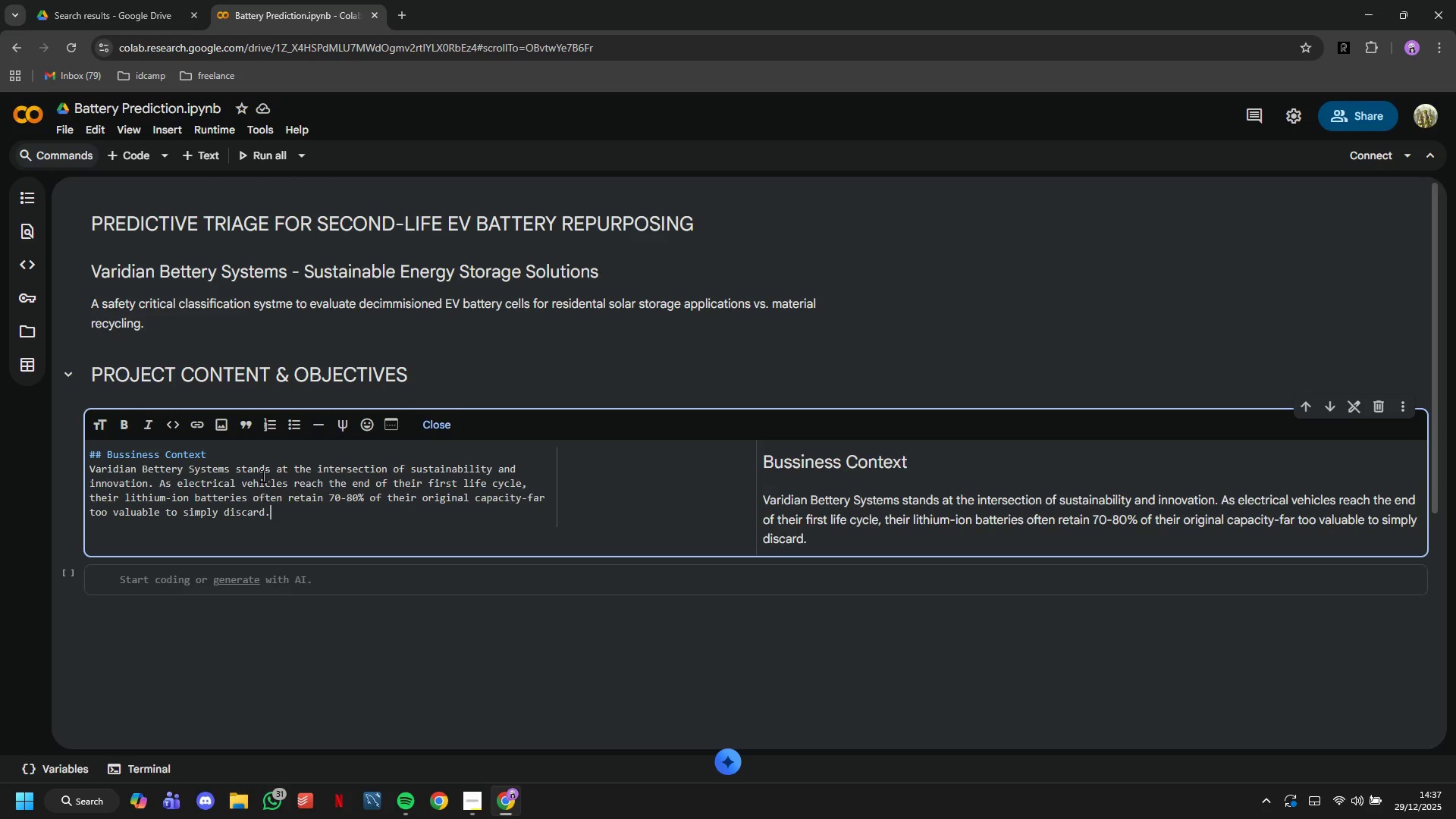 
wait(22.22)
 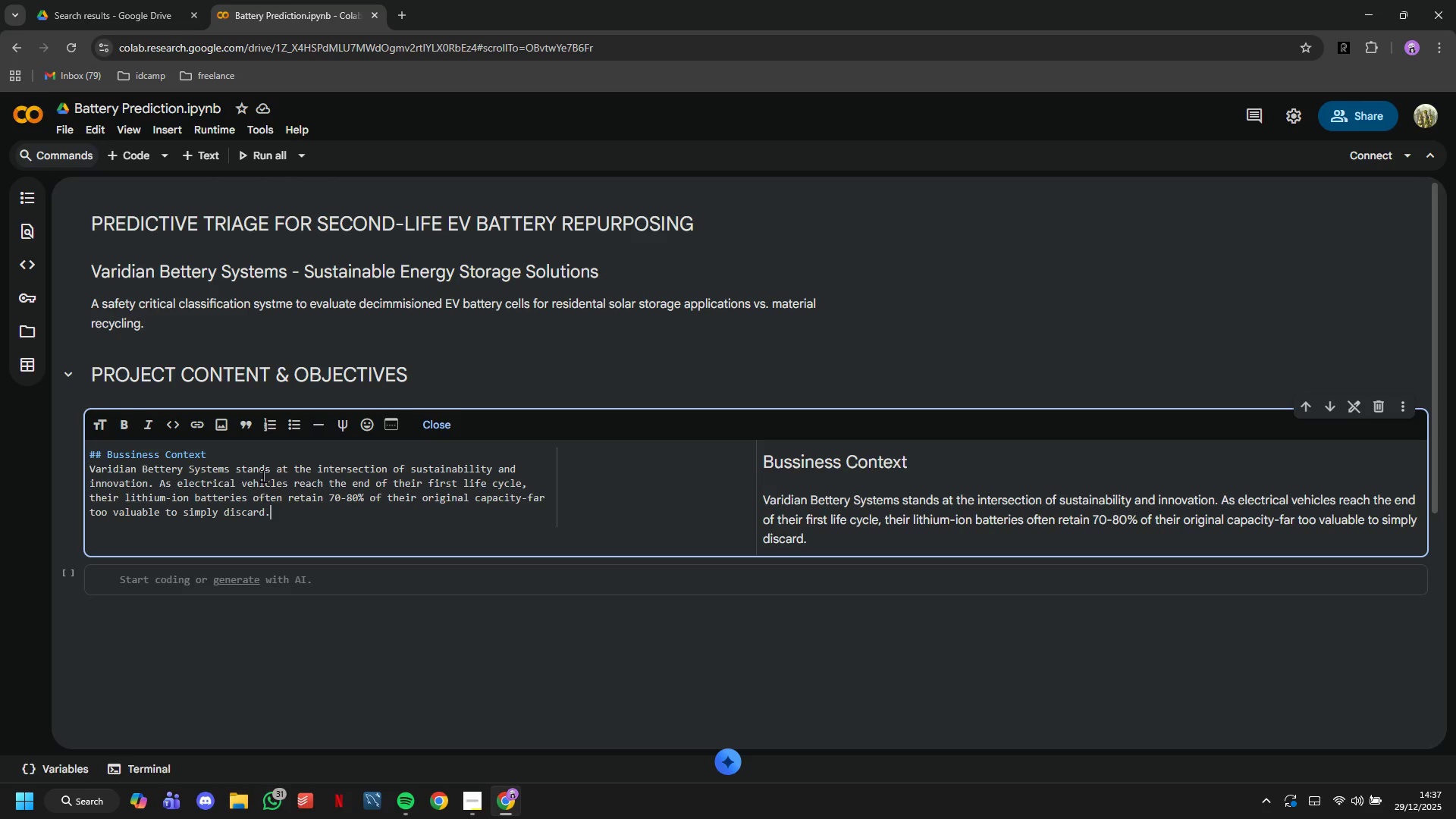 
key(Enter)
 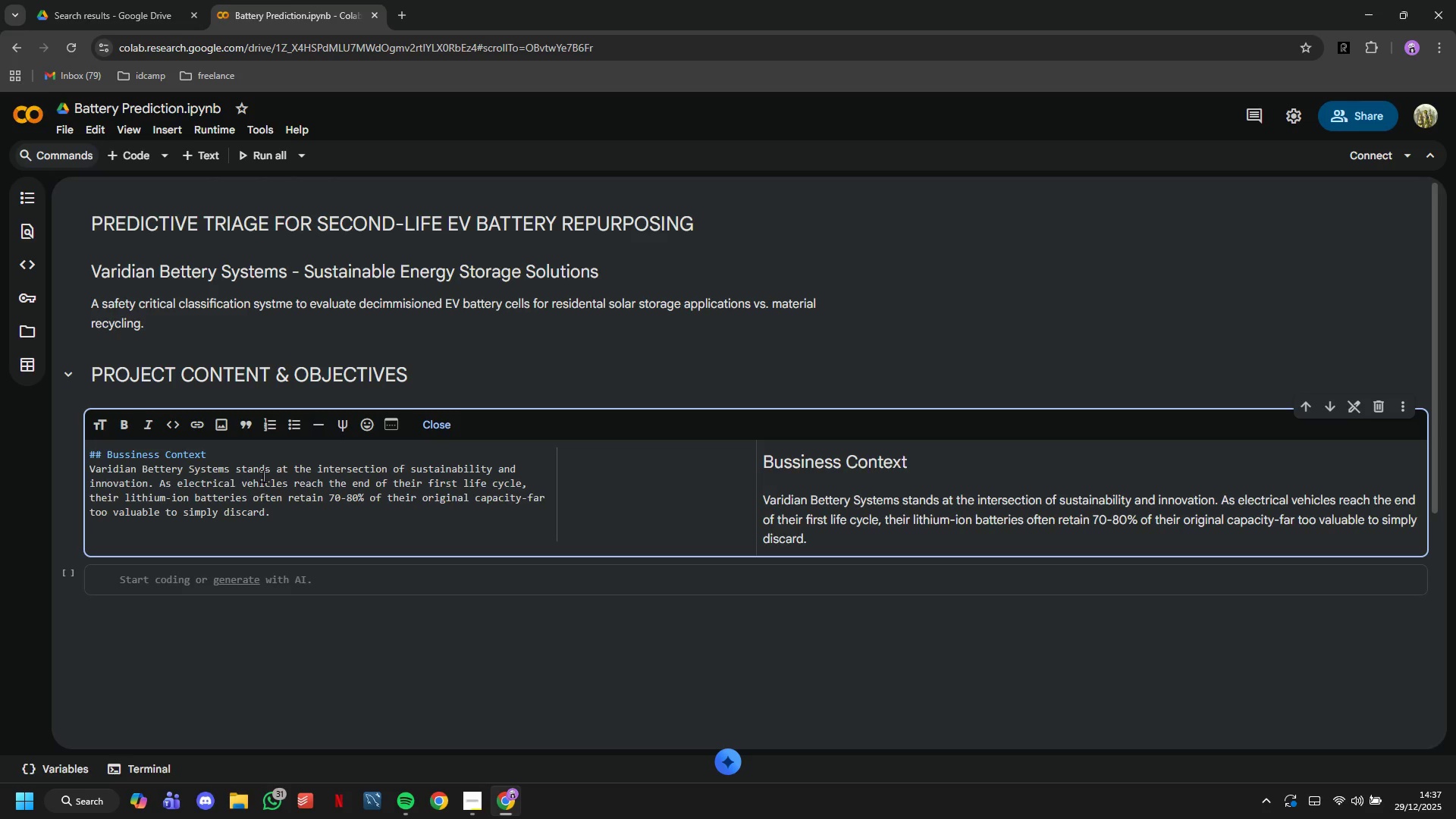 
key(Backspace)
type( Our mission is to give these a\)
key(Backspace)
key(Backspace)
type(batteries a second purpose in residental solar storage system, reducing wasy)
key(Backspace)
type(te and democratizing clean energy aces)
key(Backspace)
key(Backspace)
type(cess.)
 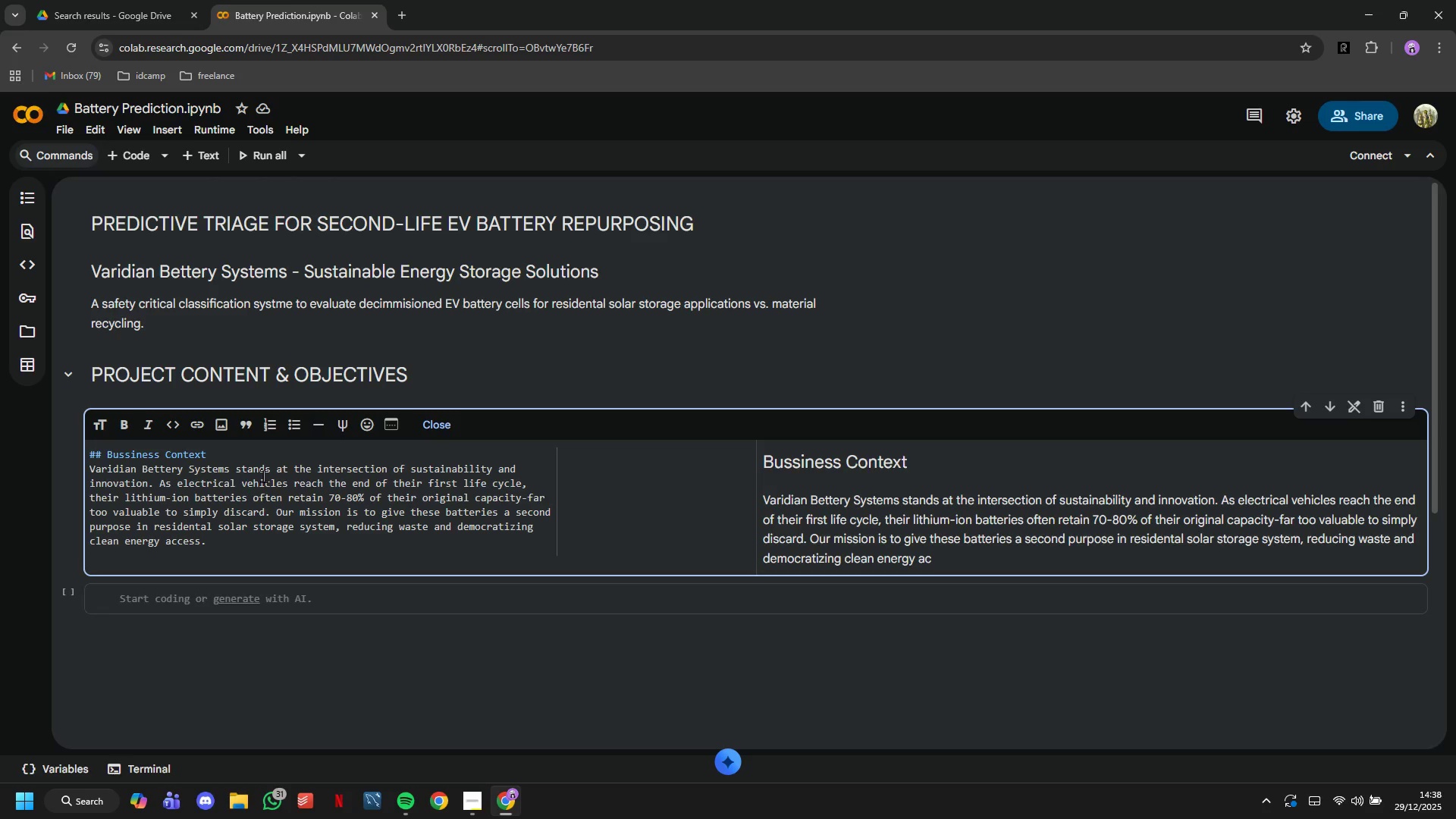 
key(Enter)
 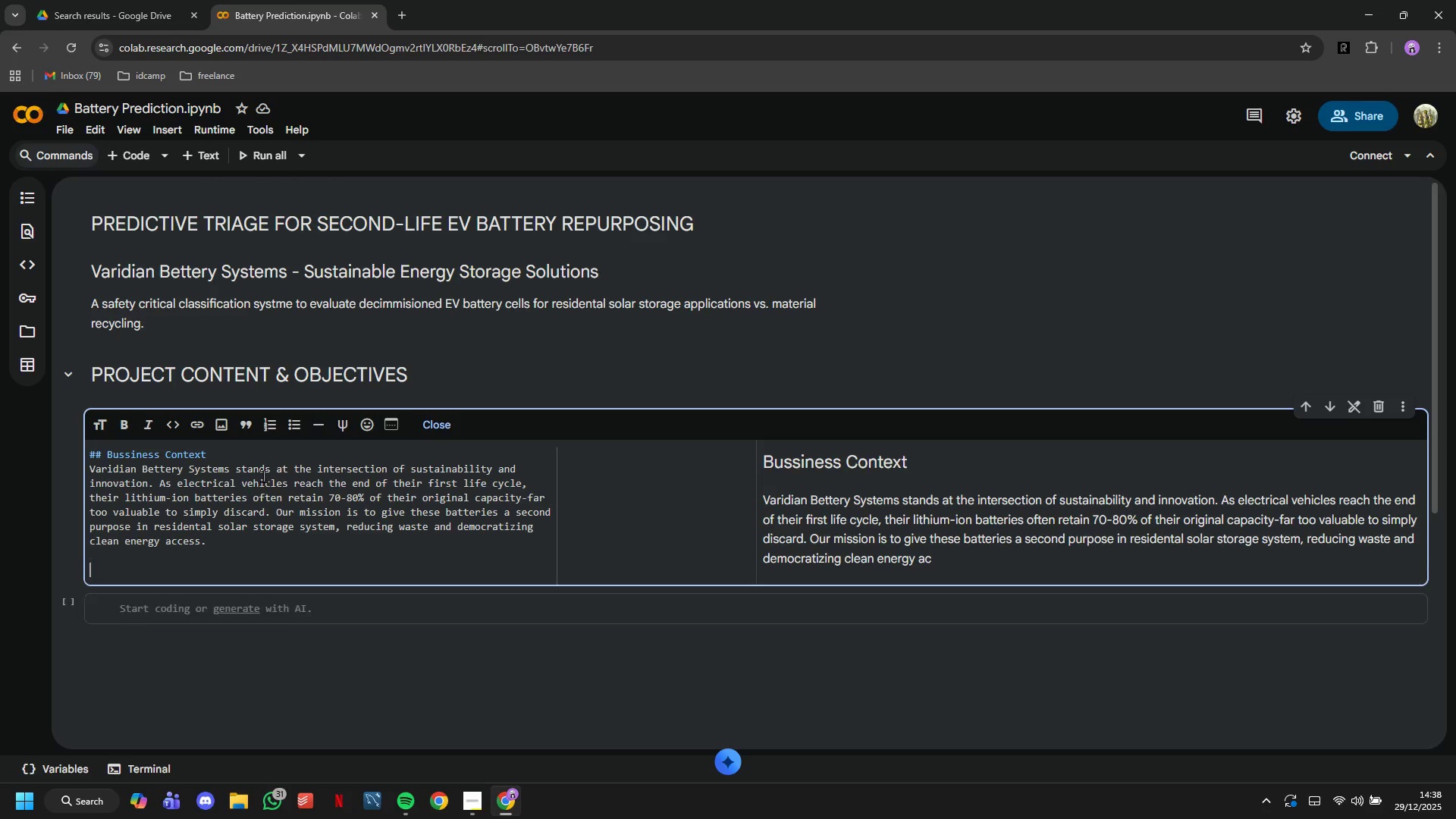 
key(Enter)
 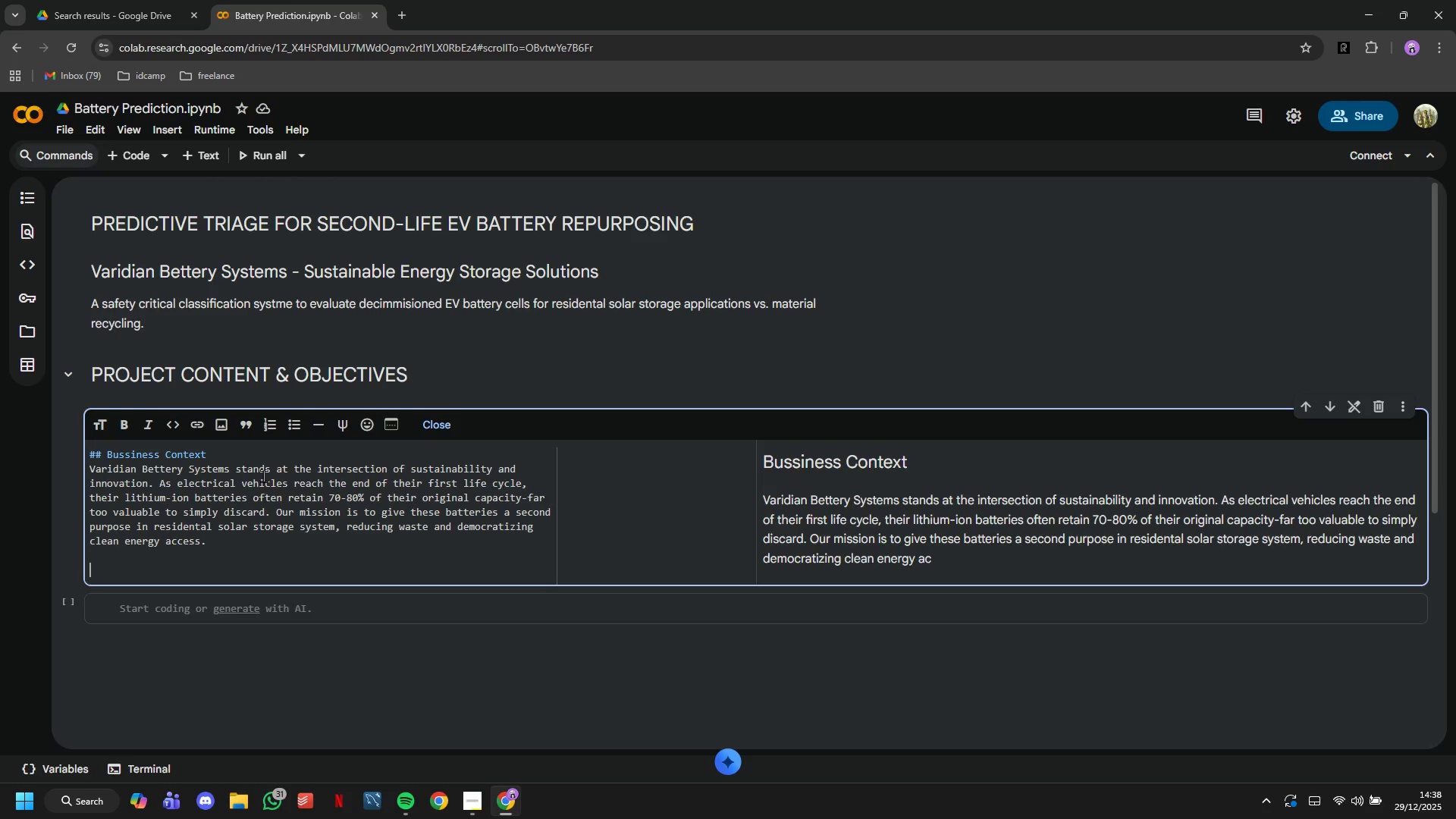 
type(## Th )
key(Backspace)
type(e Challenge)
 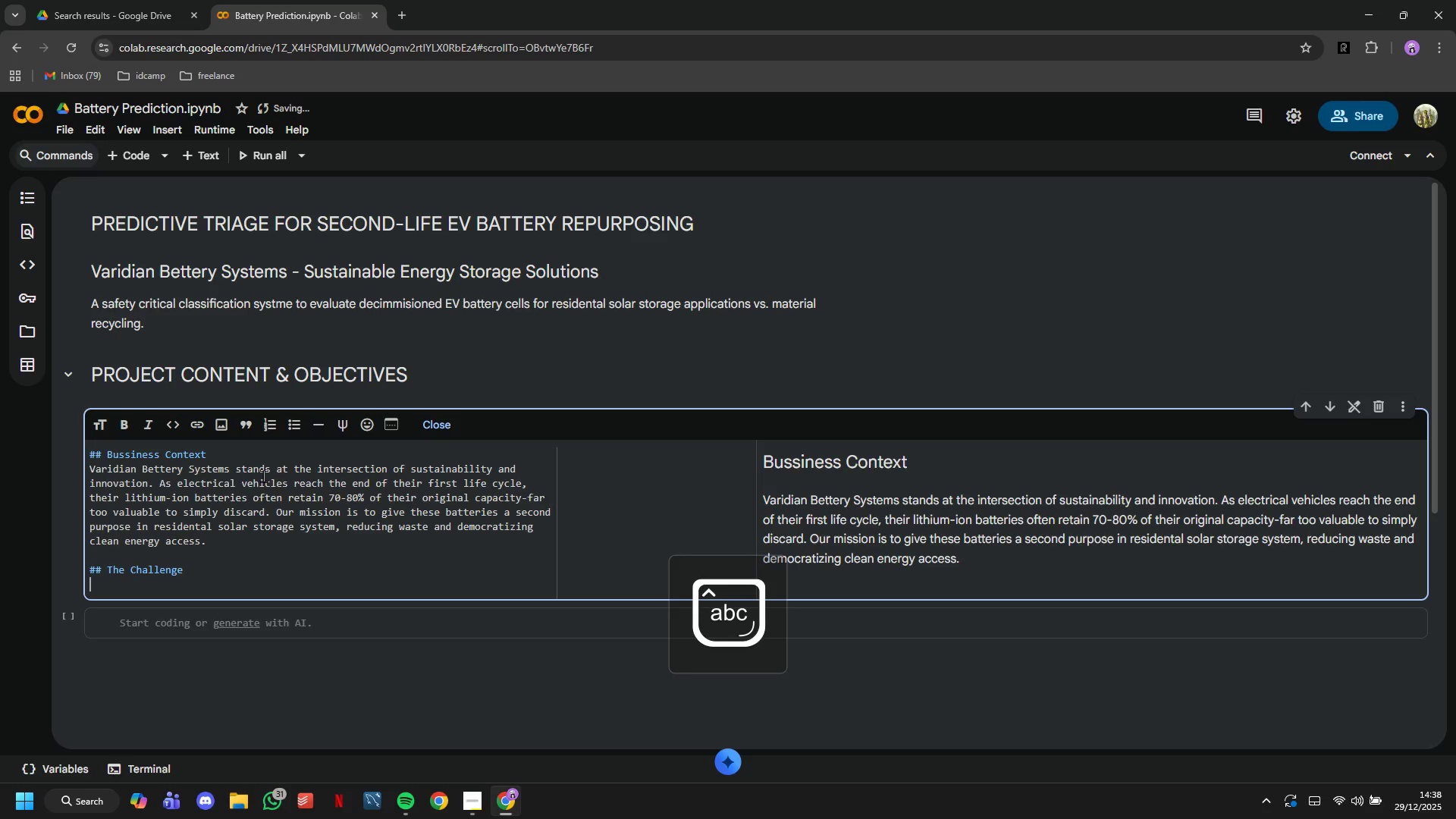 
key(Enter)
 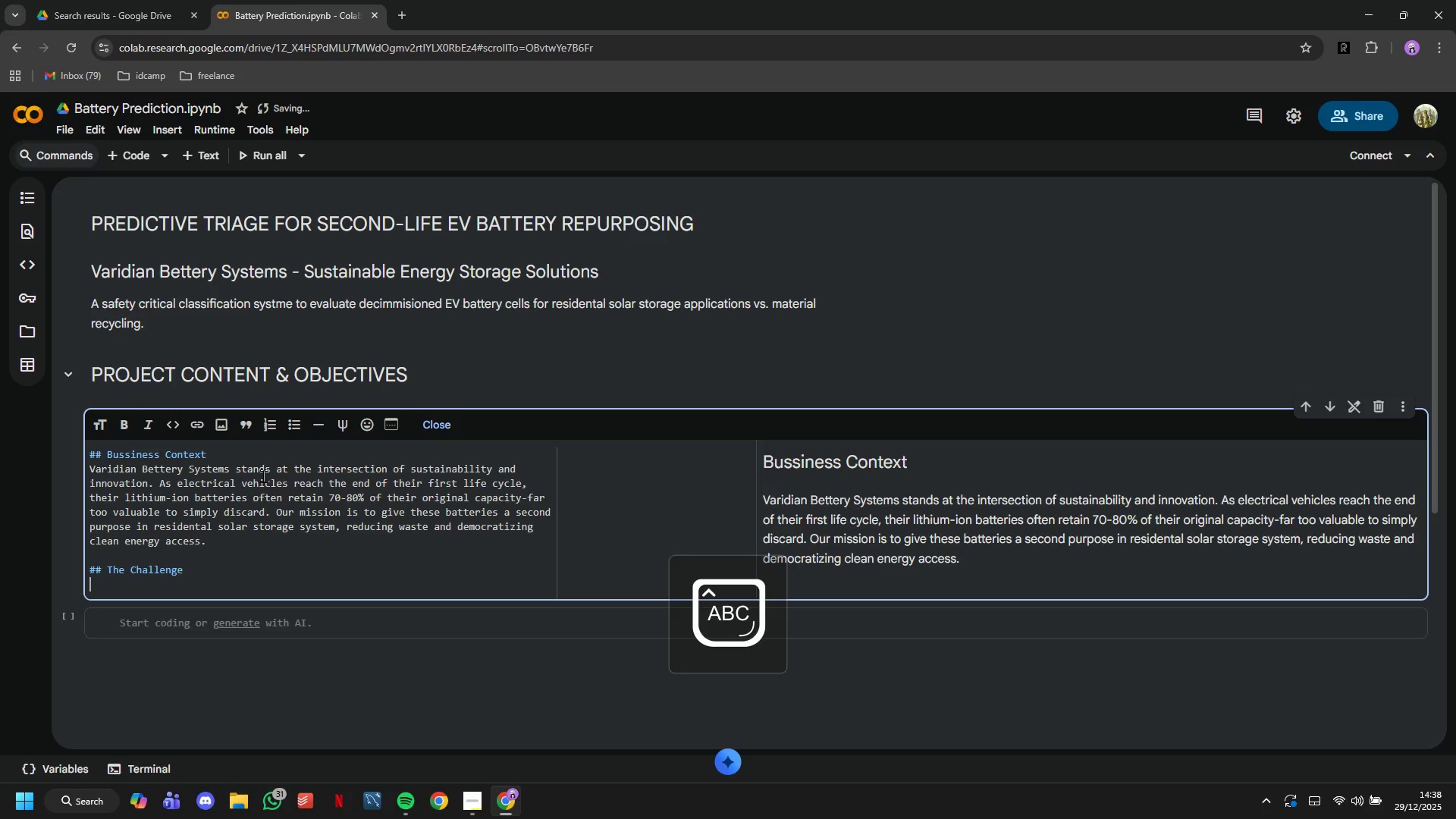 
type(Every week,)
 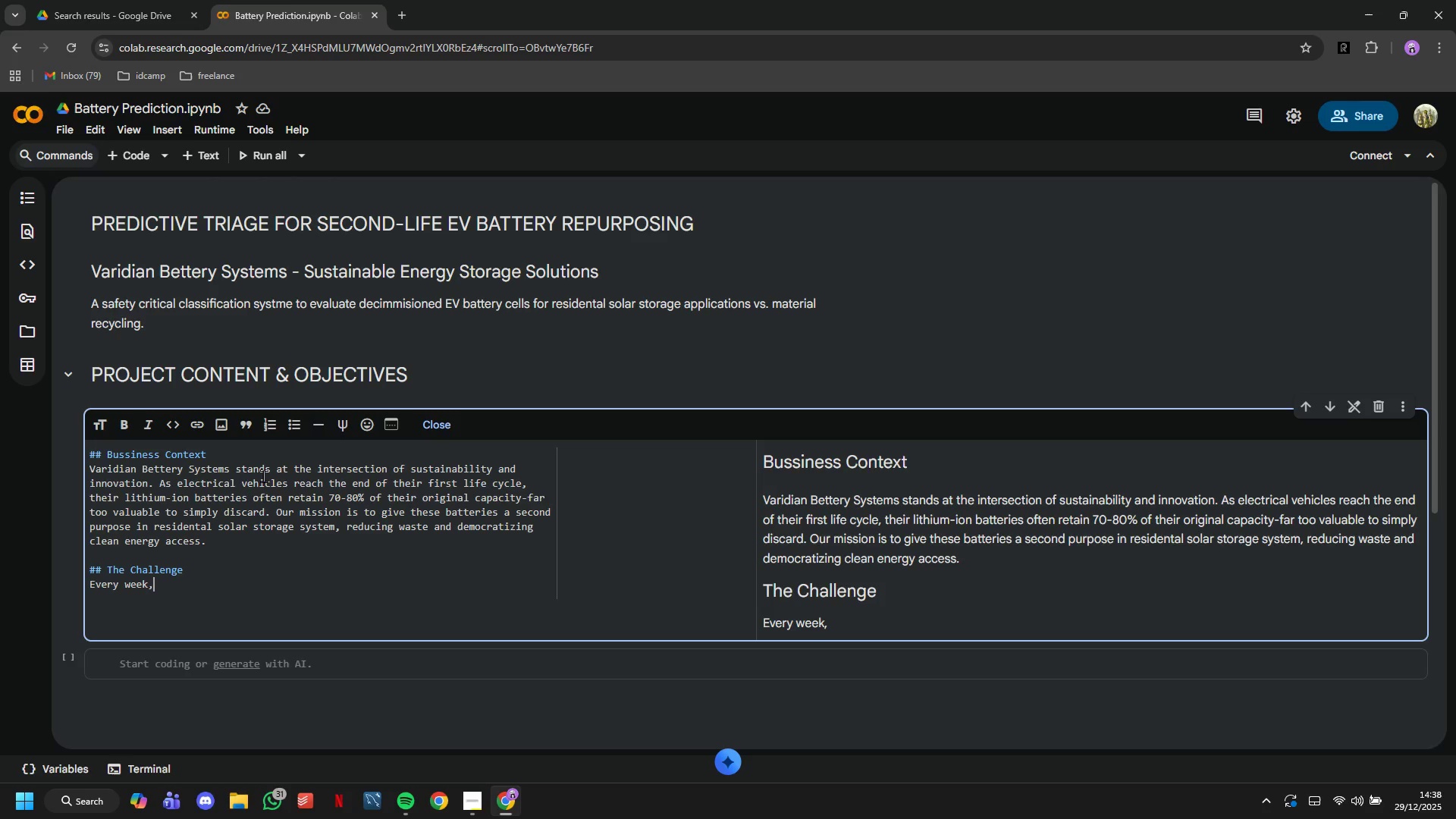 
wait(13.31)
 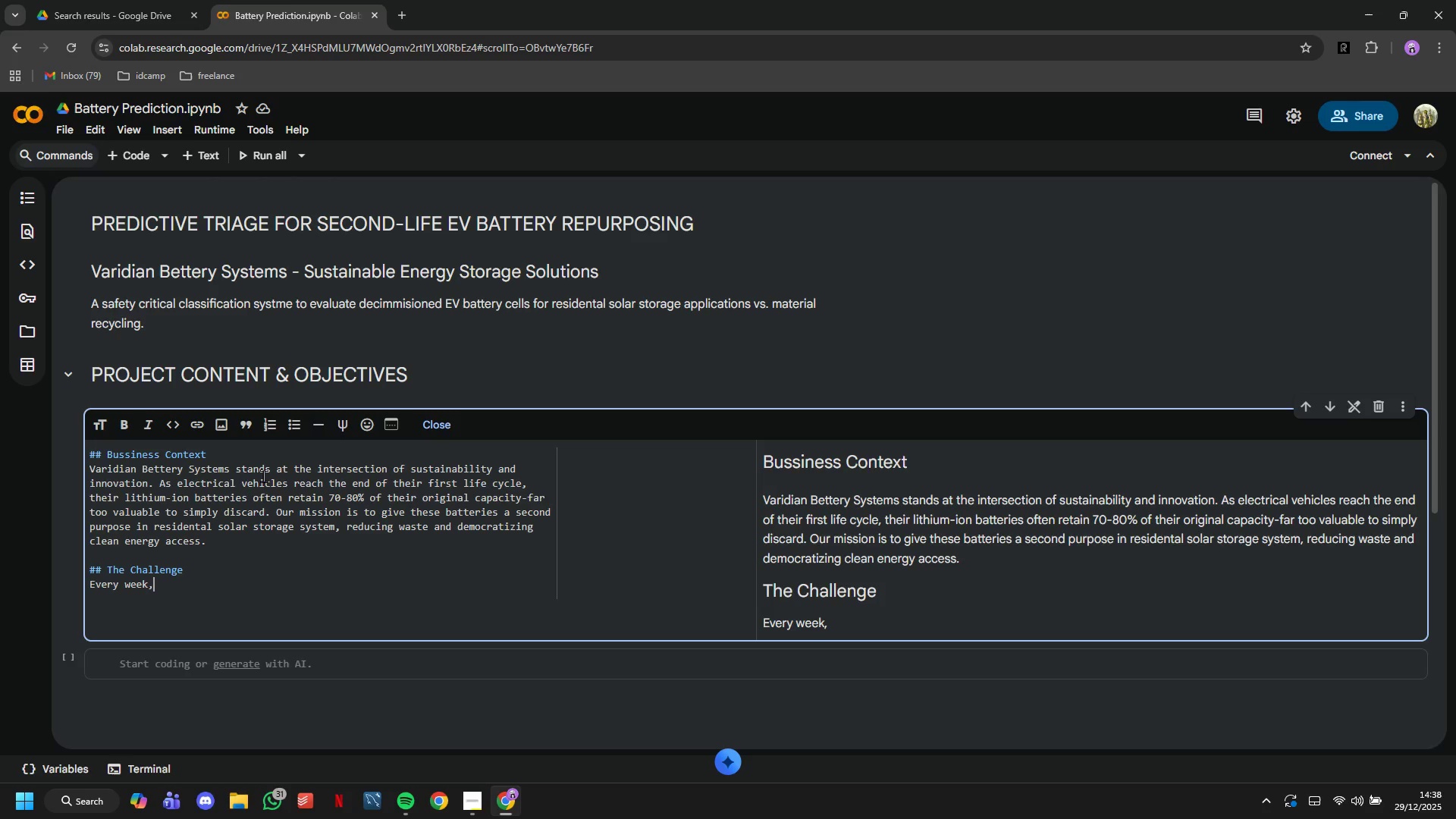 
type( we receive hundreds of decommisioned battery calls from automotive partners. Currently, our technicians)
 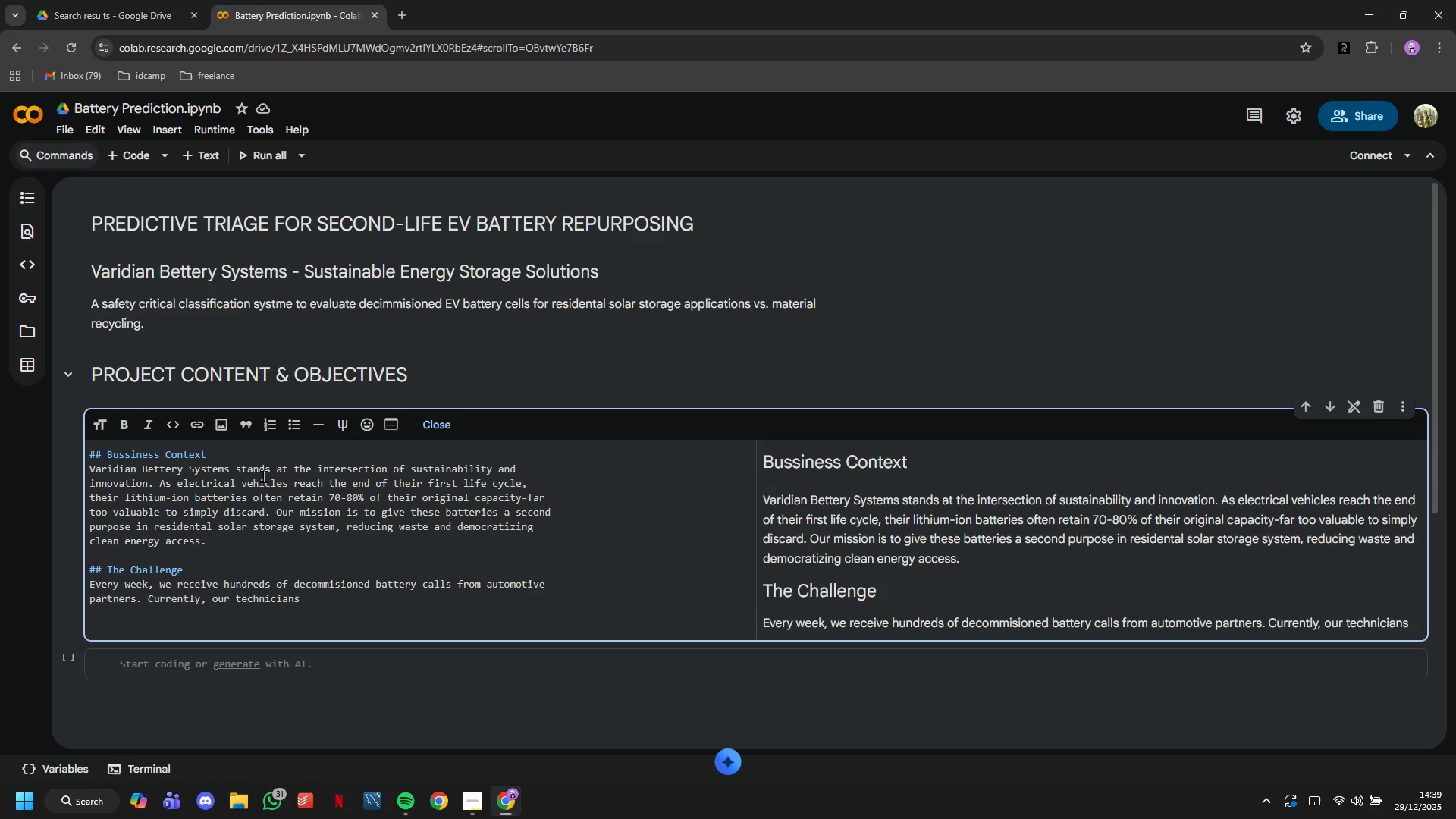 
type( manually test each cell, which is a time )
key(Backspace)
type(o)
key(Backspace)
type(-intensive process)
 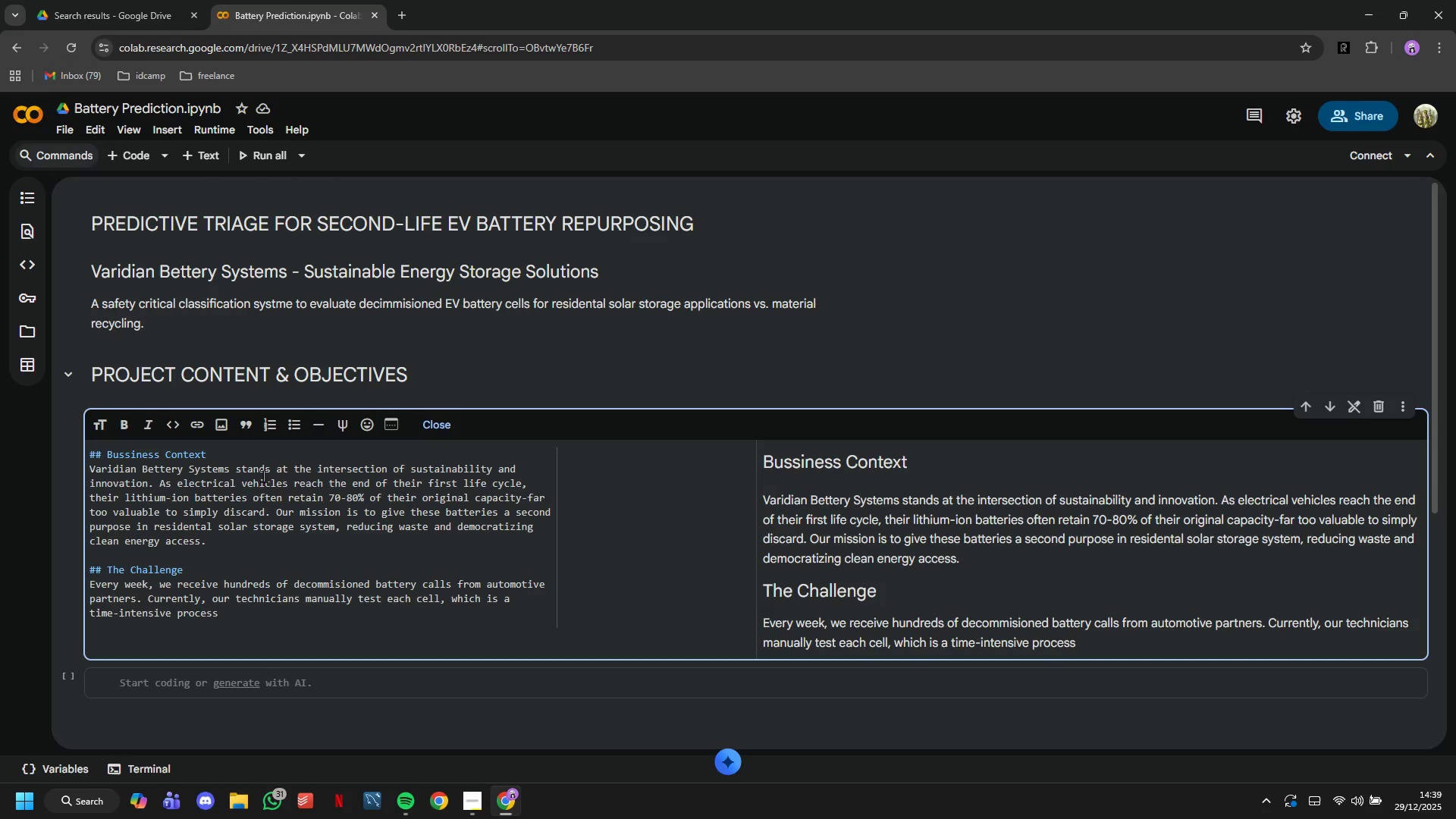 
wait(13.8)
 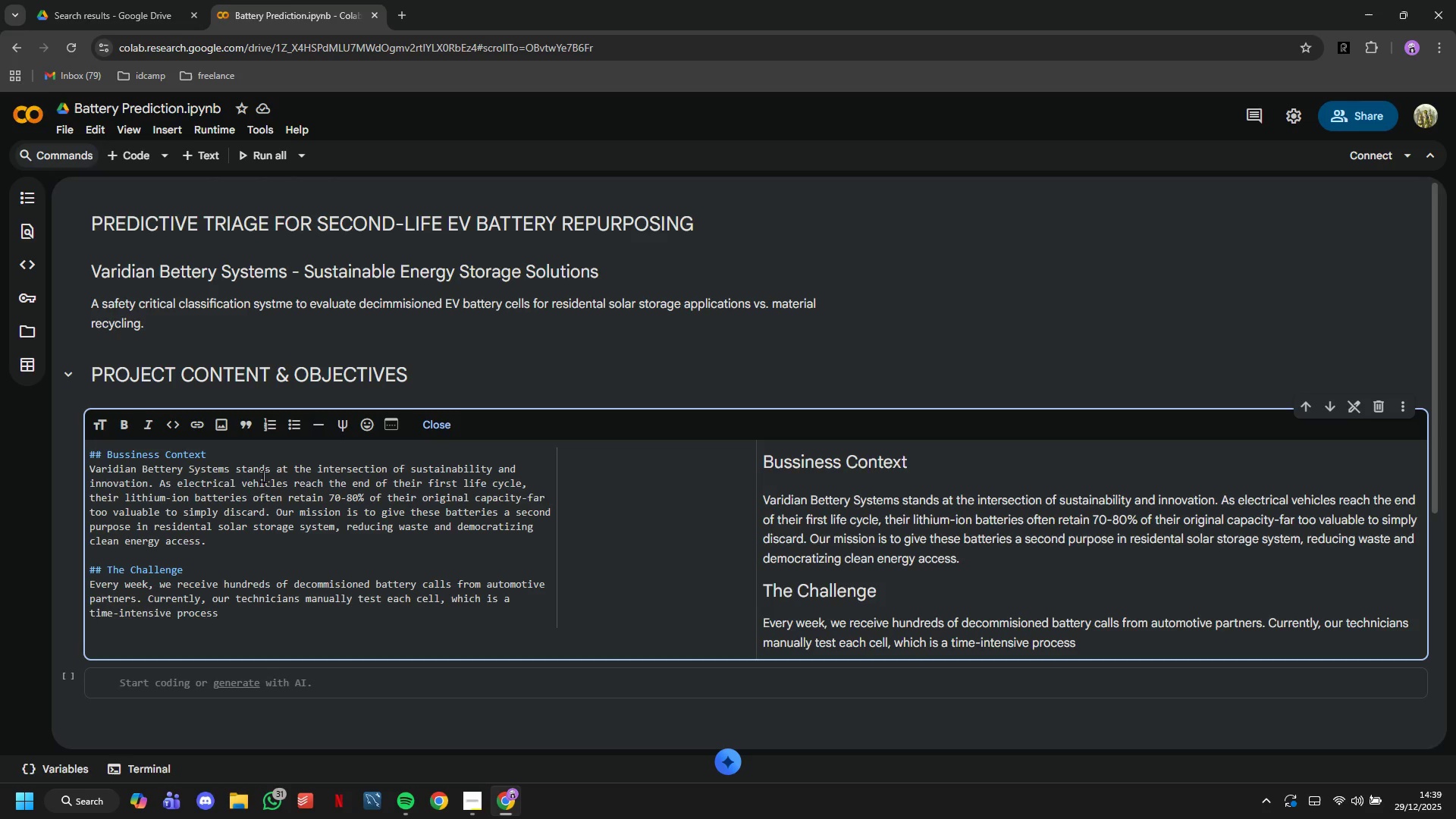 
type( that creates bottlenecks in our supplu c)
key(Backspace)
key(Backspace)
key(Backspace)
type(y chain. More critically, human judgement in high-volume scenarios can lead to inconsistent fr)
key(Backspace)
key(Backspace)
type(grading, potentially allowing degraded cells into residenta)
key(Backspace)
type(ial installations or prematurely recycling stull)
key(Backspace)
key(Backspace)
key(Backspace)
type(ill-useful batteries.)
 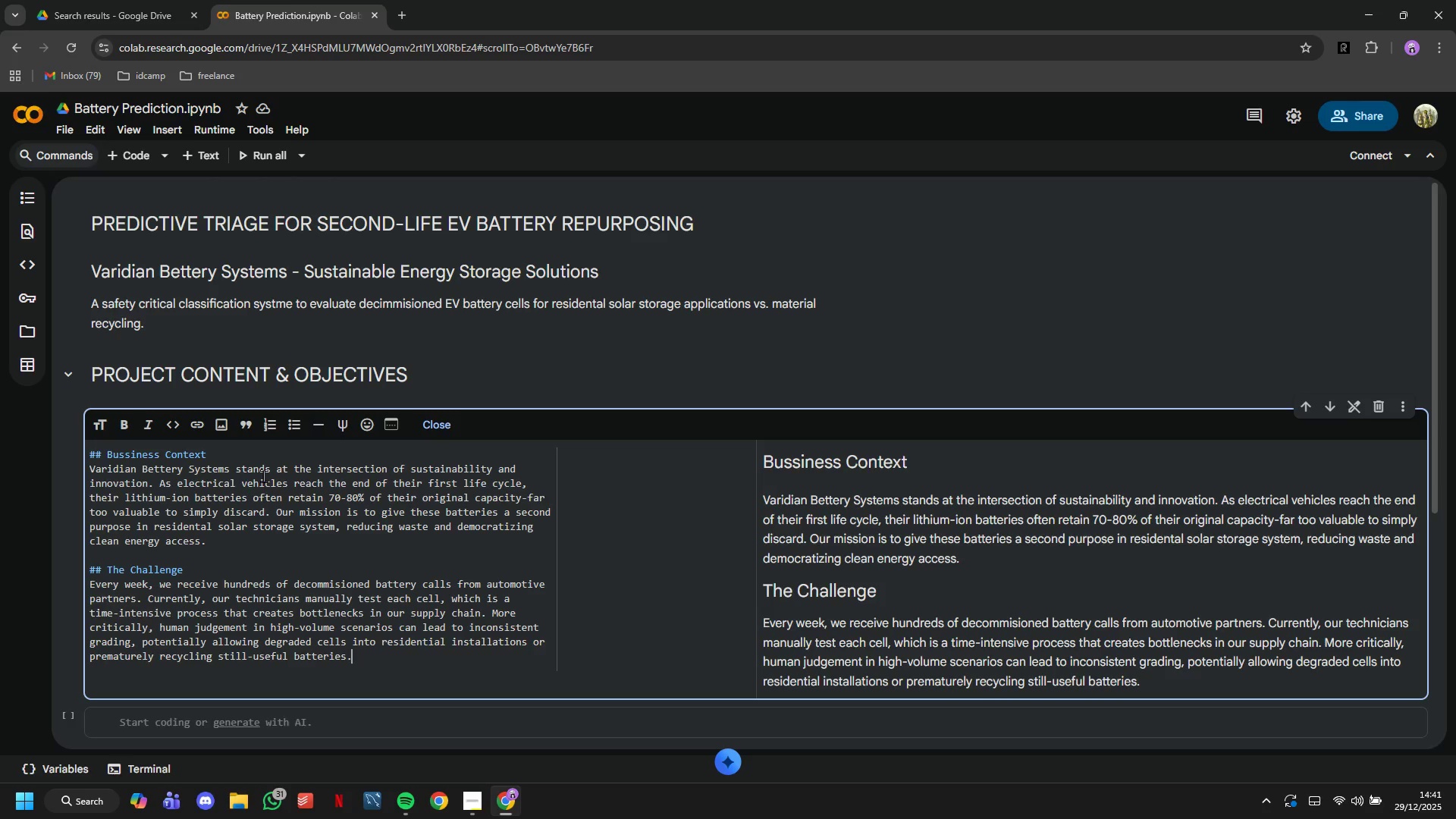 
wait(18.06)
 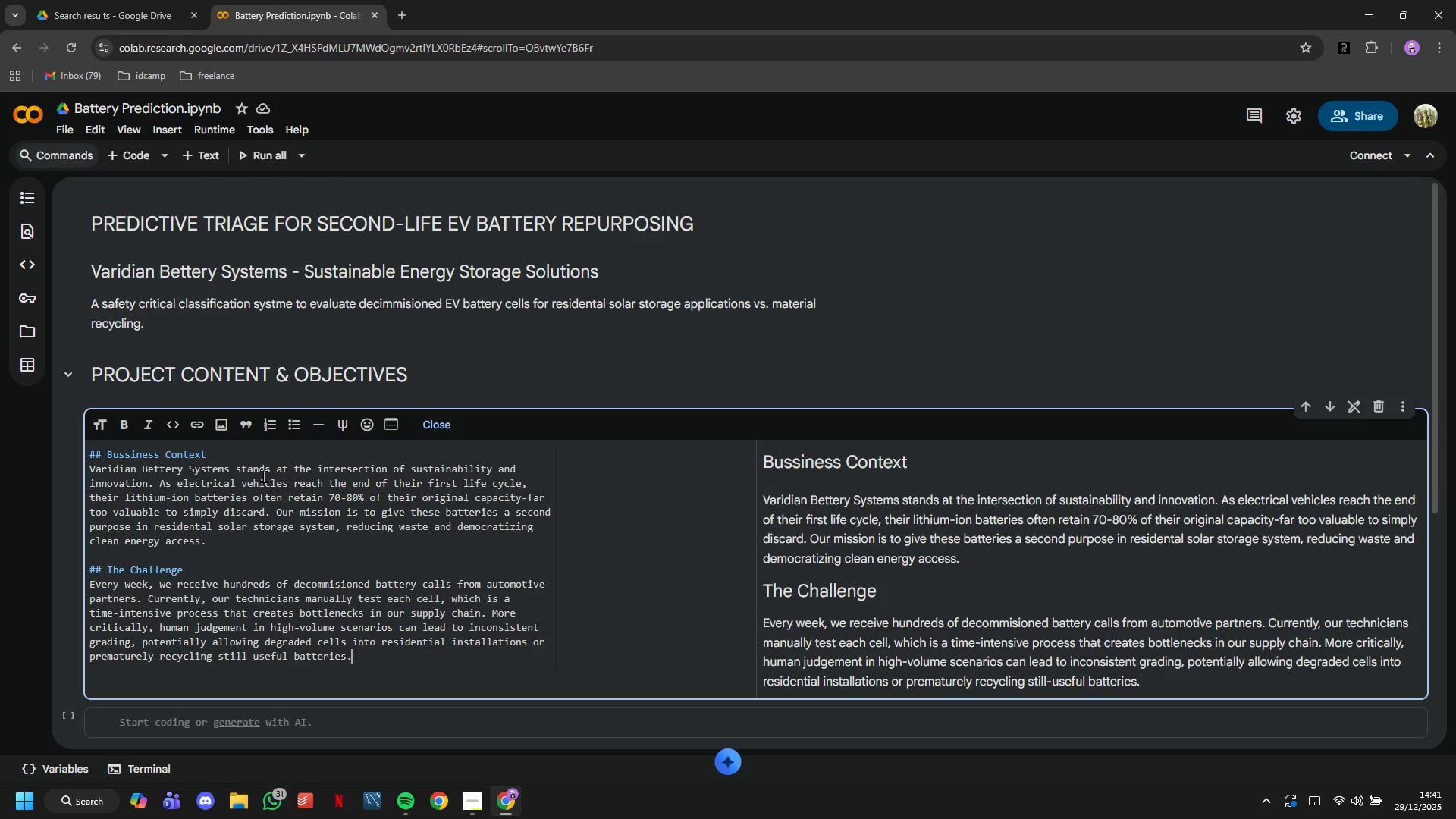 
key(Enter)
 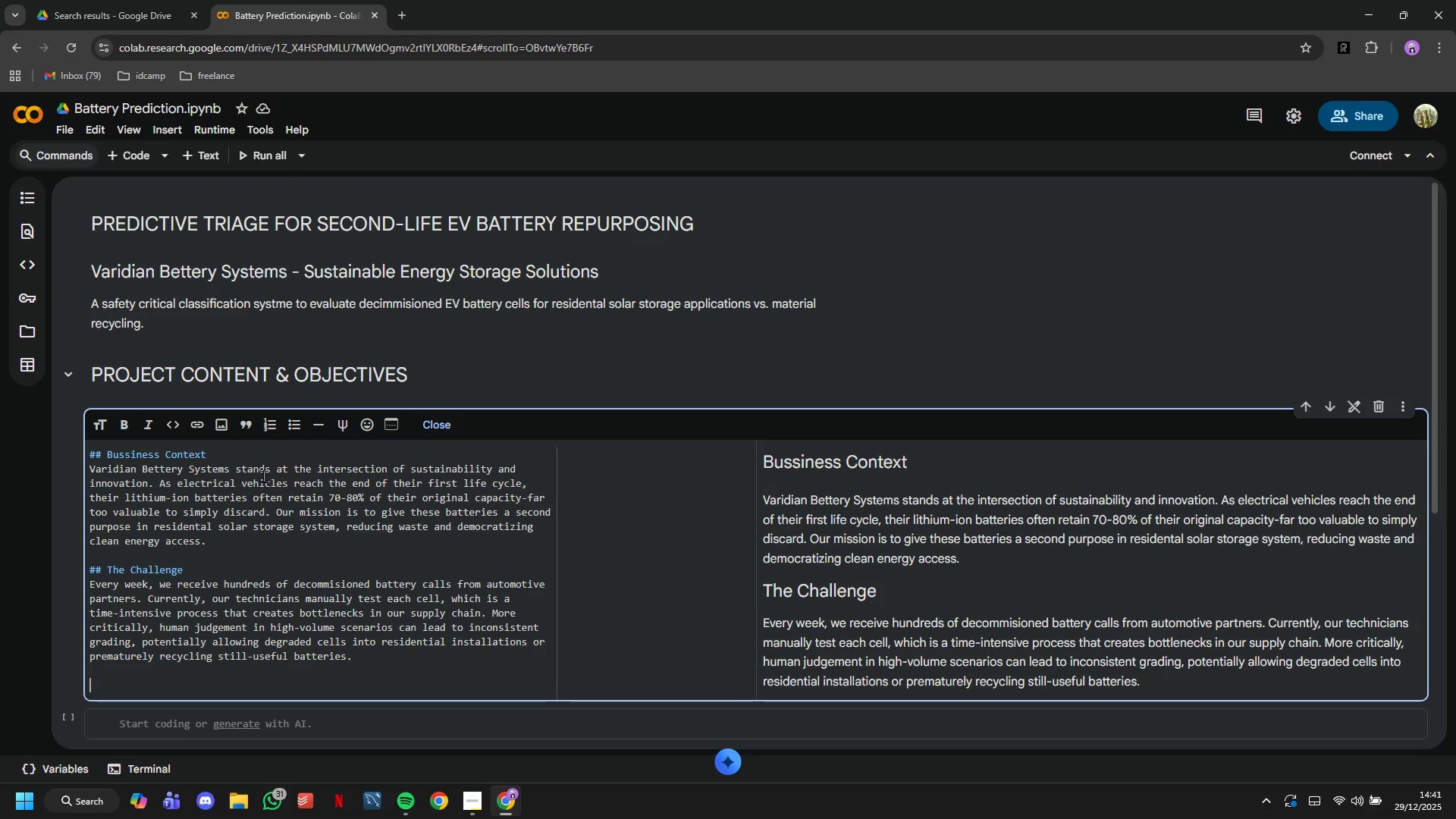 
key(Enter)
 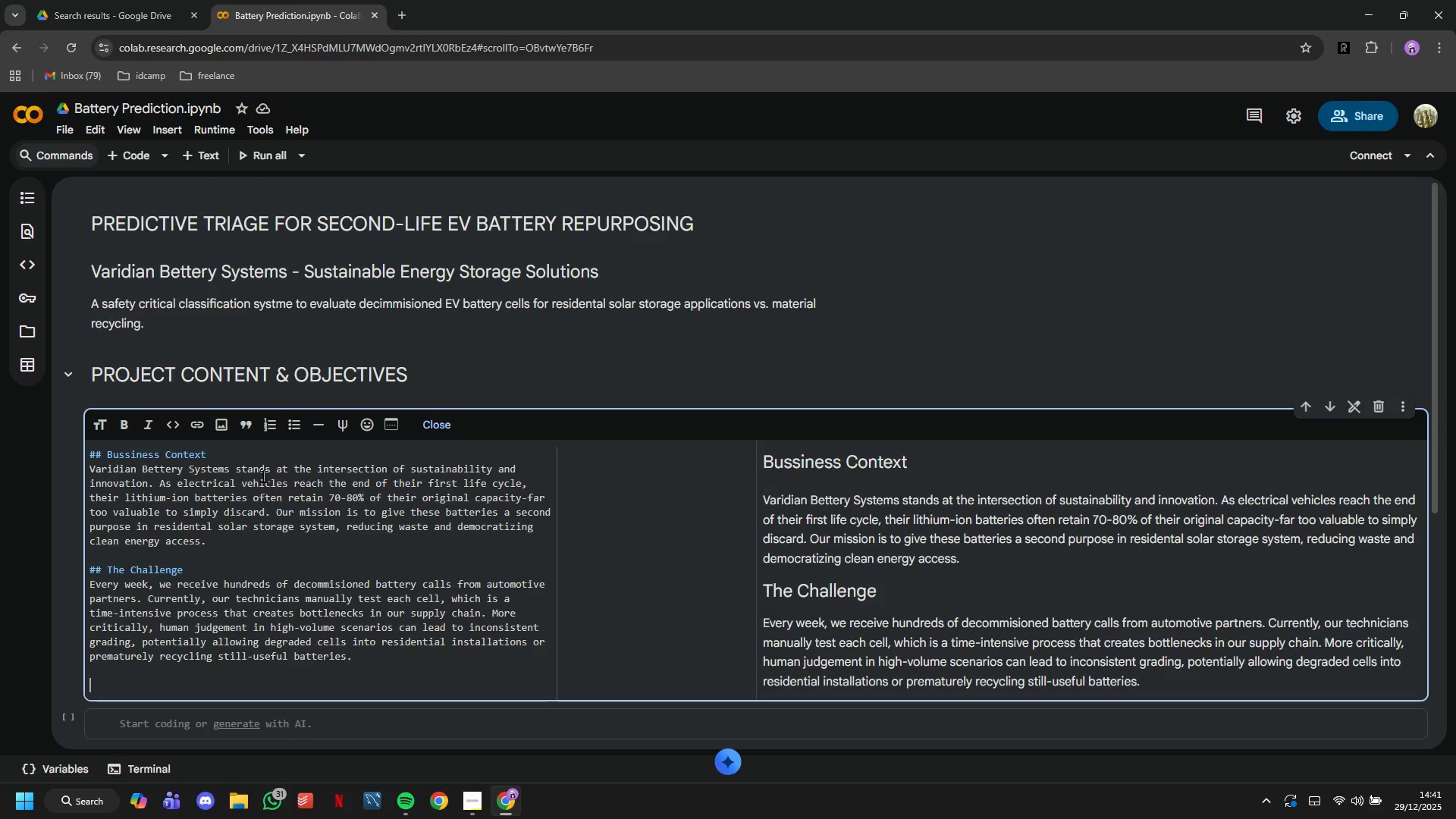 
type(# )
key(Backspace)
type(# Our s)
key(Backspace)
type(Solution)
 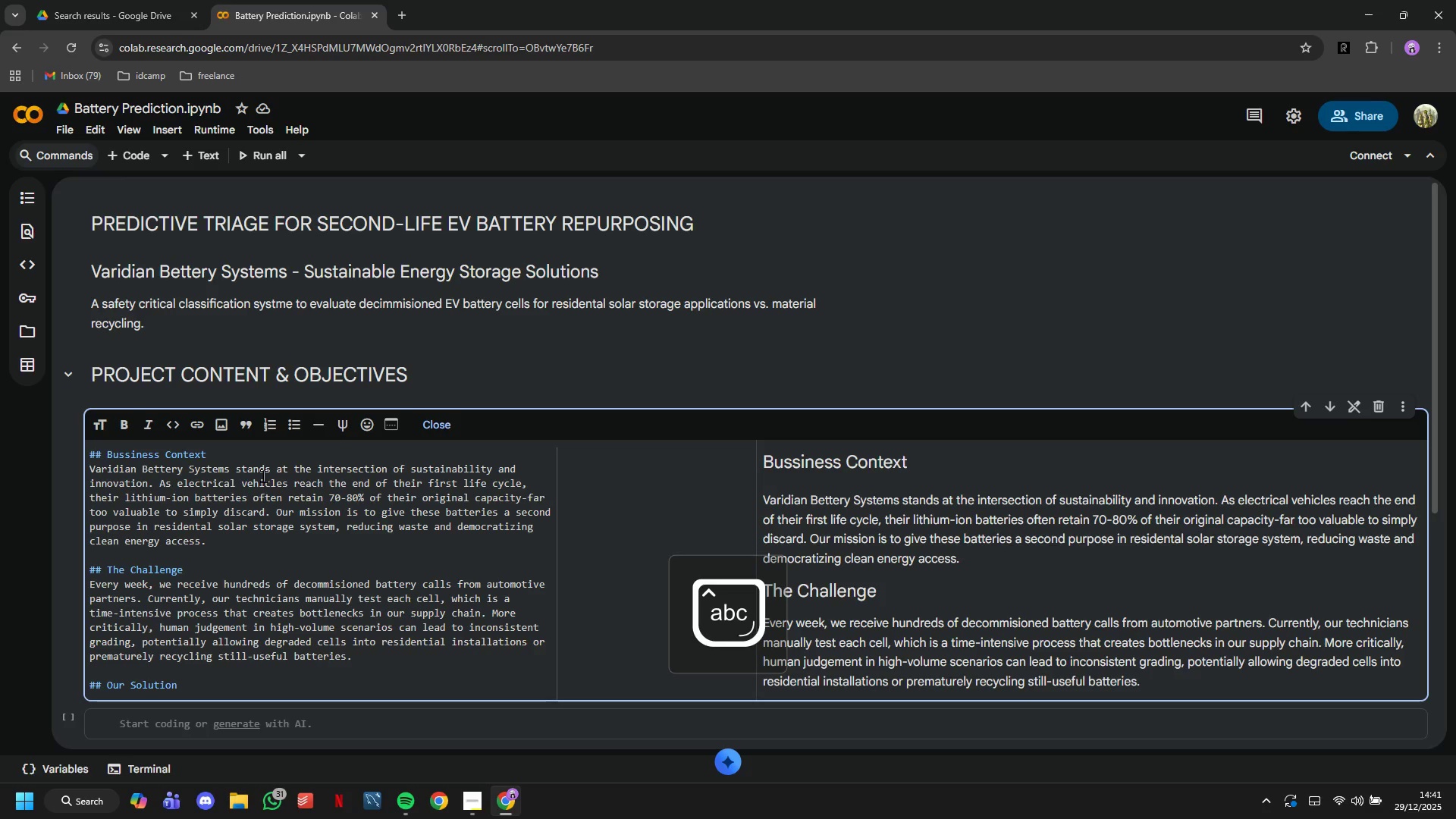 
key(Enter)
 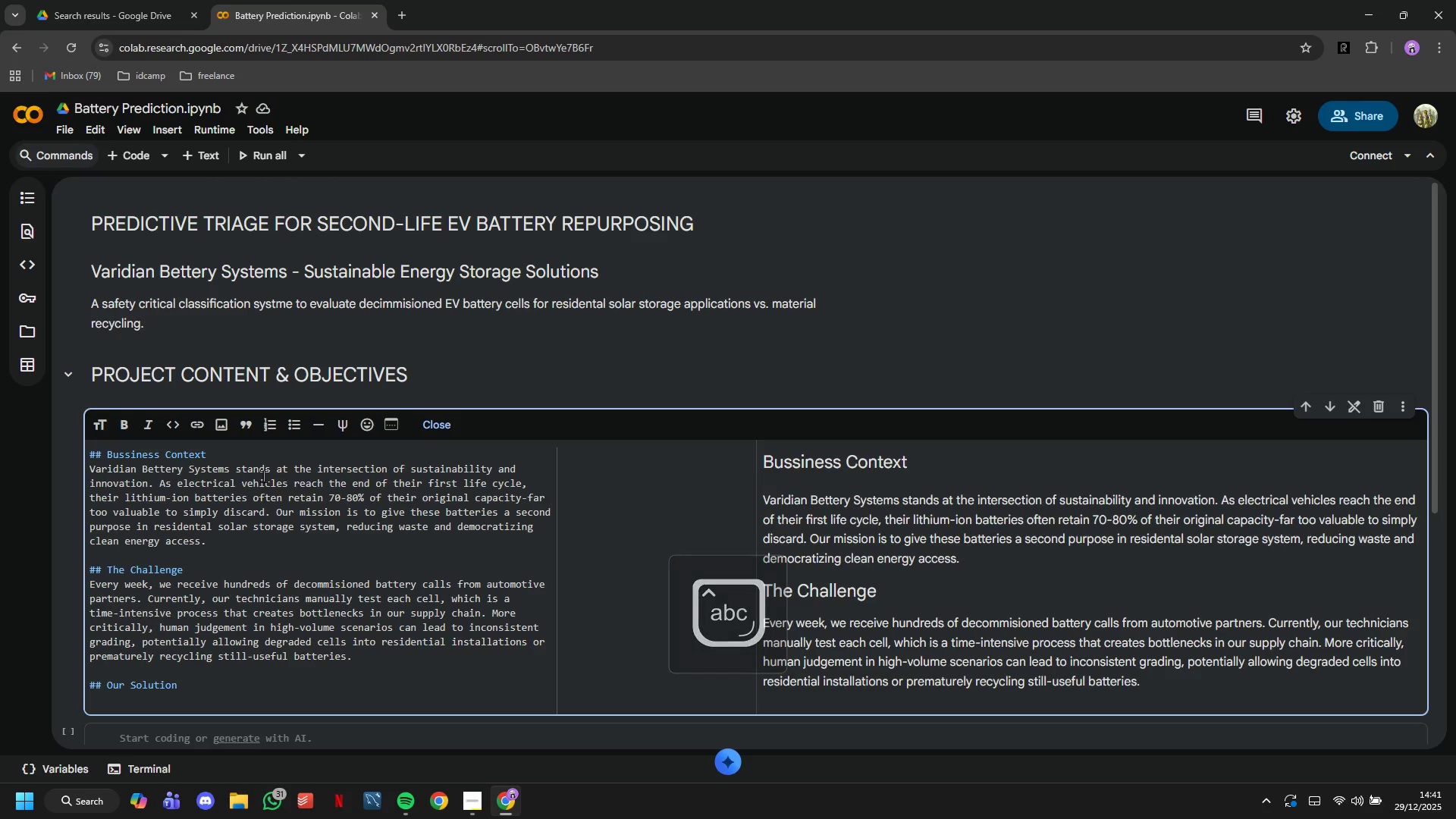 
type(This machine learninh)
key(Backspace)
type(g model acst)
key(Backspace)
key(Backspace)
type(ts)
 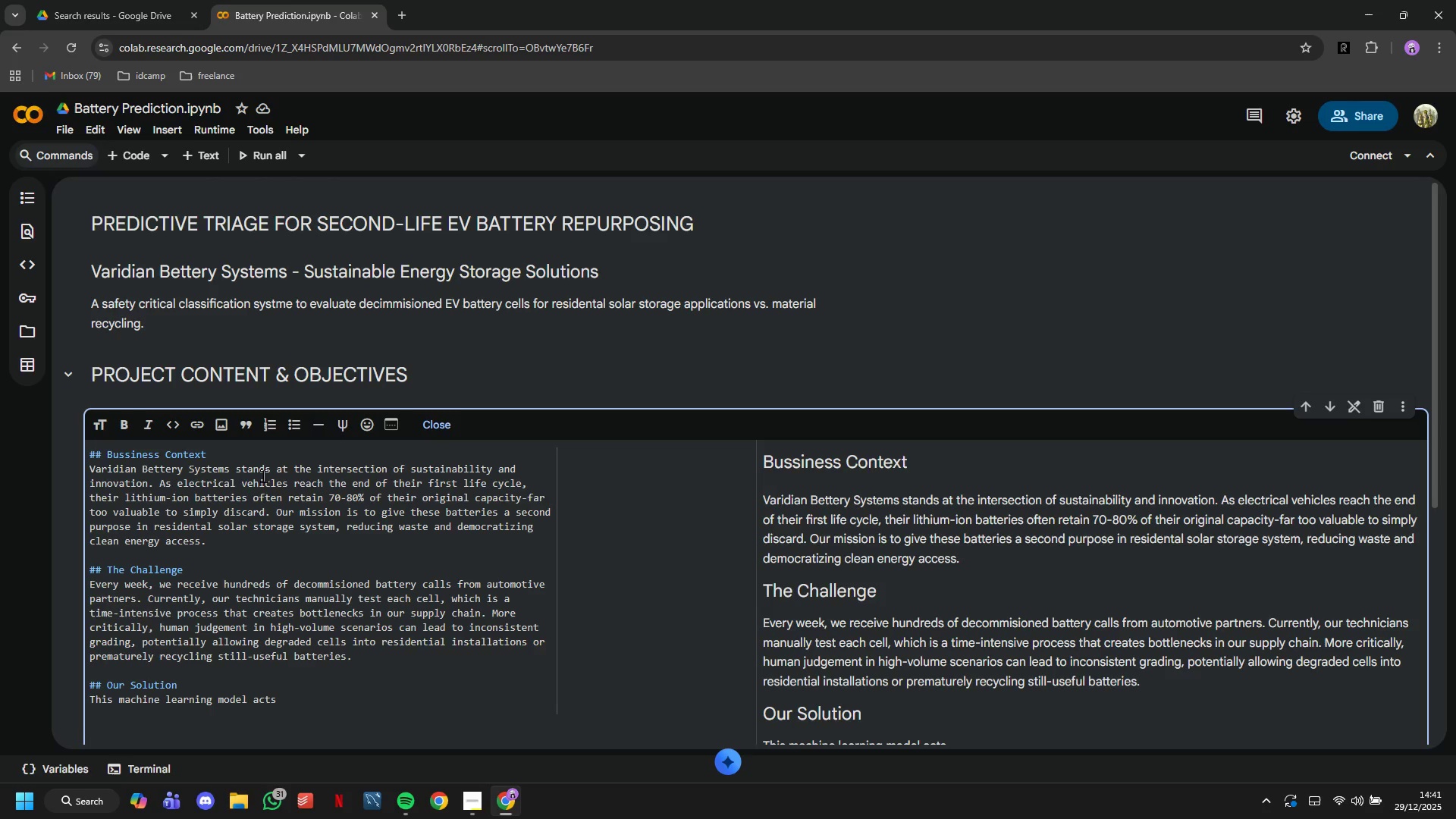 
wait(9.86)
 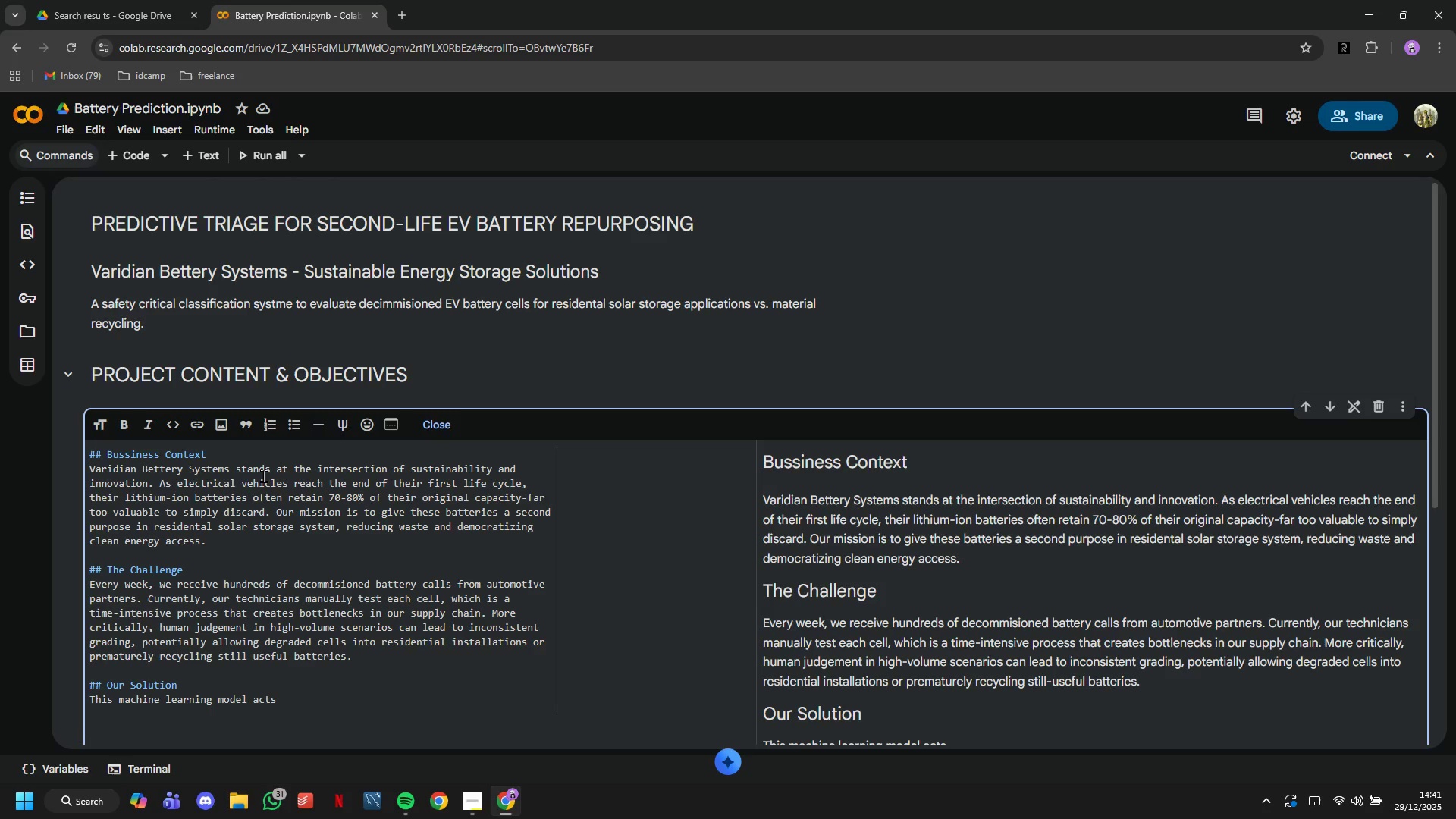 
type( as an intelligence first-pass screening systems)
key(Backspace)
type(. By analyzing discahrge curves, caoa)
key(Backspace)
key(Backspace)
type(pacity metrics, and interval)
key(Backspace)
key(Backspace)
key(Backspace)
key(Backspace)
type(rnal resistence patterns, we can)
 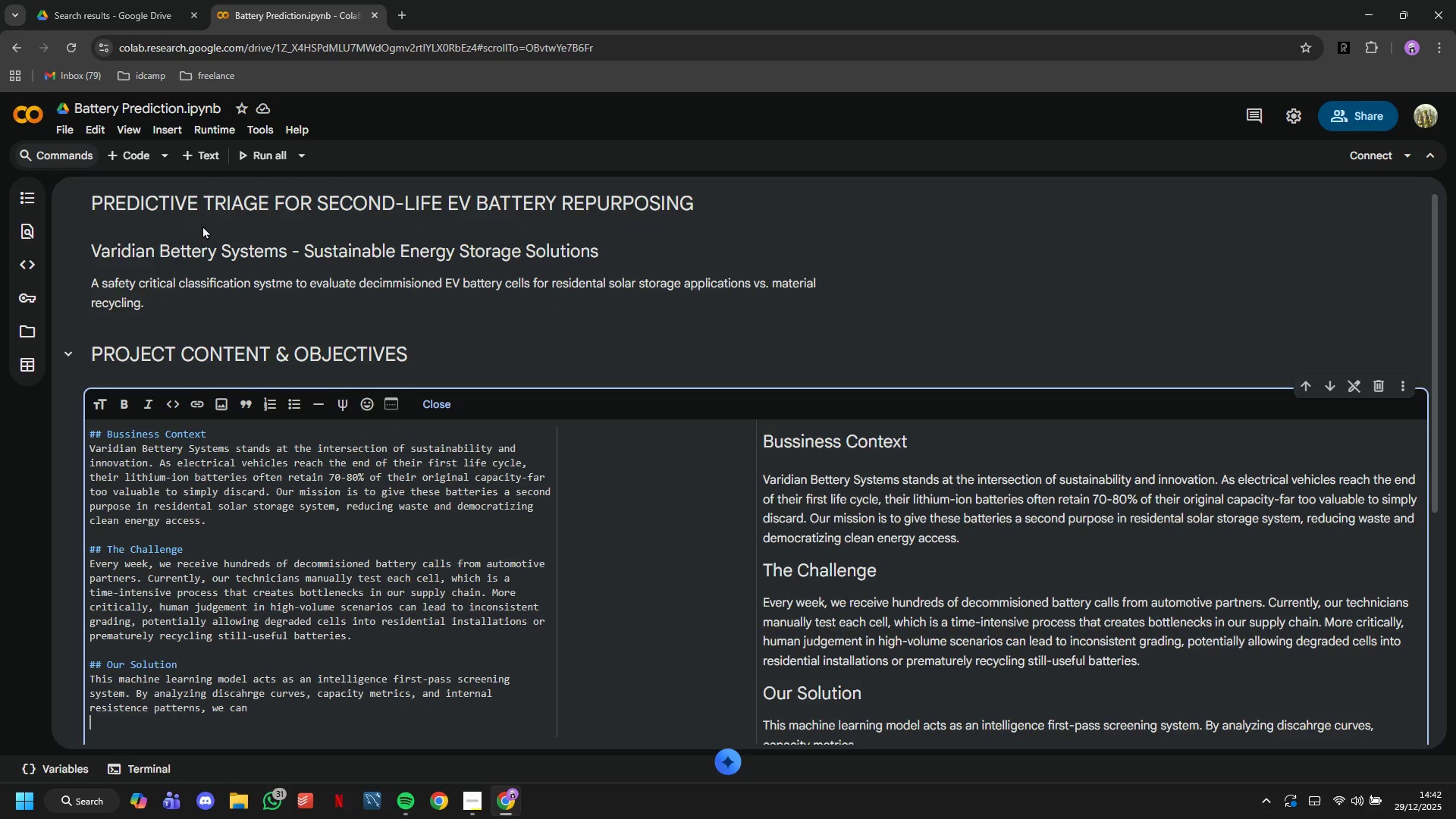 
key(Enter)
 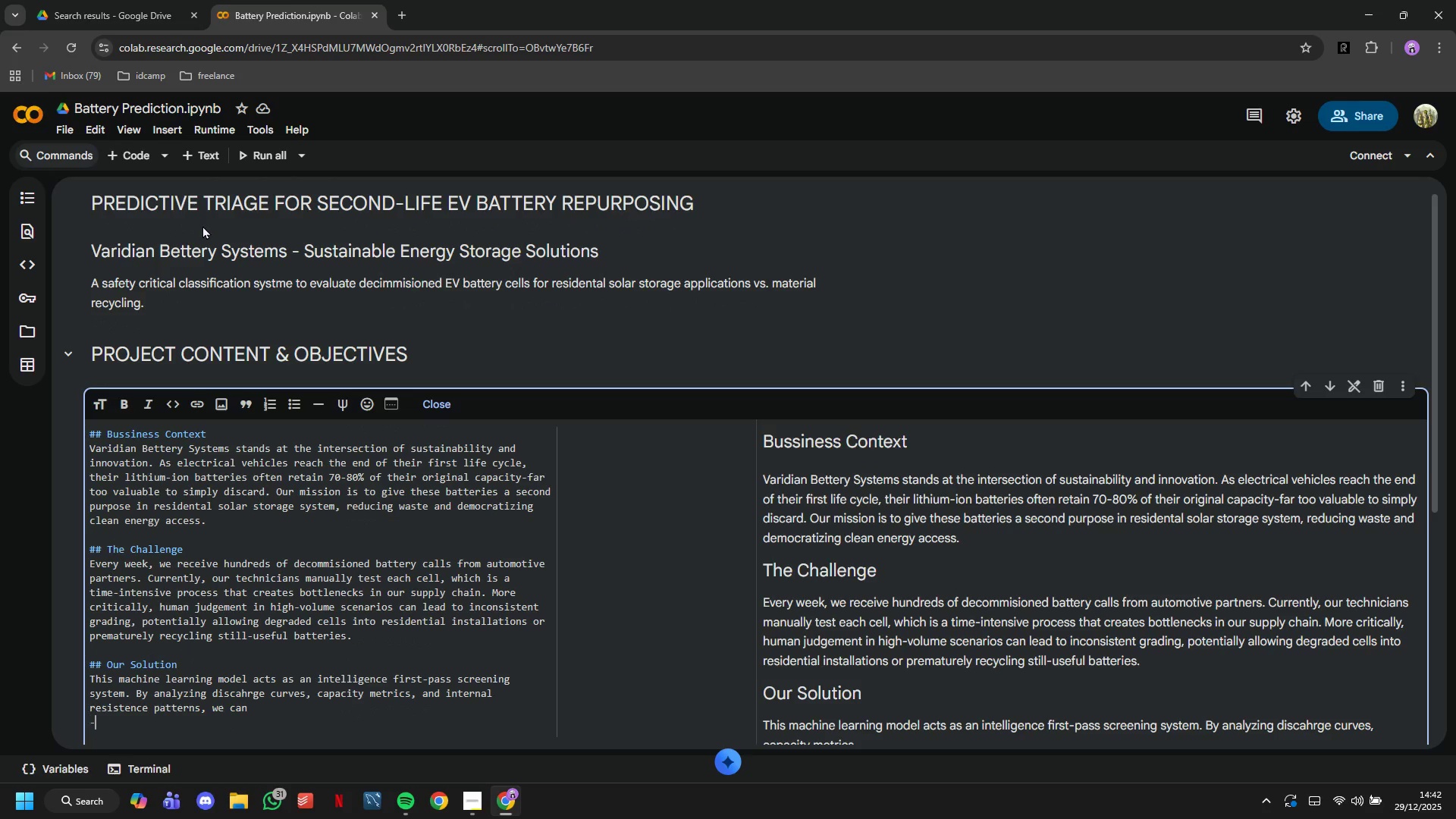 
key(Minus)
 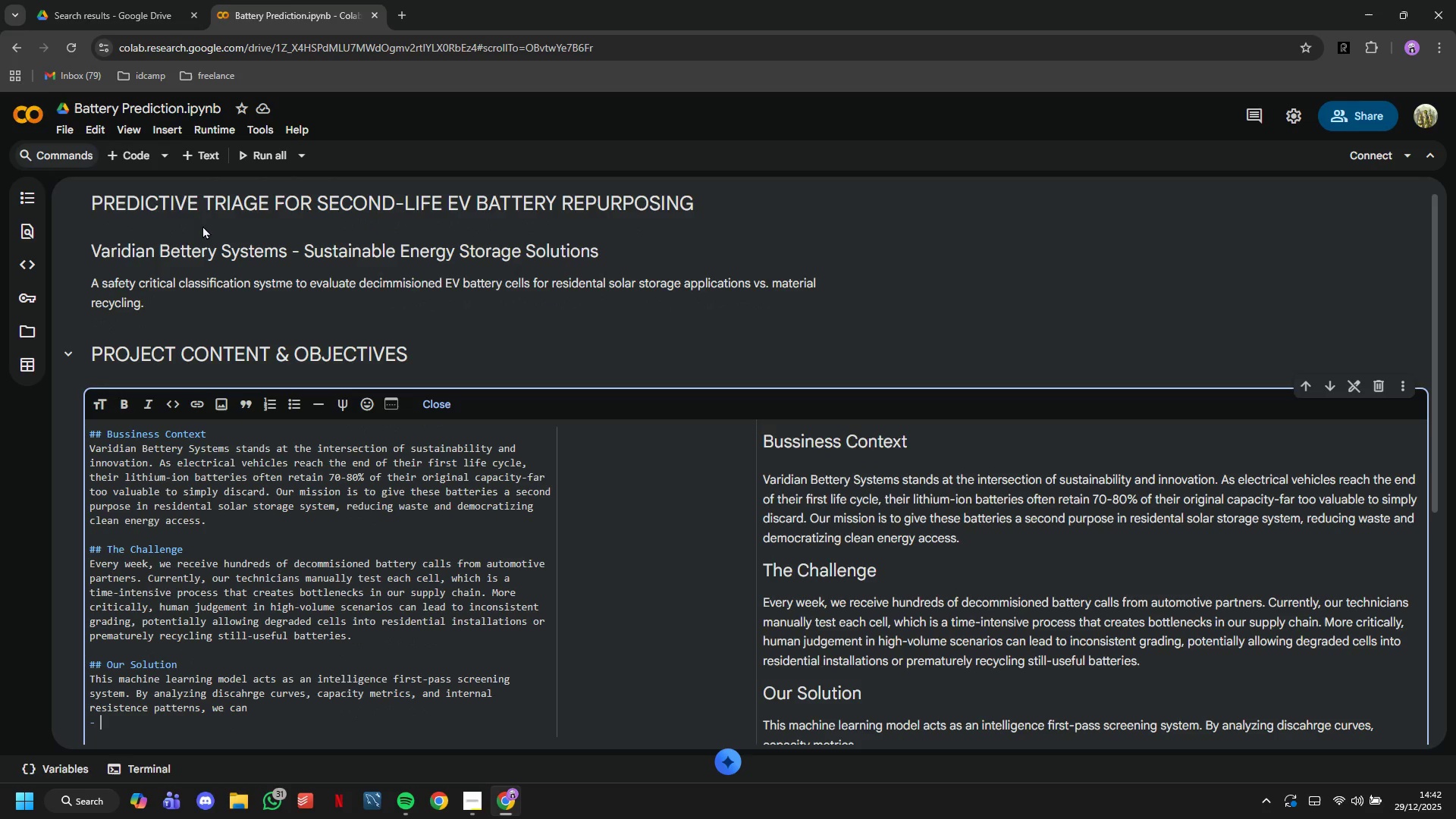 
key(Space)
 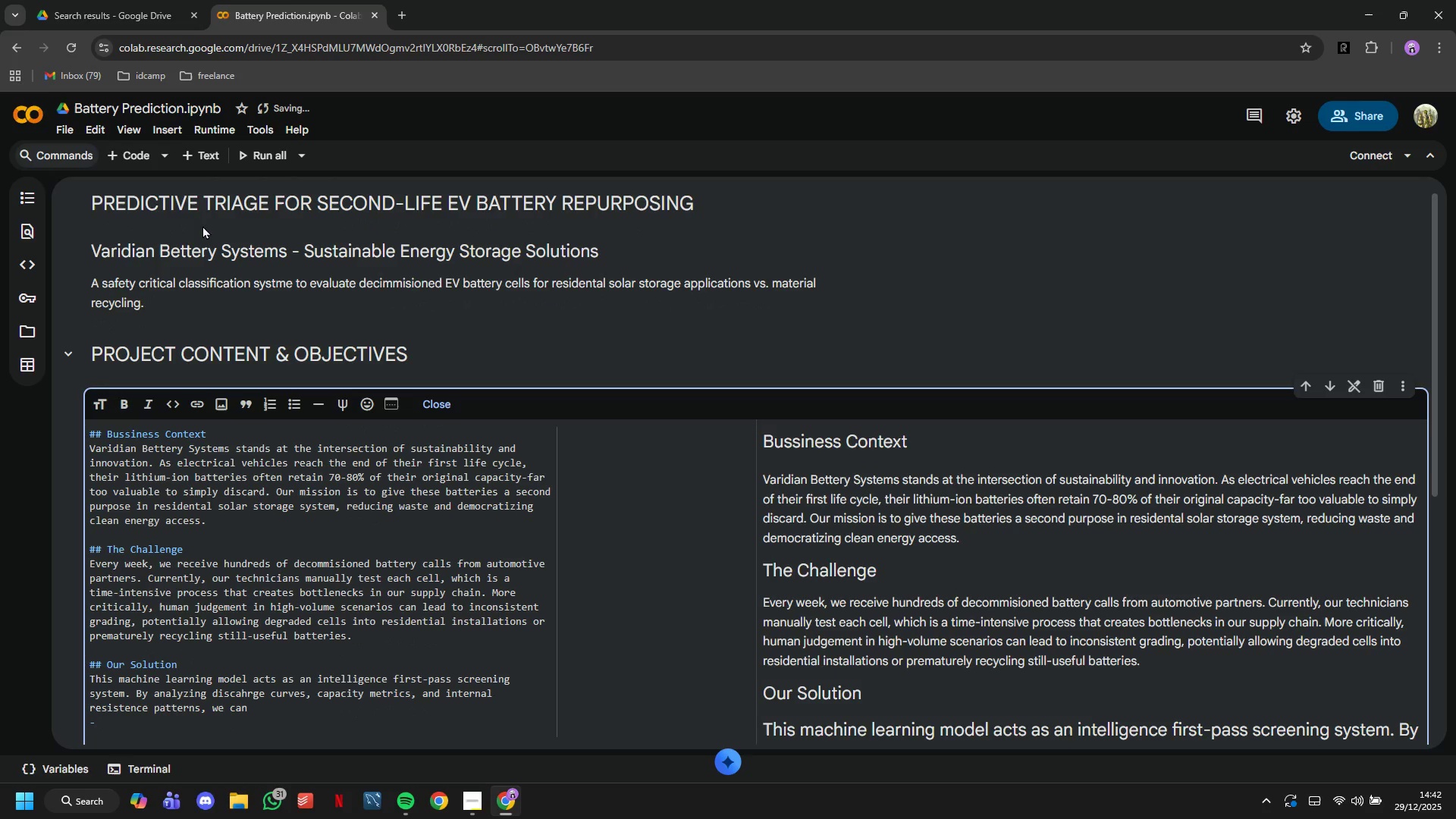 
wait(8.5)
 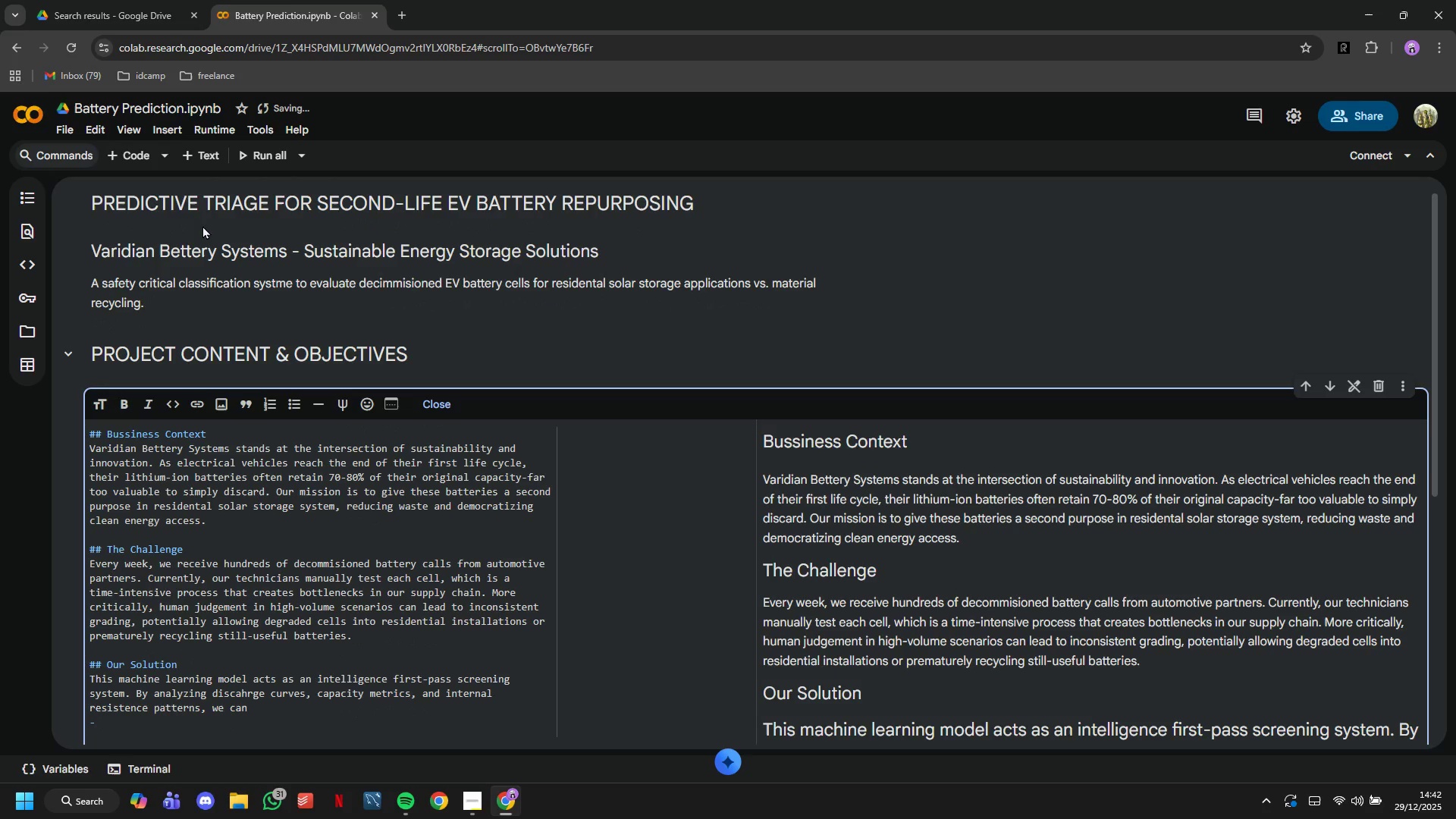 
scroll: coordinate [304, 220], scroll_direction: down, amount: 5.0
 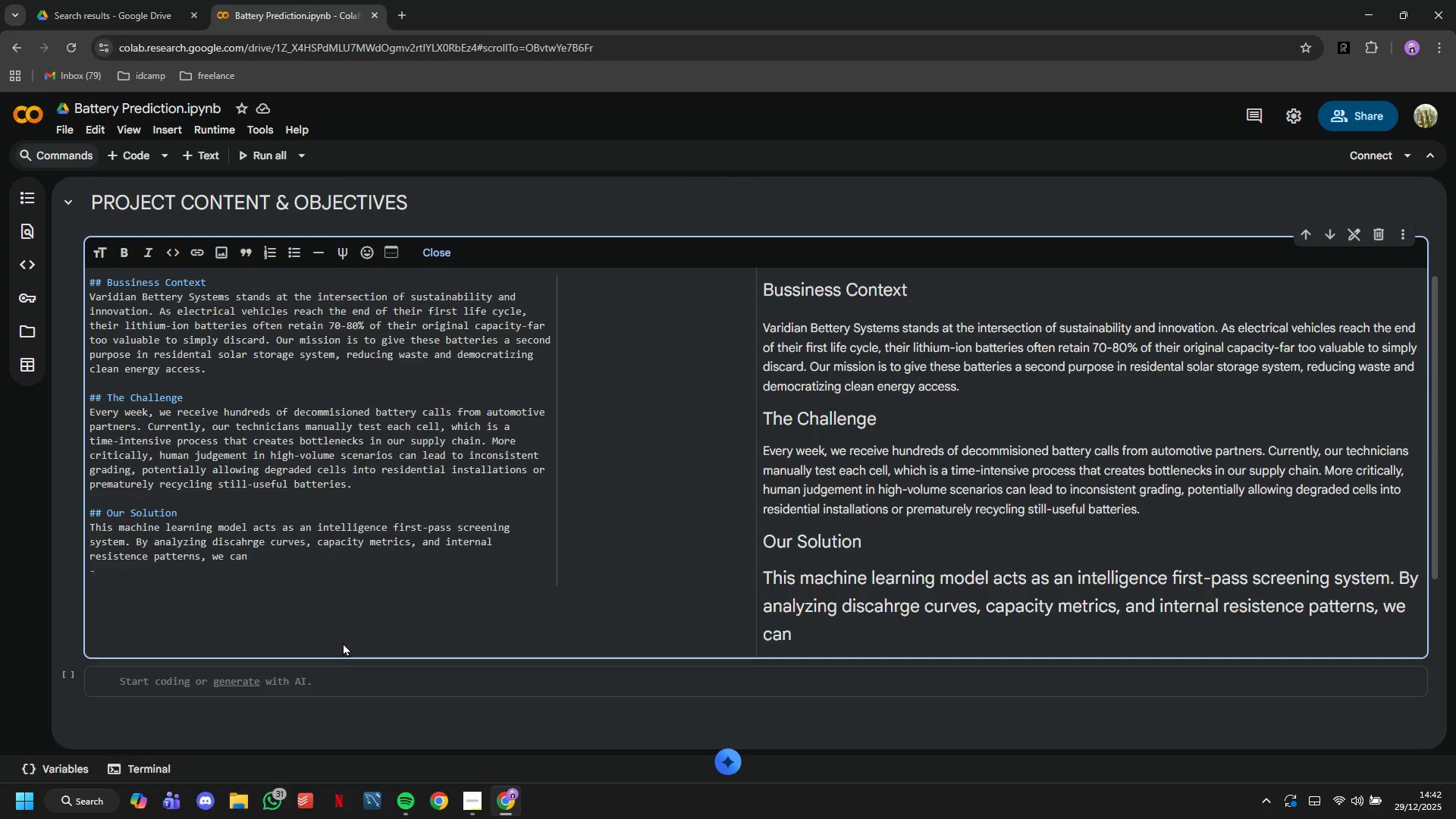 
wait(5.9)
 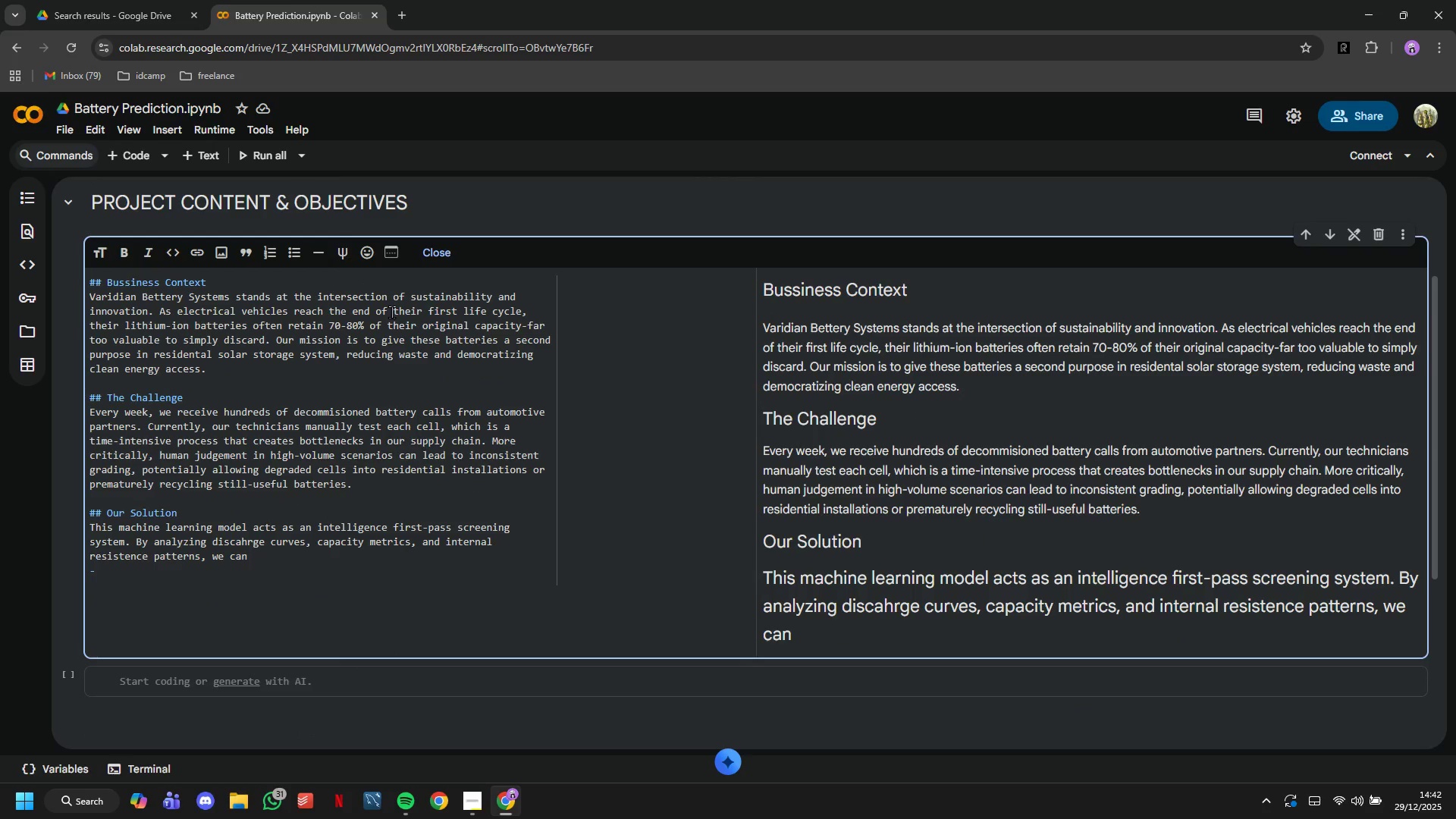 
key(CapsLock)
 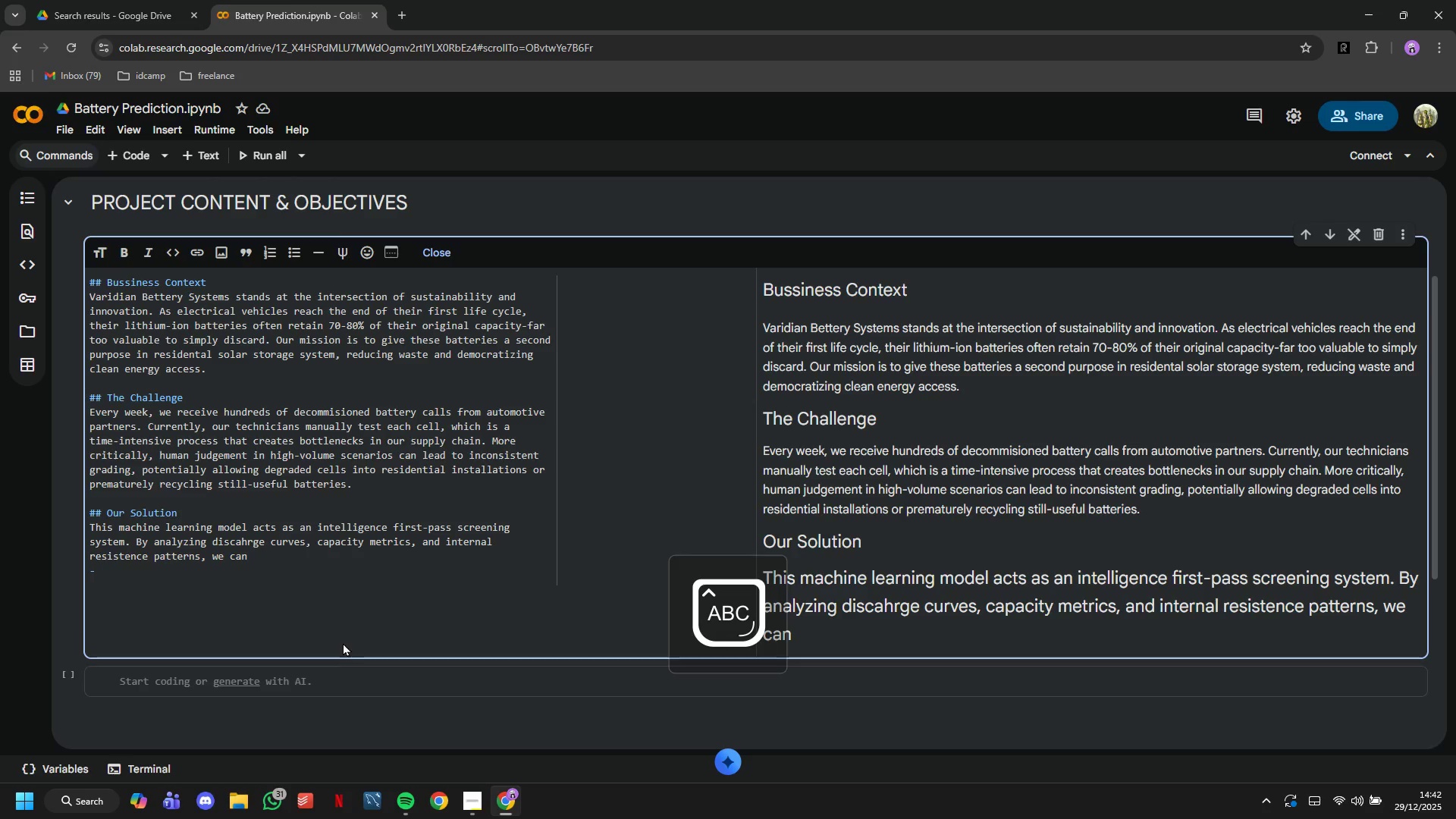 
key(A)
 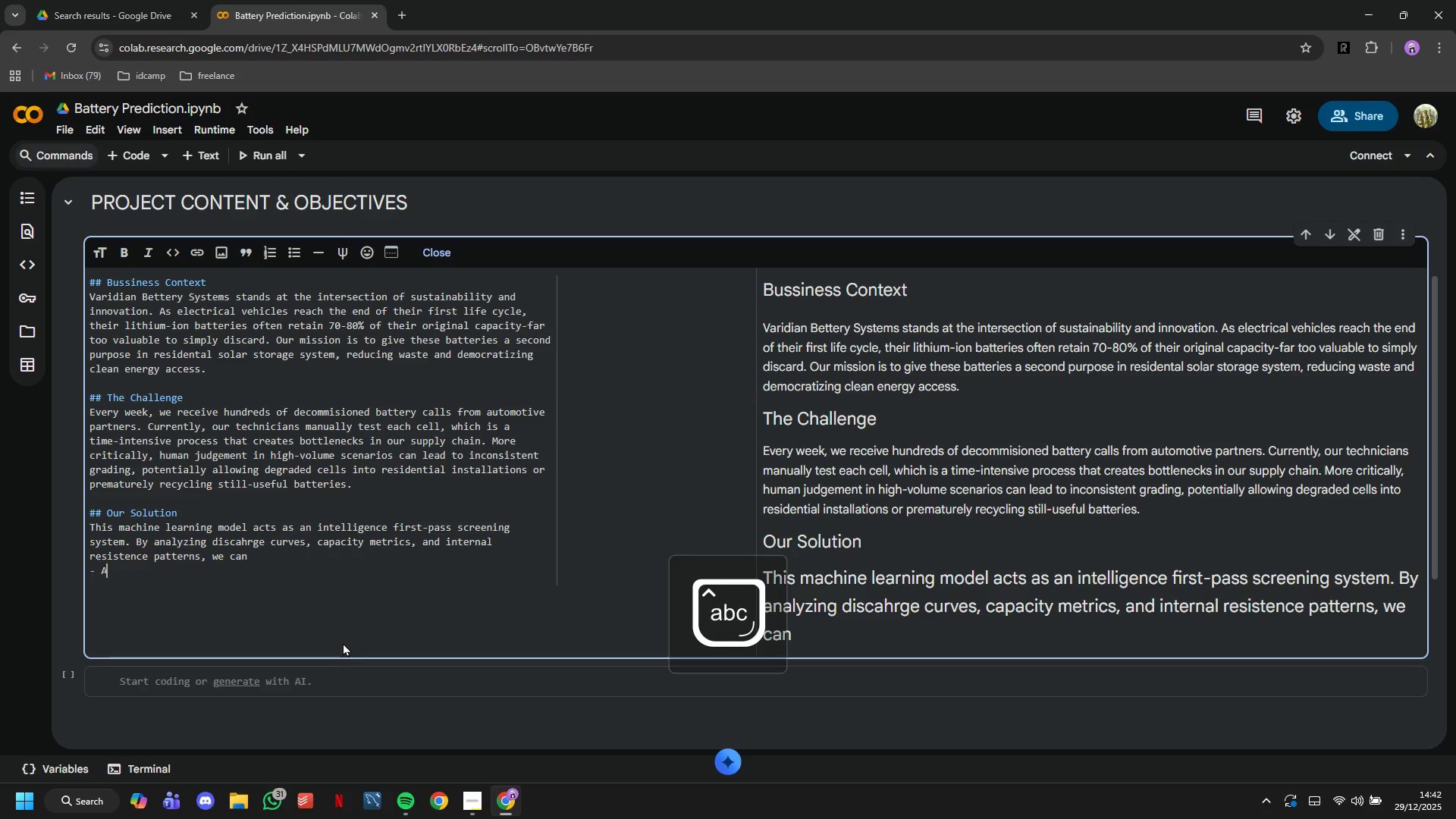 
key(CapsLock)
 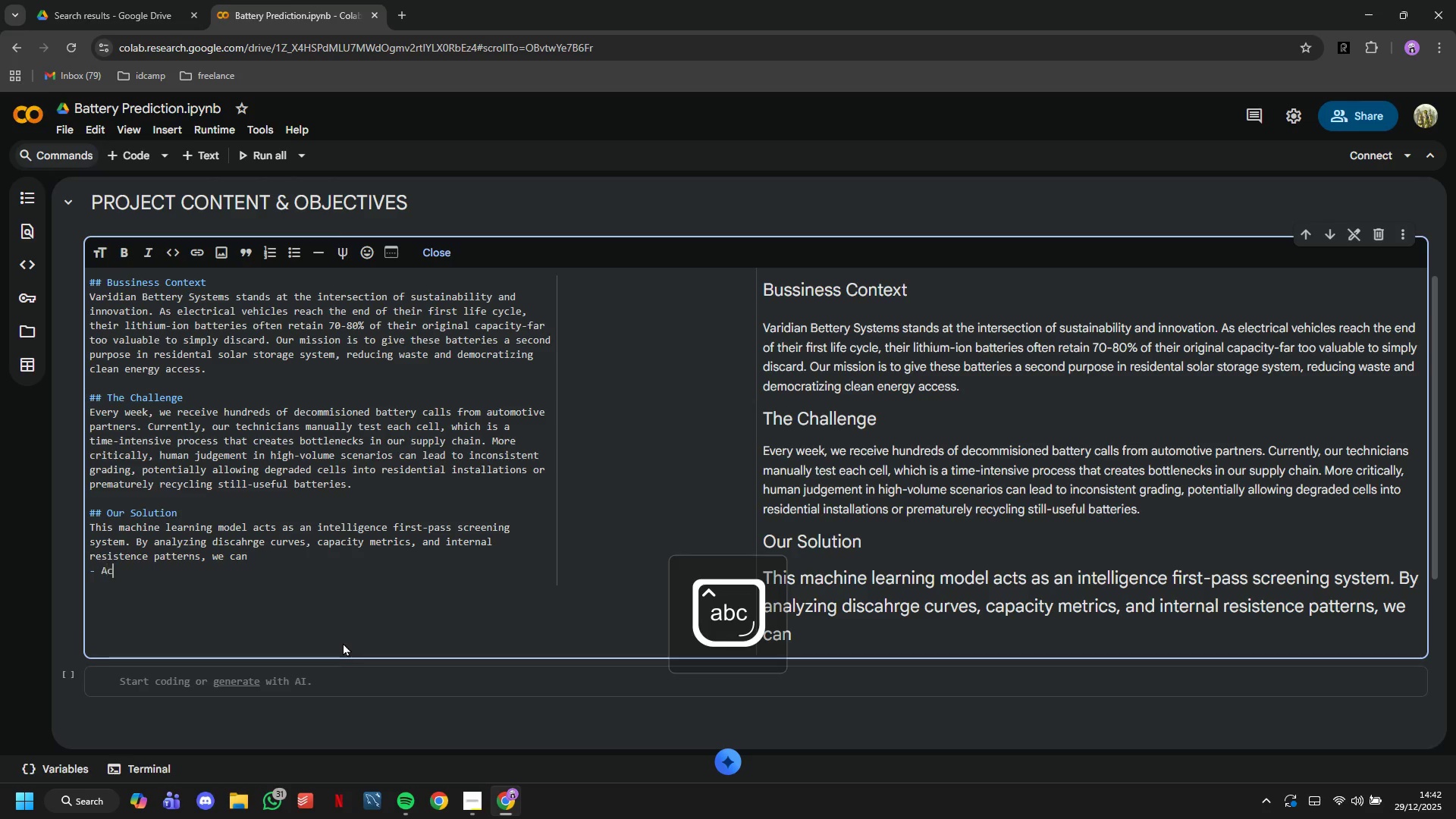 
key(C)
 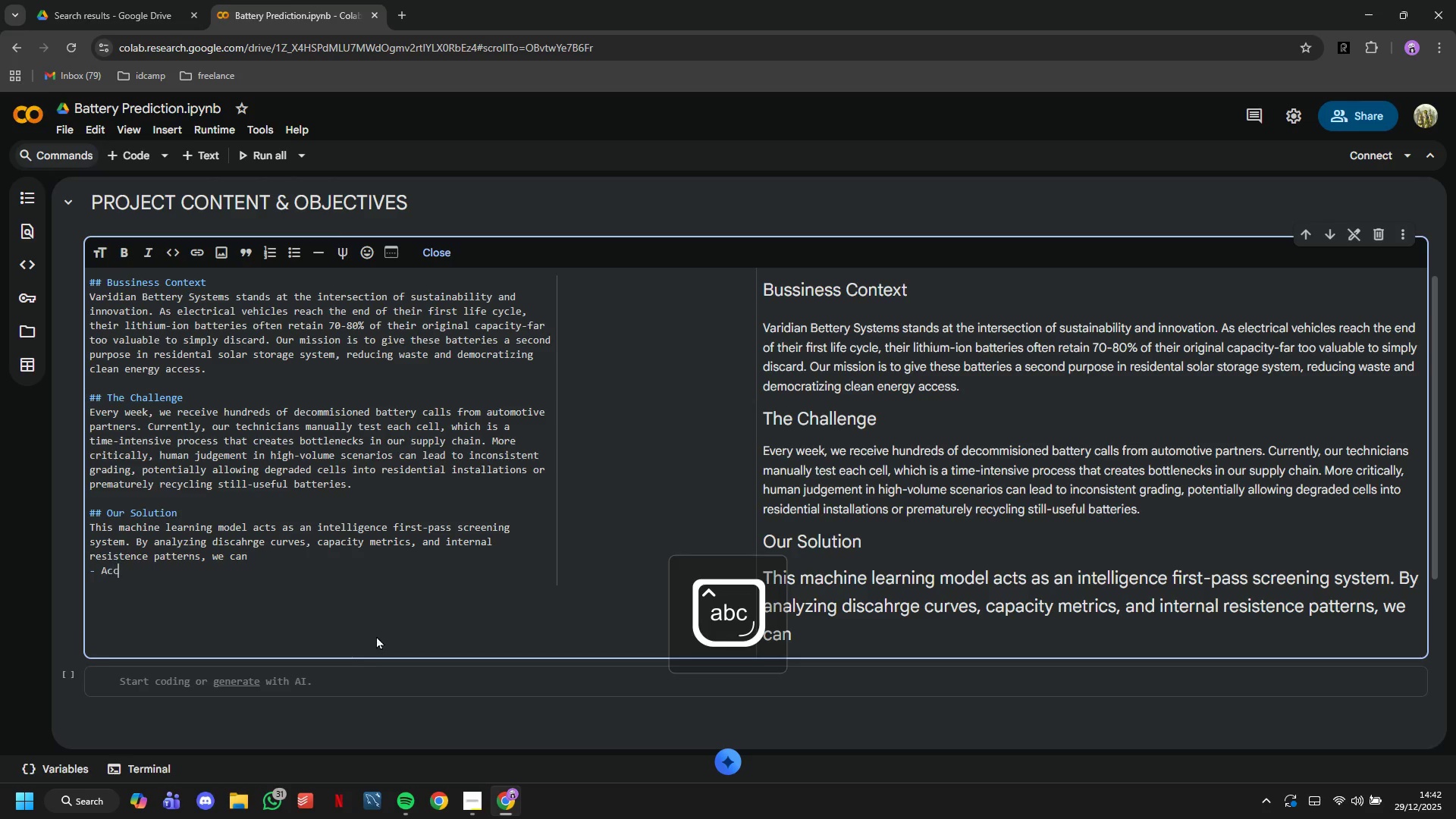 
type(cer)
key(Backspace)
type(lerate Preprocessing: )
 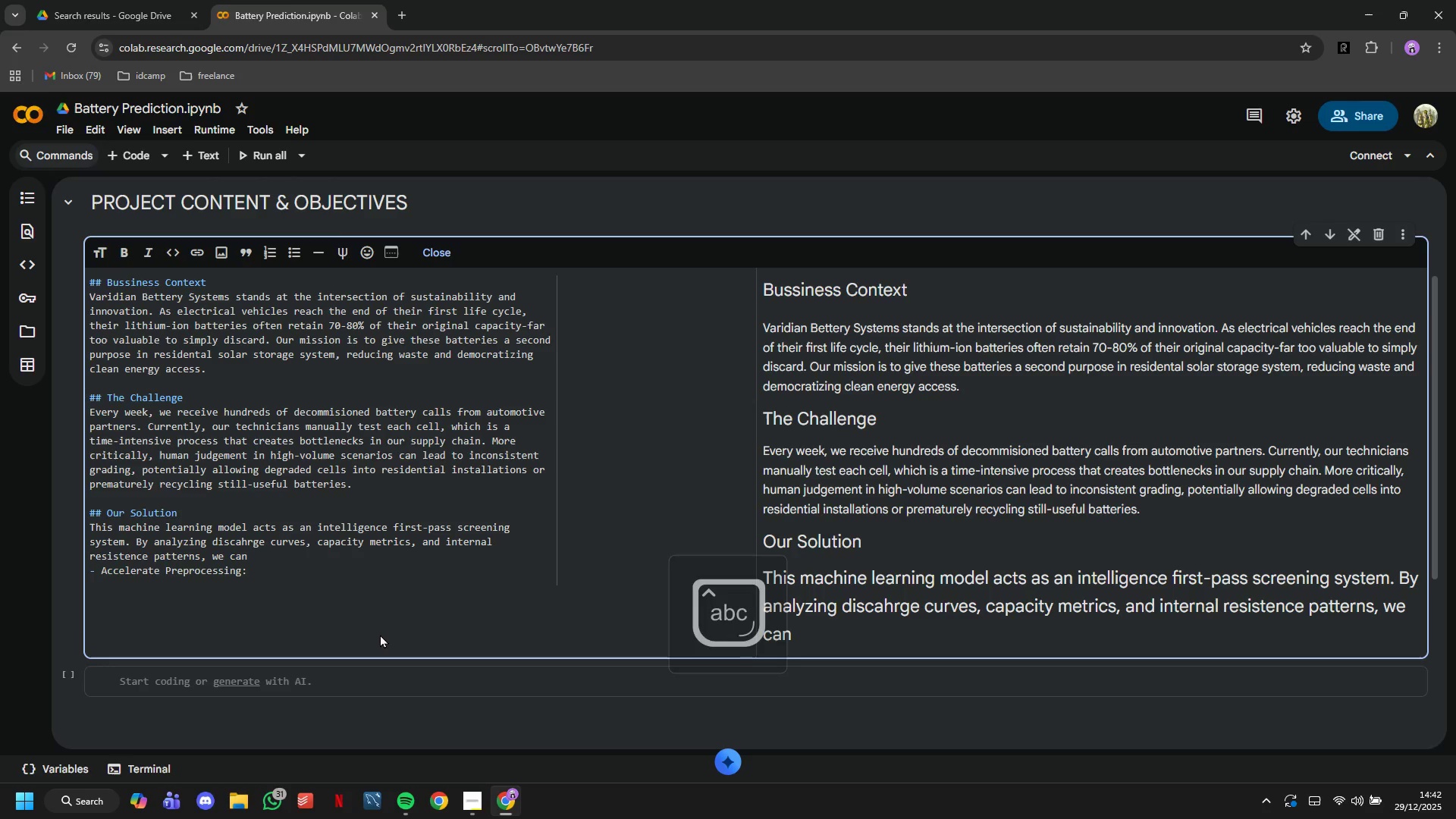 
type(Reduce manual testing time by 7-%)
key(Backspace)
key(Backspace)
type(0%)
 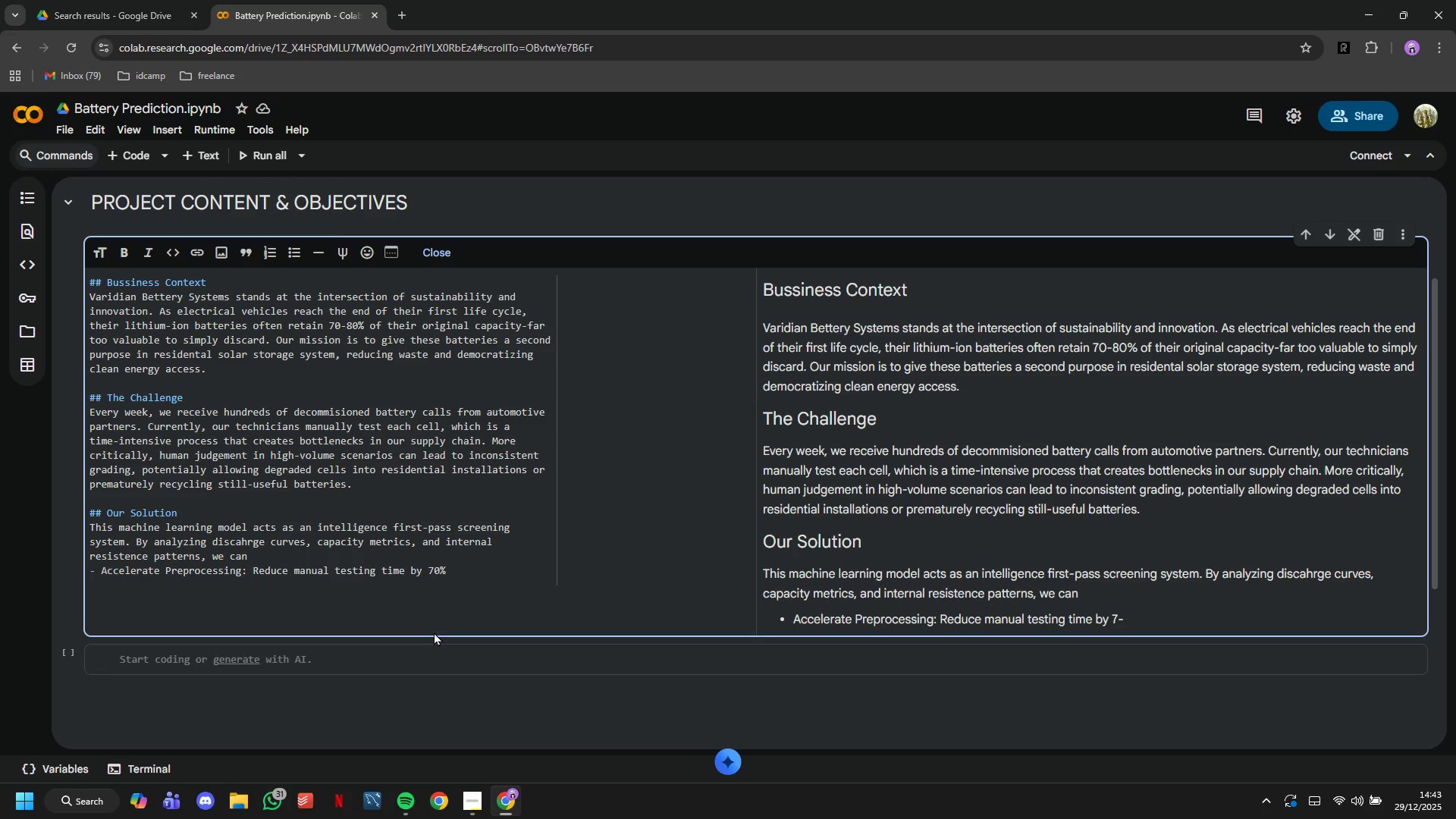 
key(Enter)
 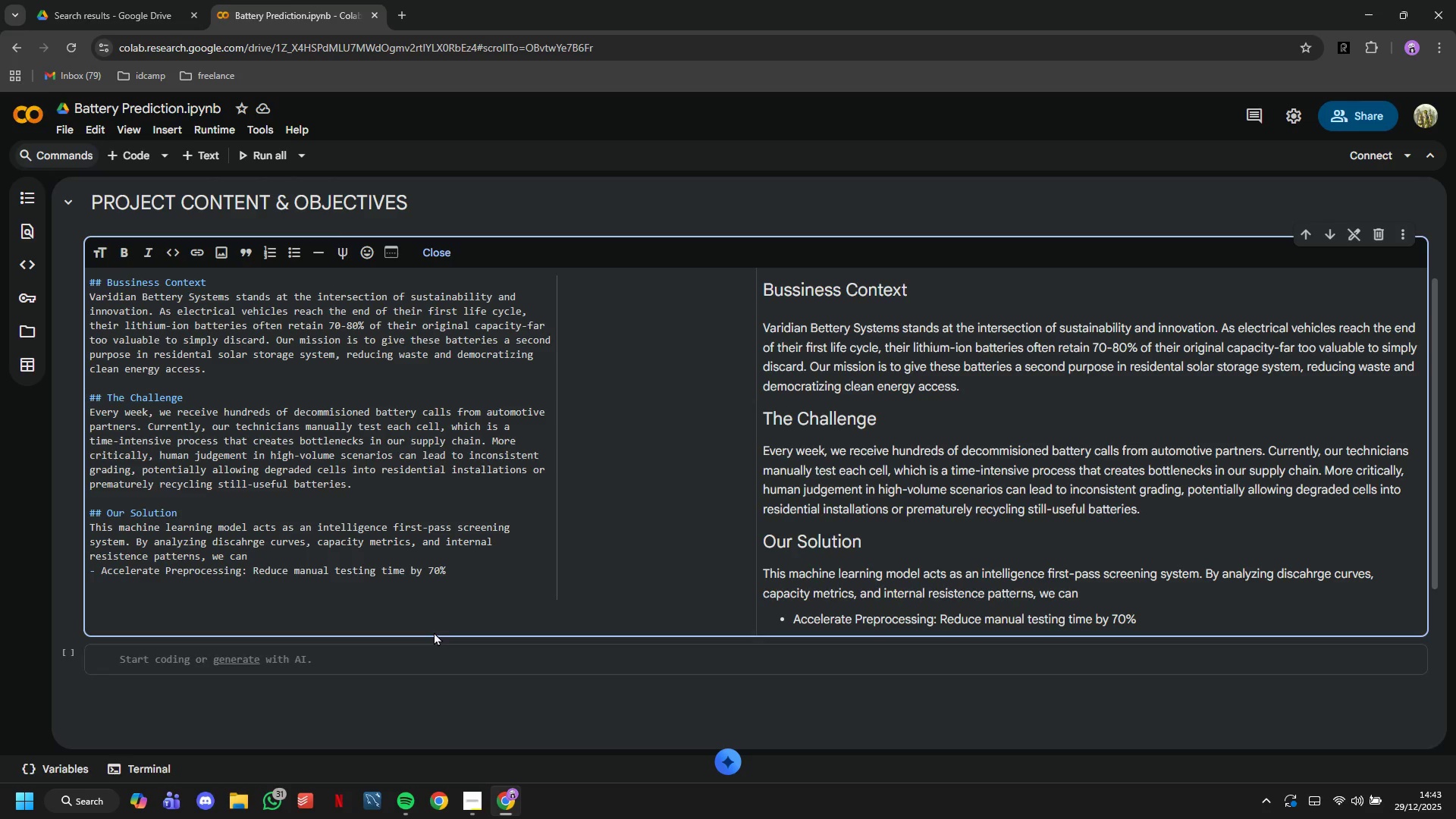 
type(- Ensure Safety: Apply conservat)
 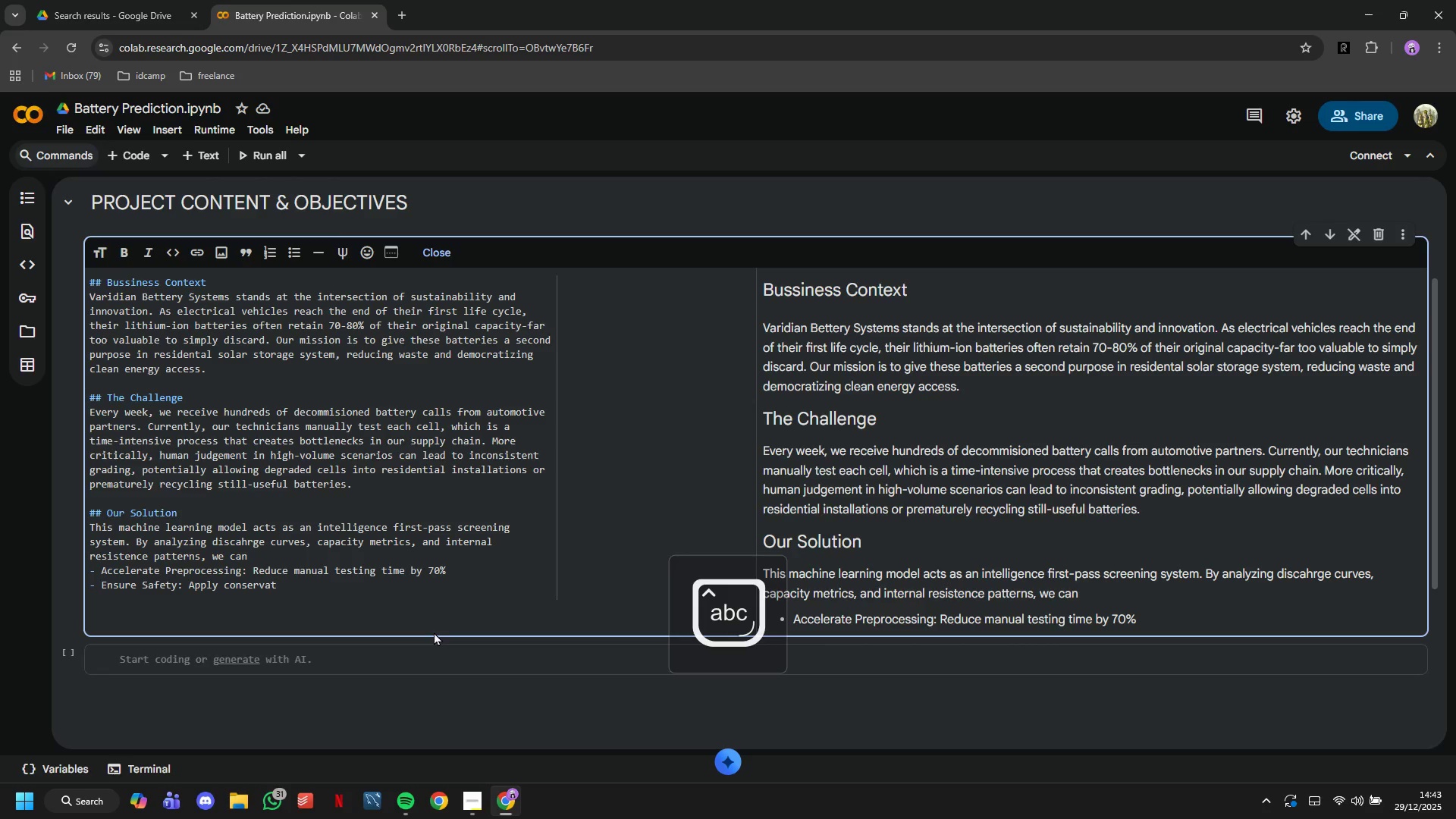 
type(ive thresholds for residential installations)
 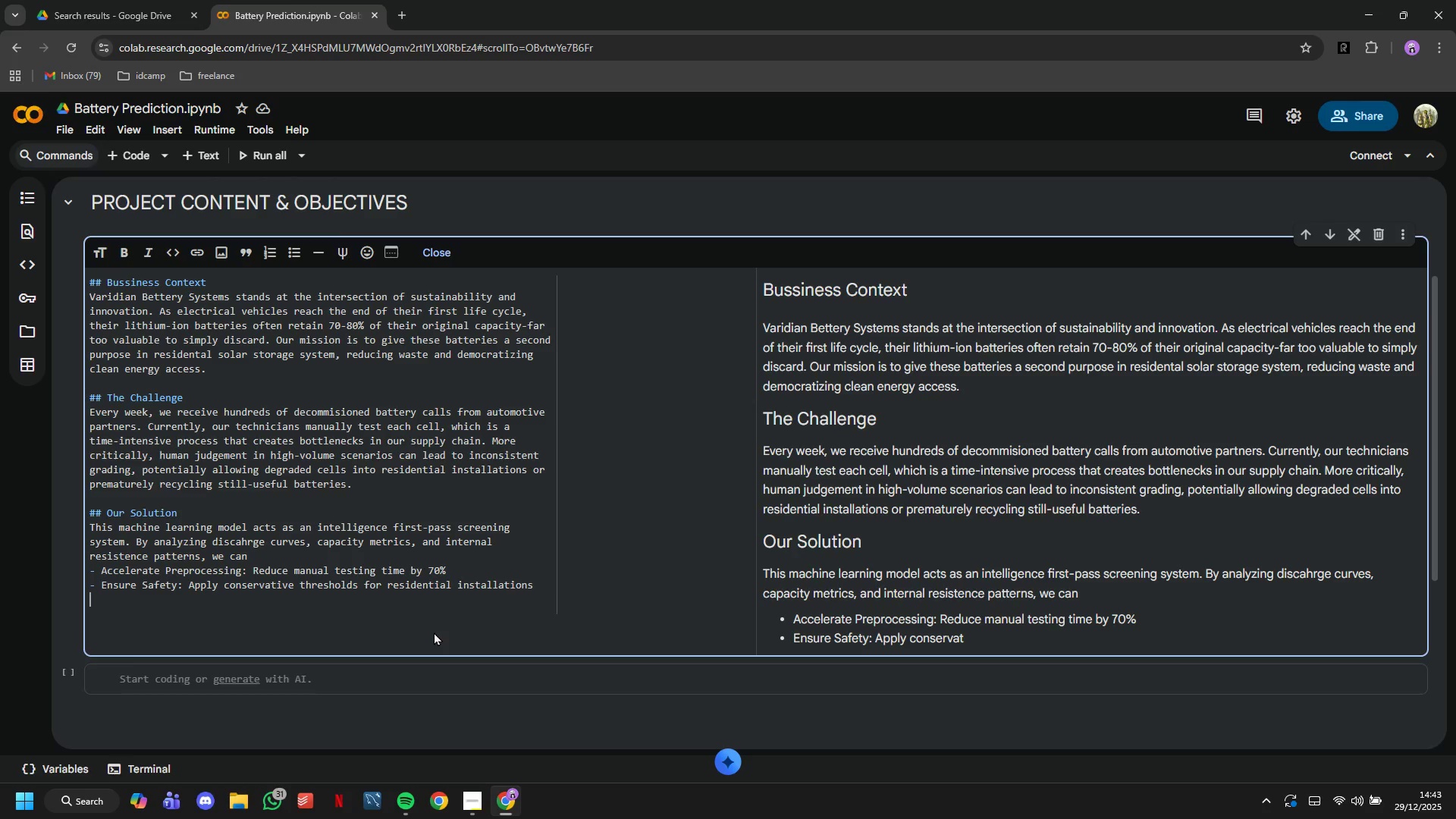 
key(Enter)
 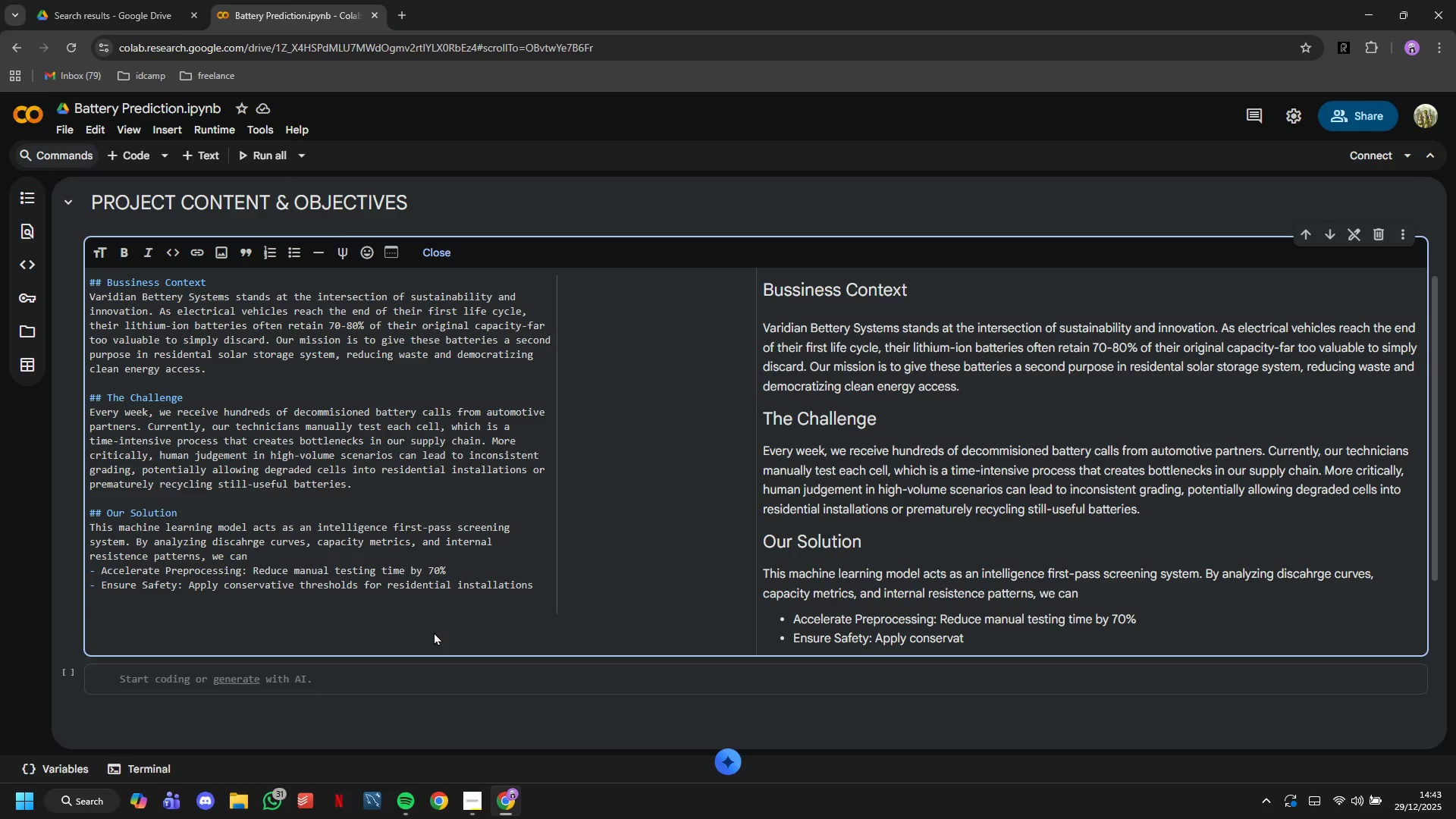 
key(Minus)
 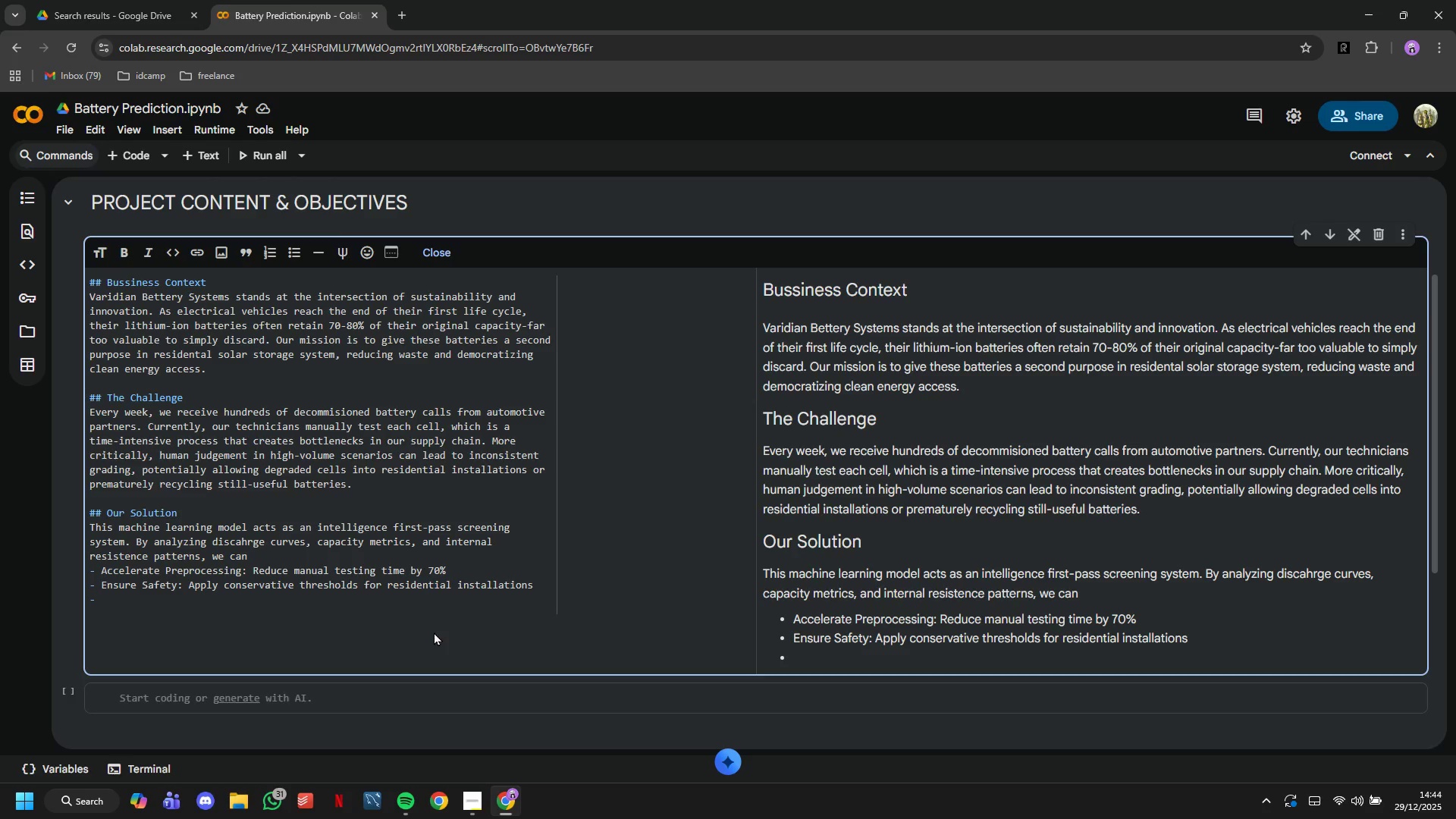 
wait(40.64)
 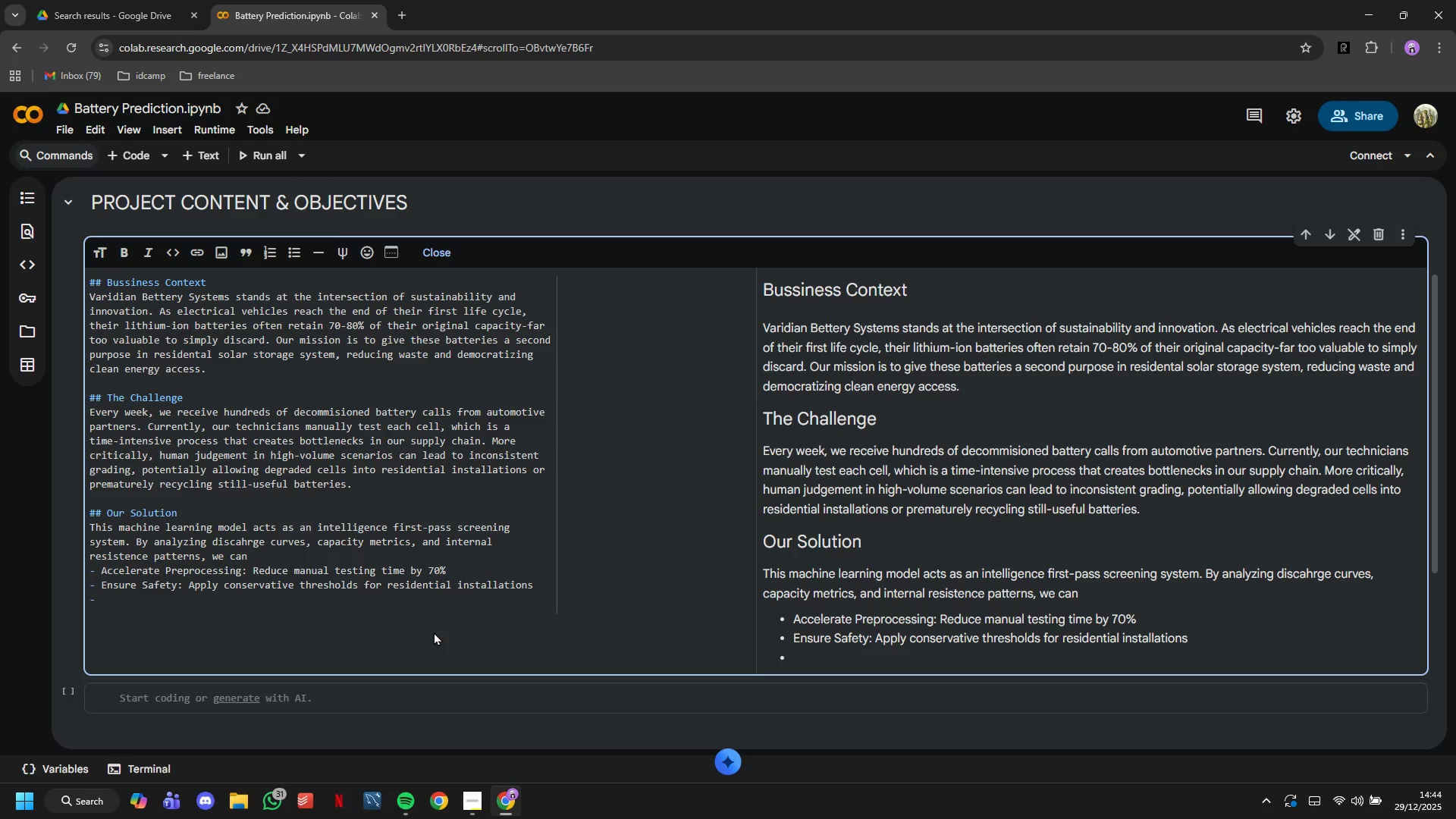 
type( Maximize value recovery - )
 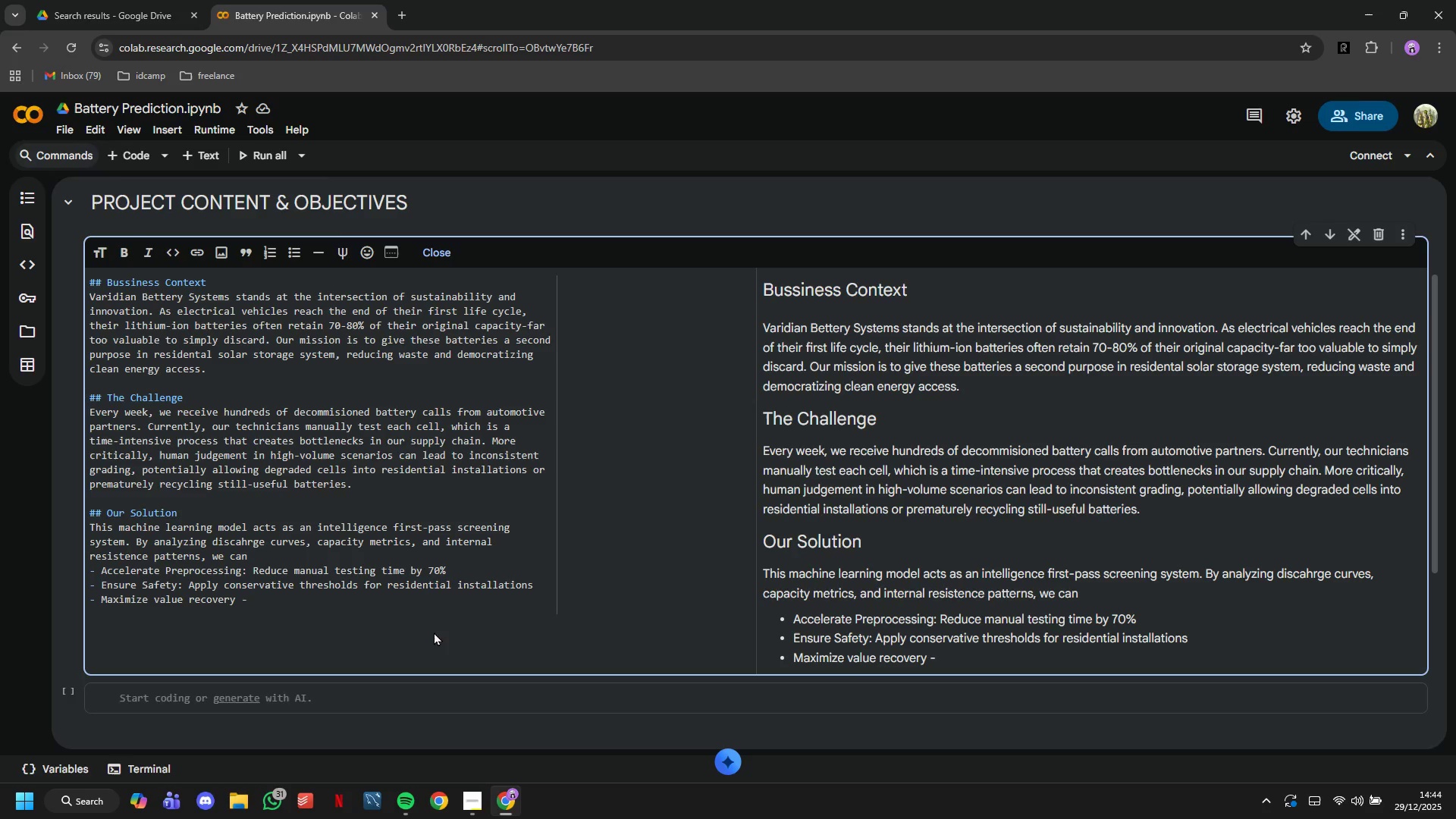 
wait(21.42)
 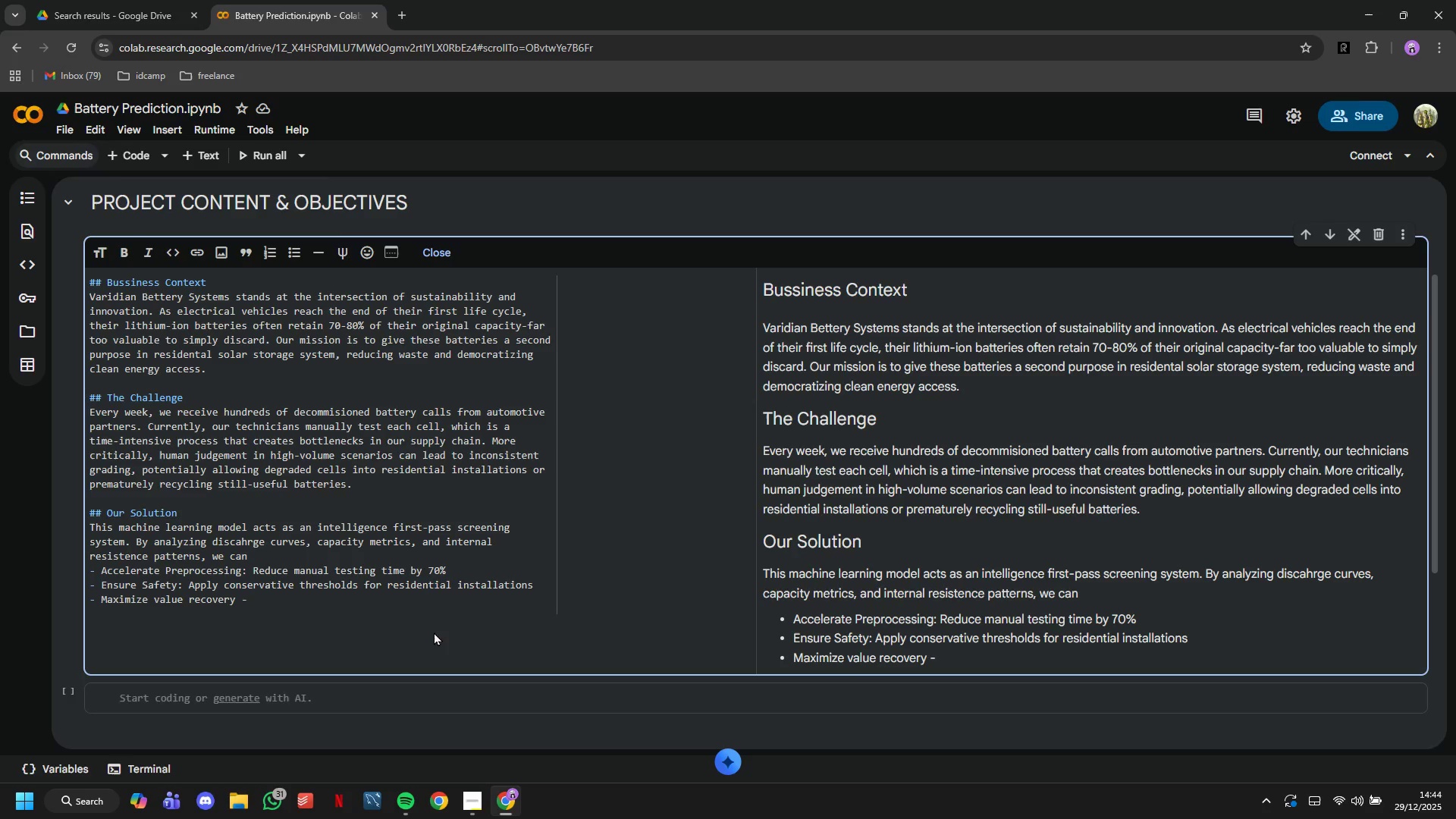 
key(Backspace)
key(Backspace)
key(Backspace)
type(: Salvage every b)
key(Backspace)
type(viable cell for second-;)
key(Backspace)
type(life use)
 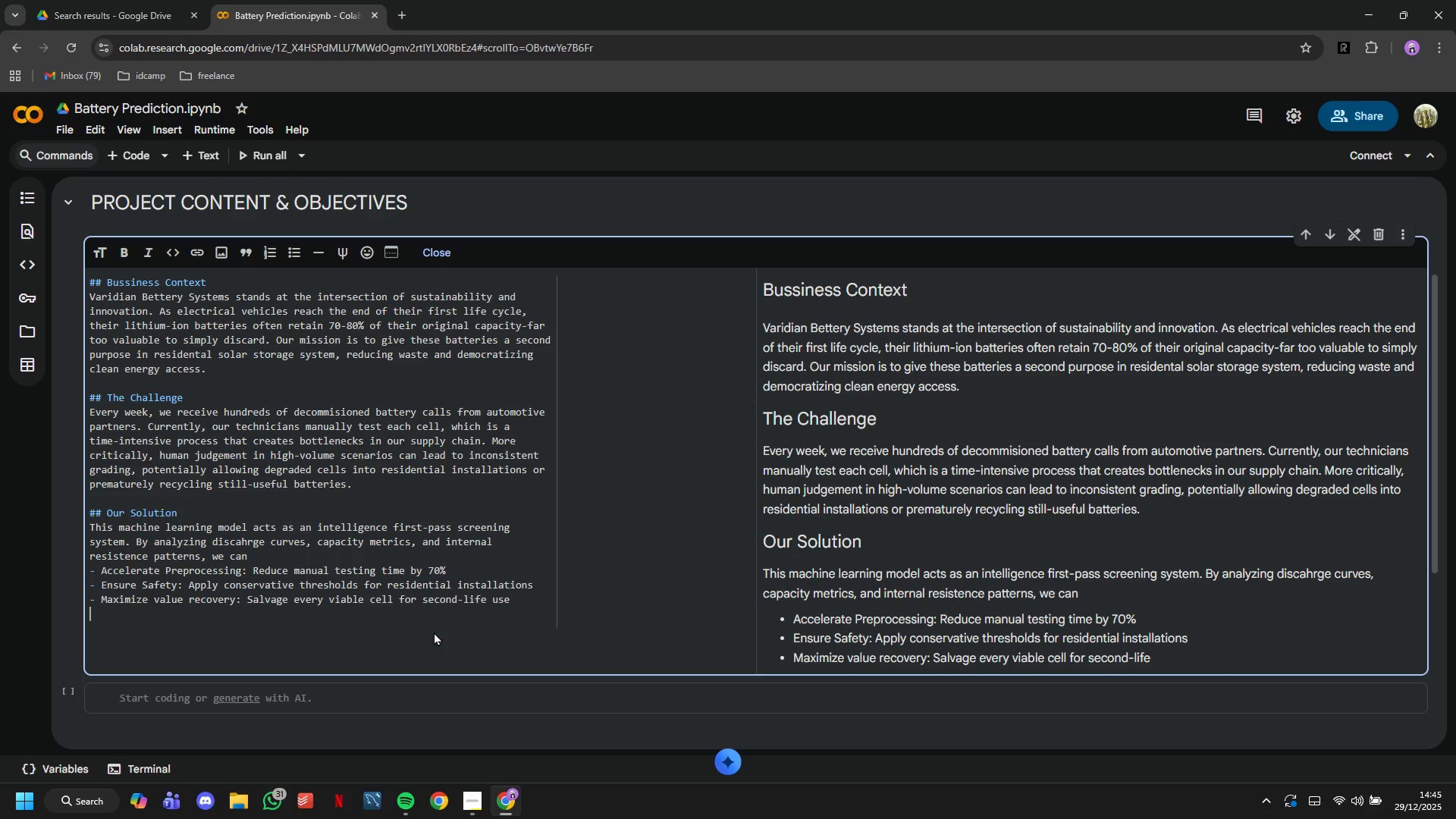 
 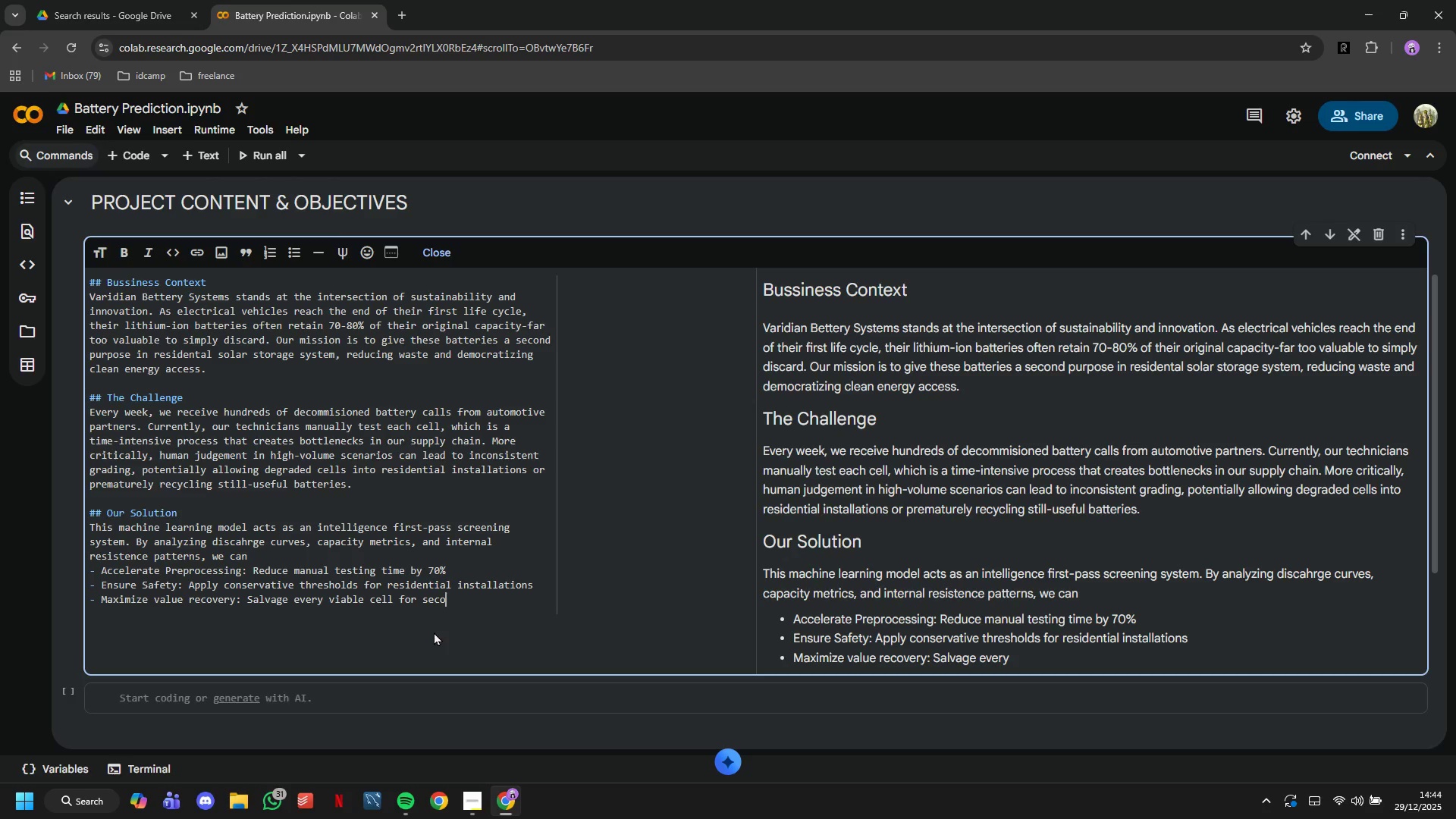 
key(Enter)
 